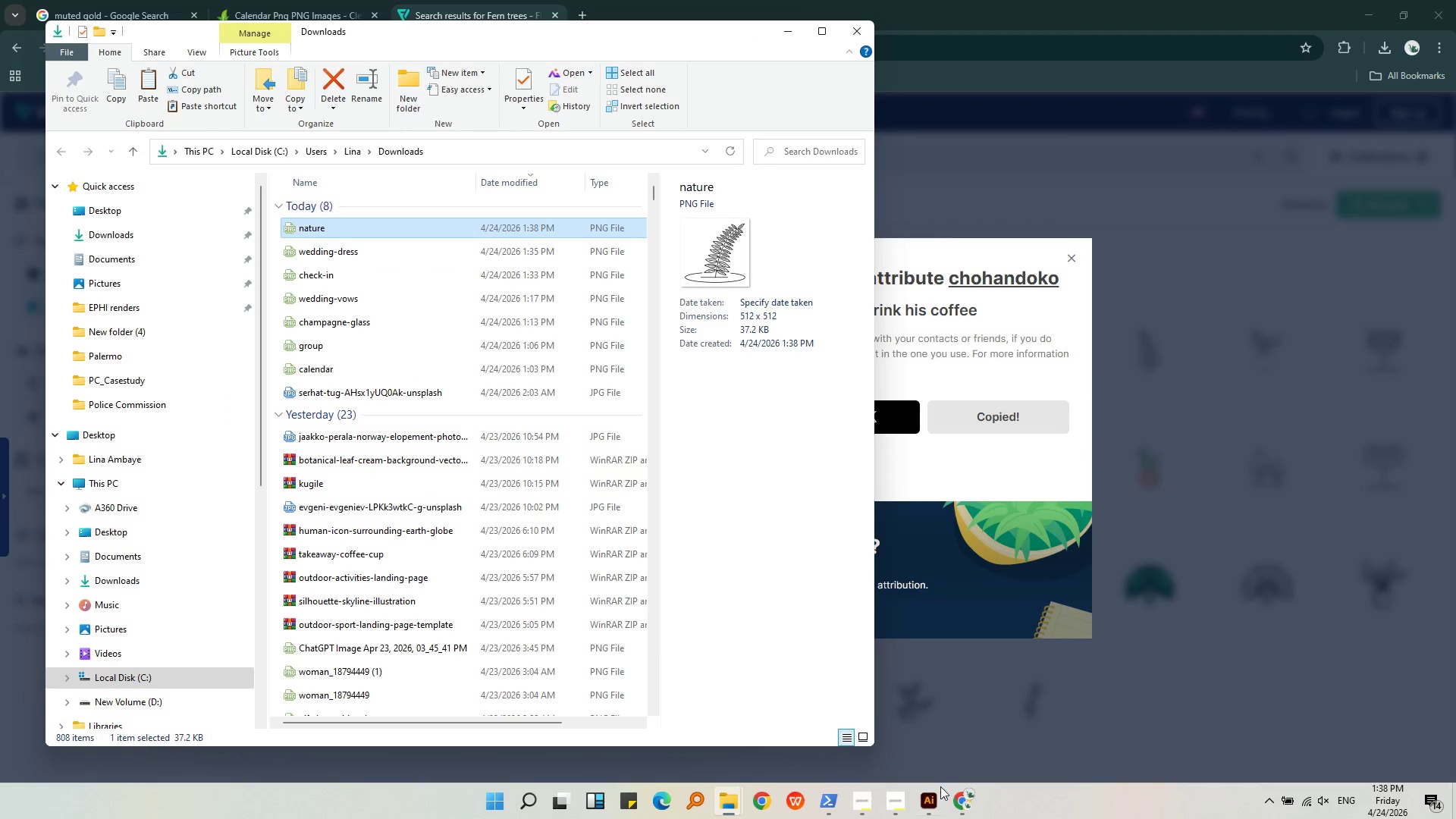 
left_click([940, 787])
 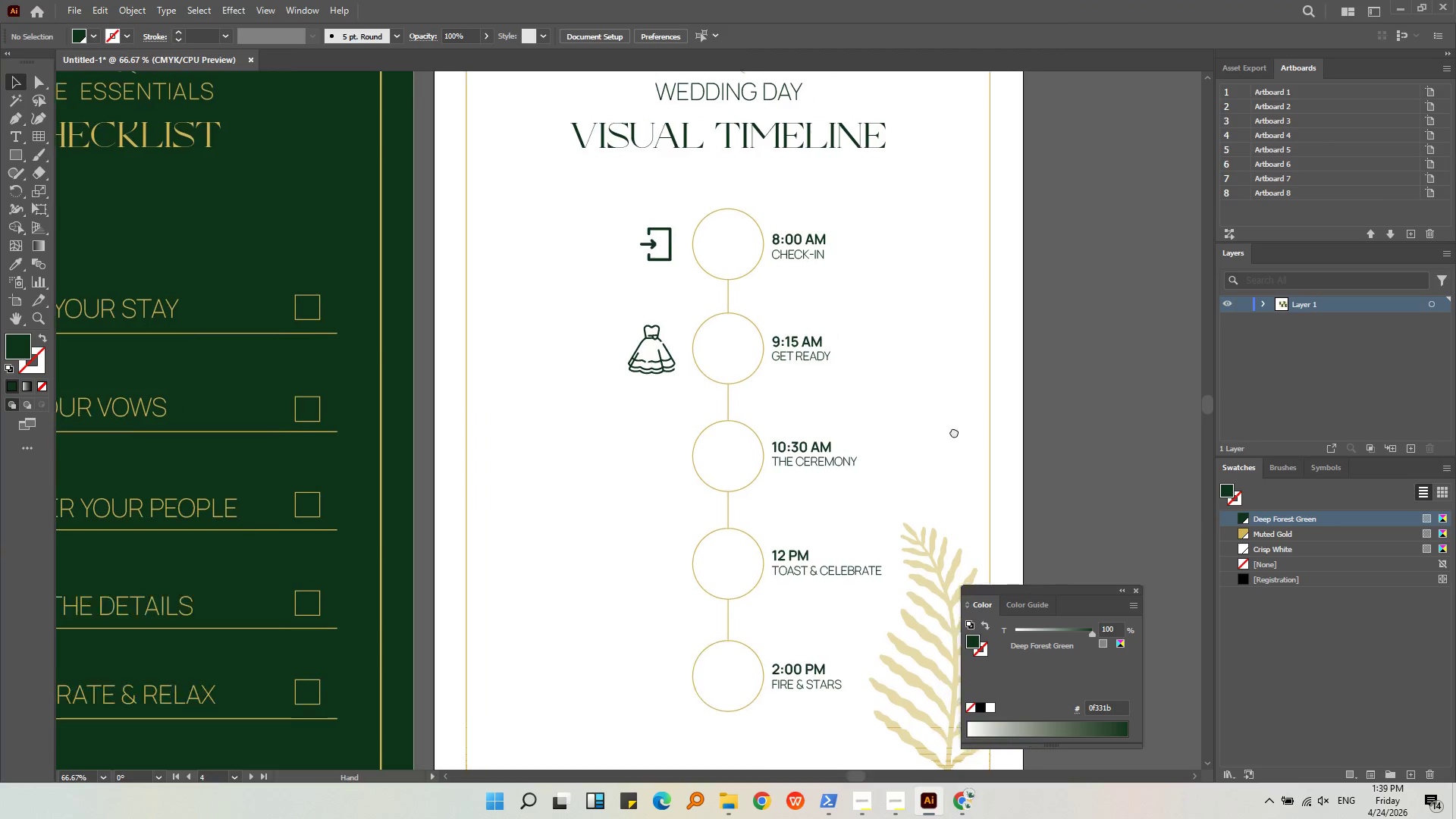 
key(Control+V)
 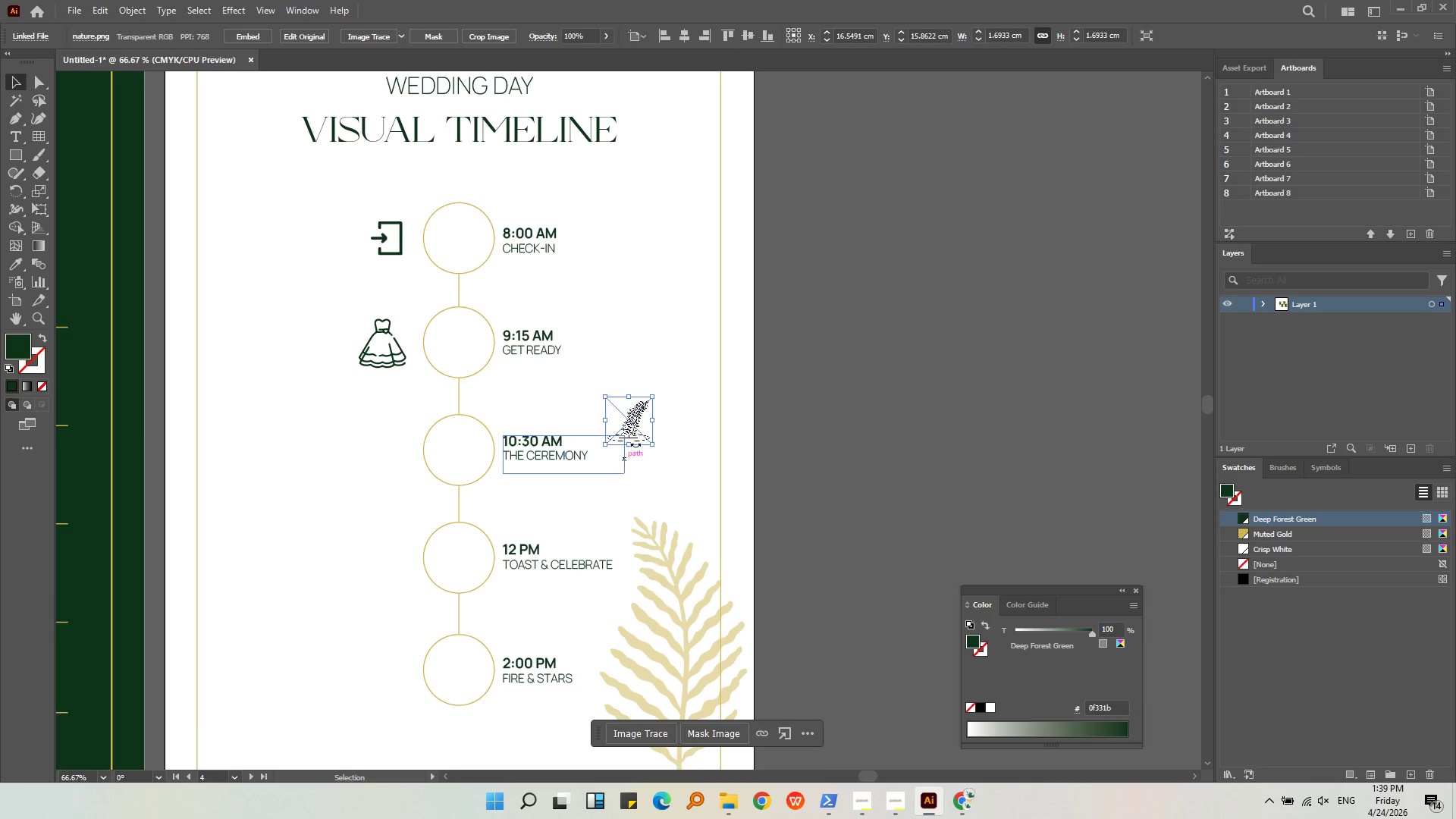 
left_click_drag(start_coordinate=[631, 429], to_coordinate=[914, 362])
 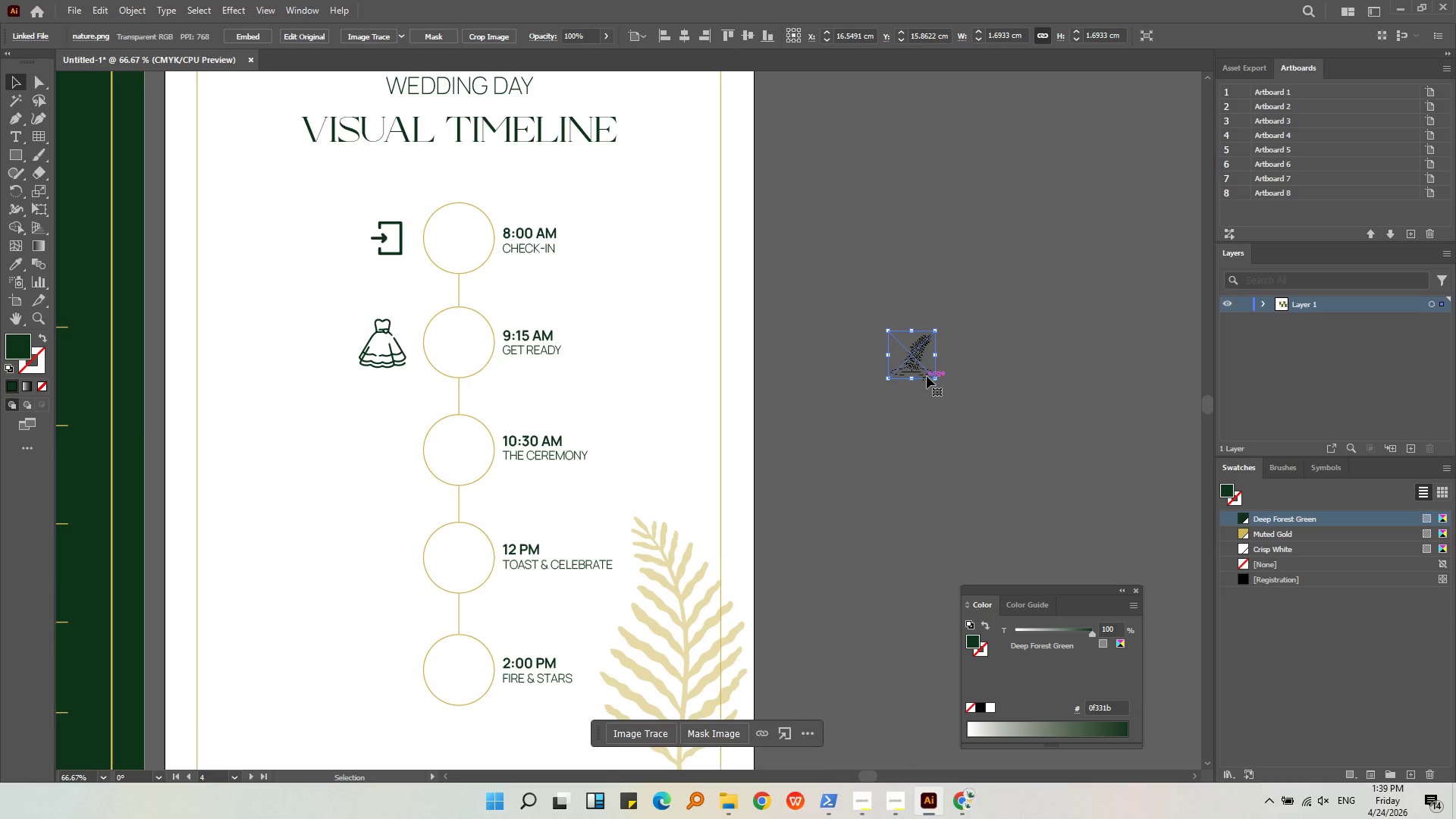 
hold_key(key=ShiftLeft, duration=0.8)
left_click_drag(start_coordinate=[933, 377], to_coordinate=[995, 468])
 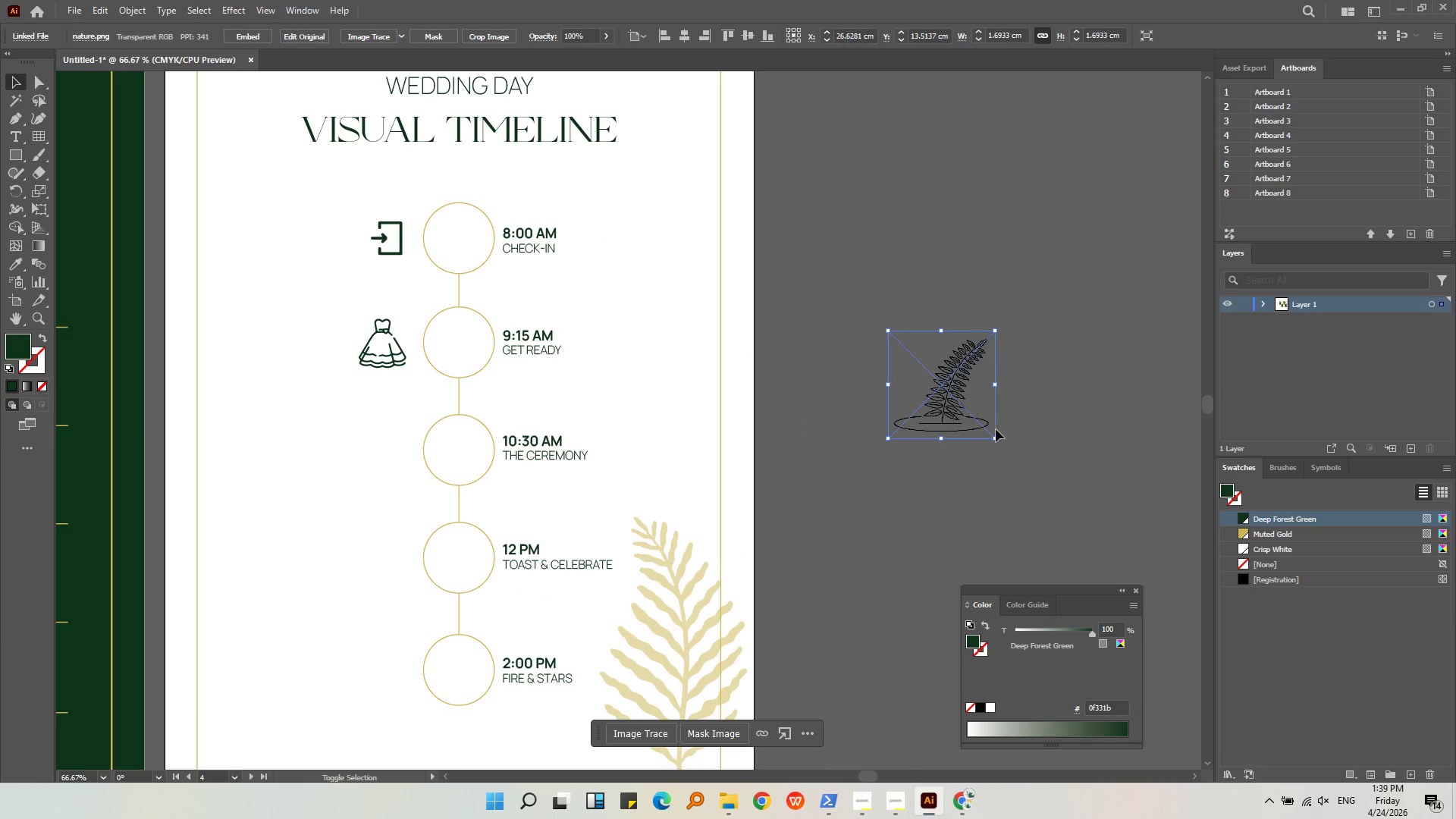 
hold_key(key=AltLeft, duration=1.39)
scroll: coordinate [988, 424], scroll_direction: up, amount: 3.0
 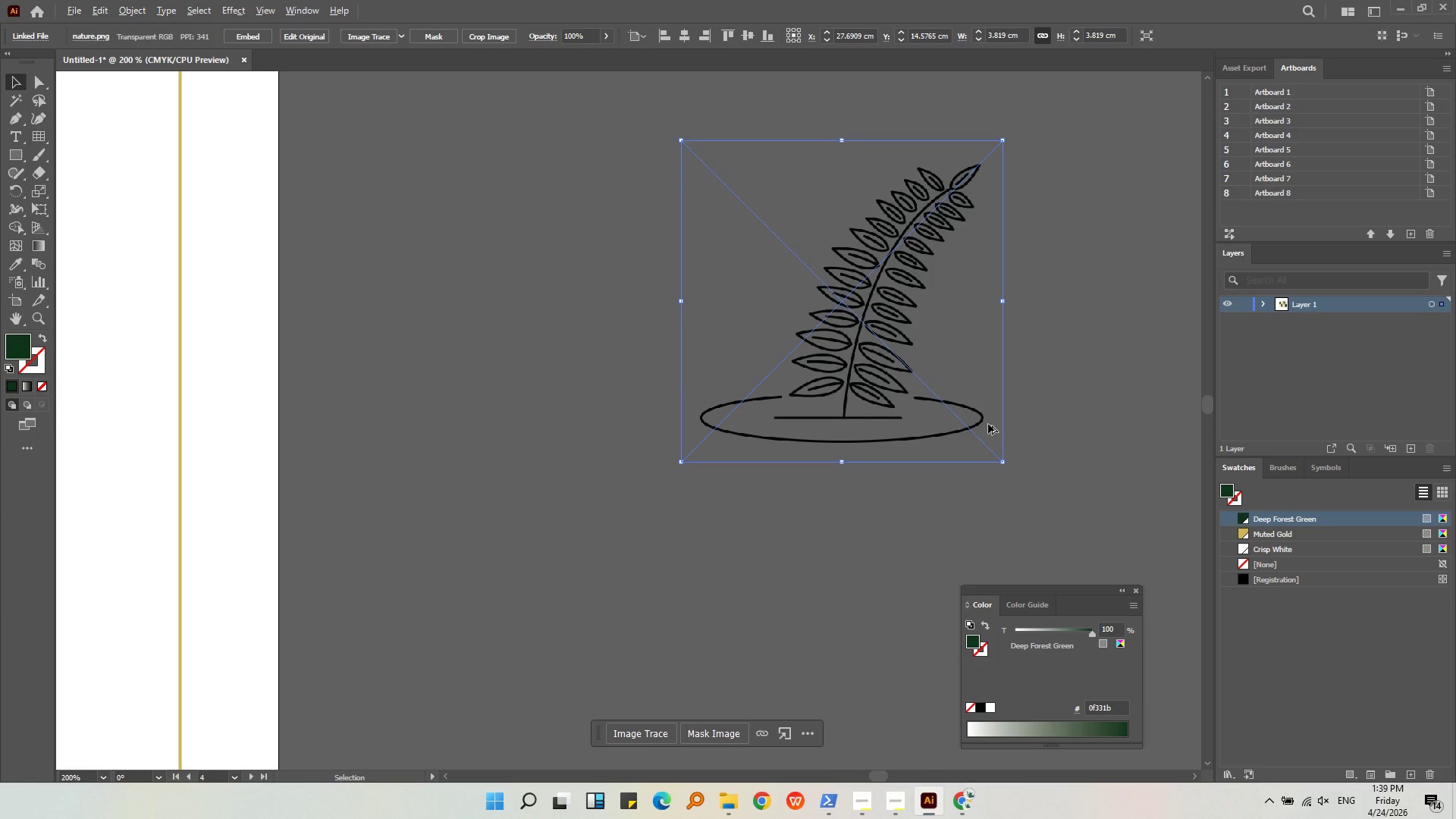 
left_click([1038, 411])
 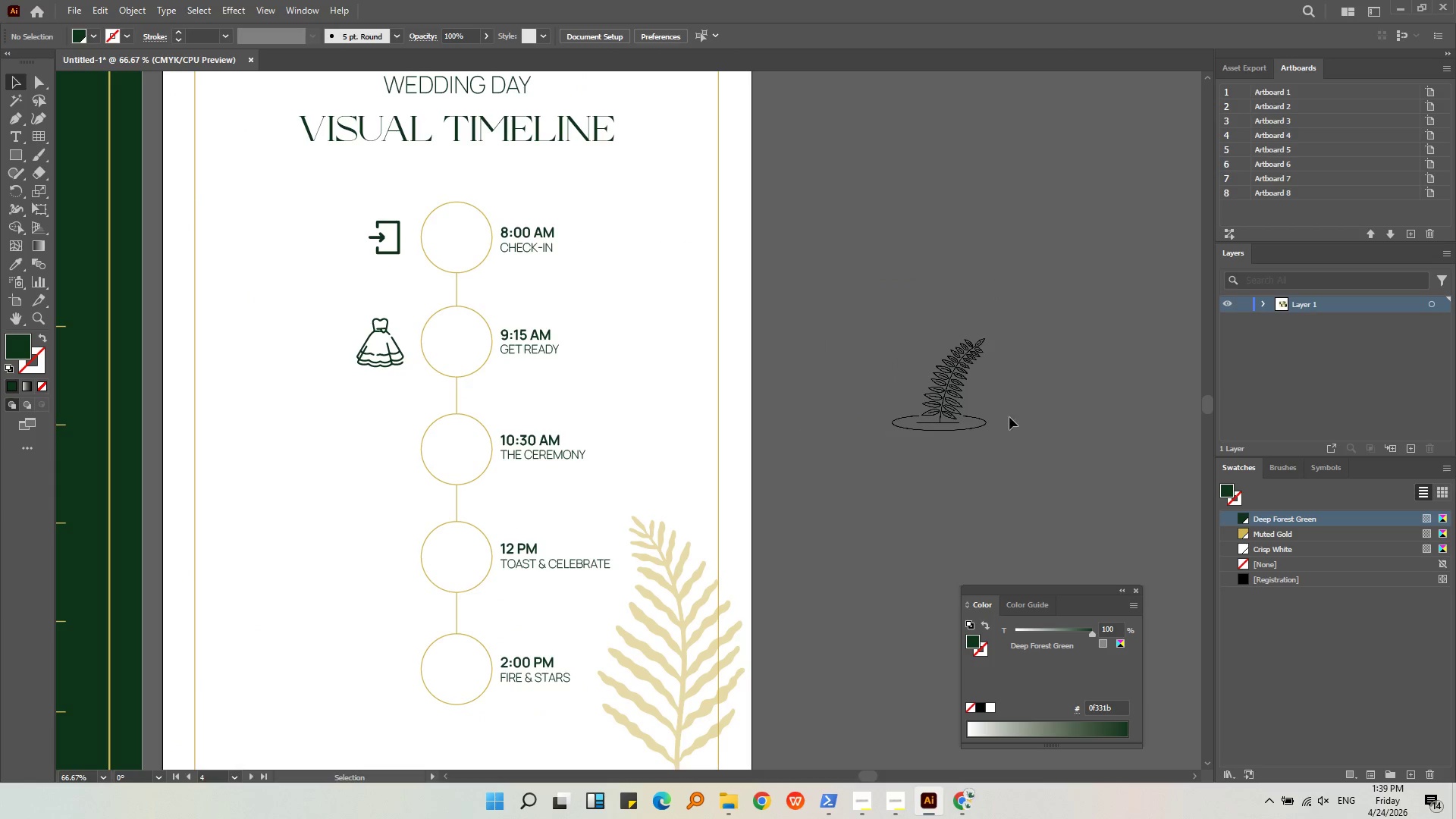 
scroll: coordinate [988, 424], scroll_direction: down, amount: 3.0
 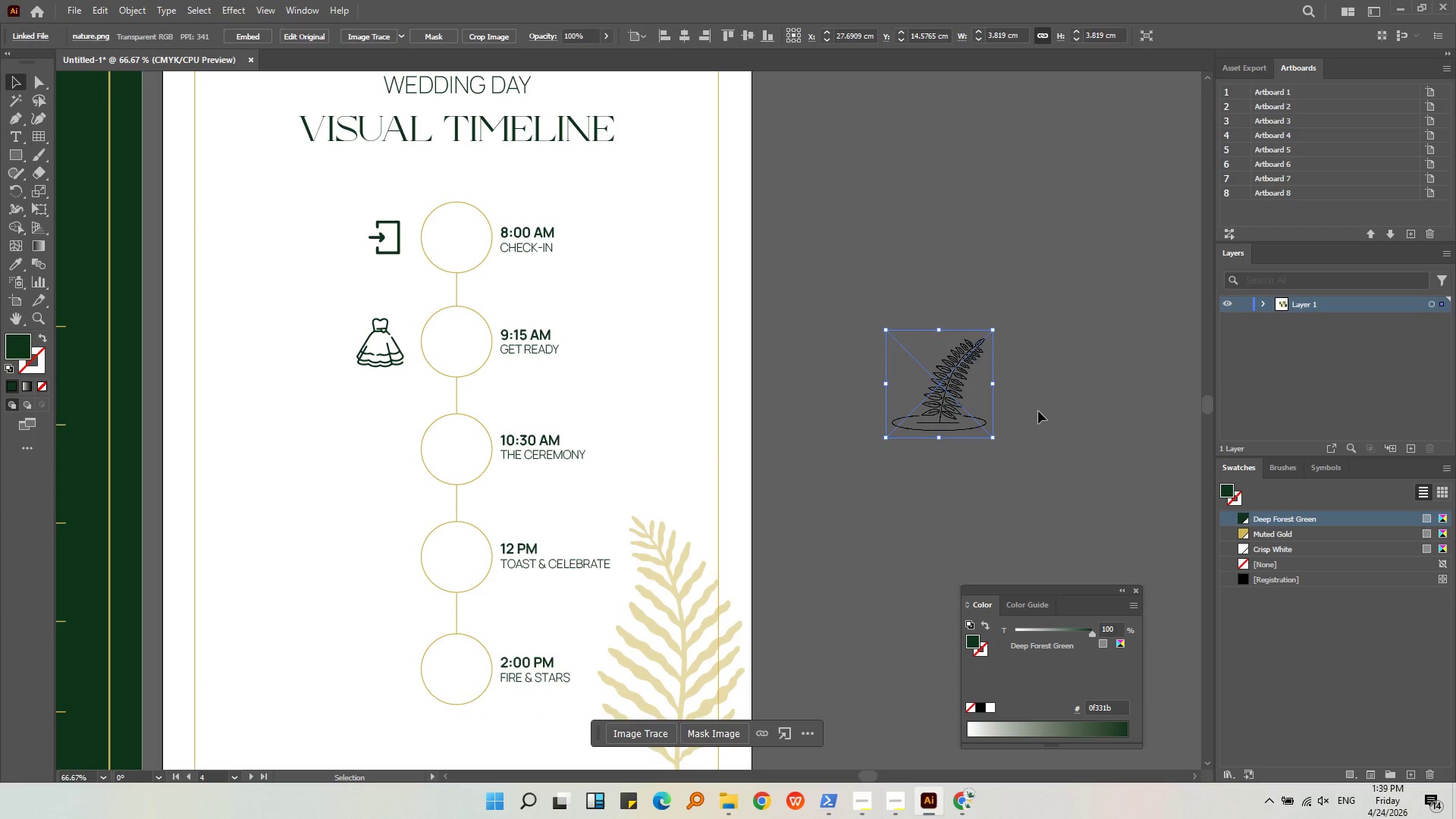 
double_click([976, 432])
 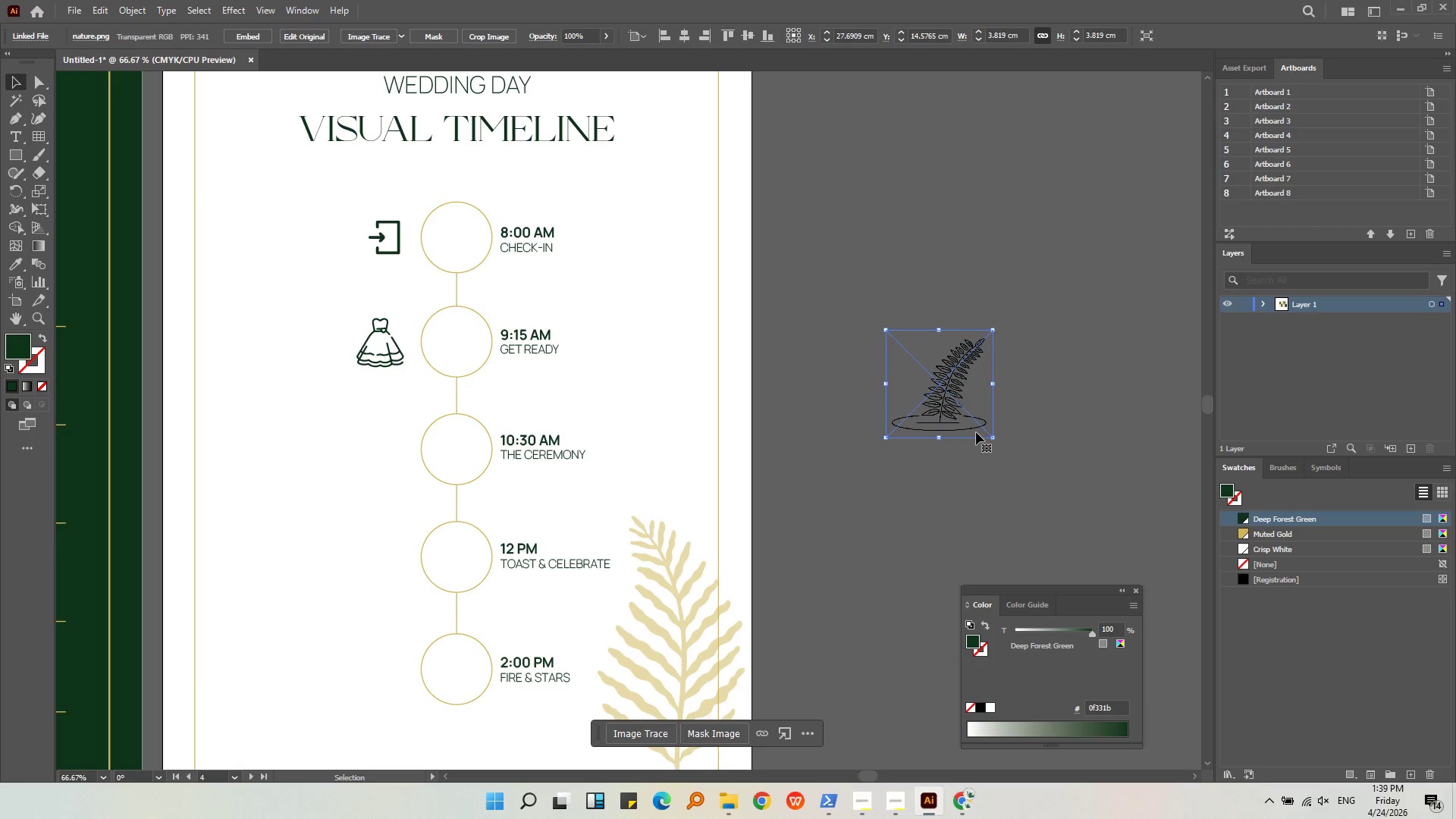 
hold_key(key=ControlLeft, duration=0.31)
 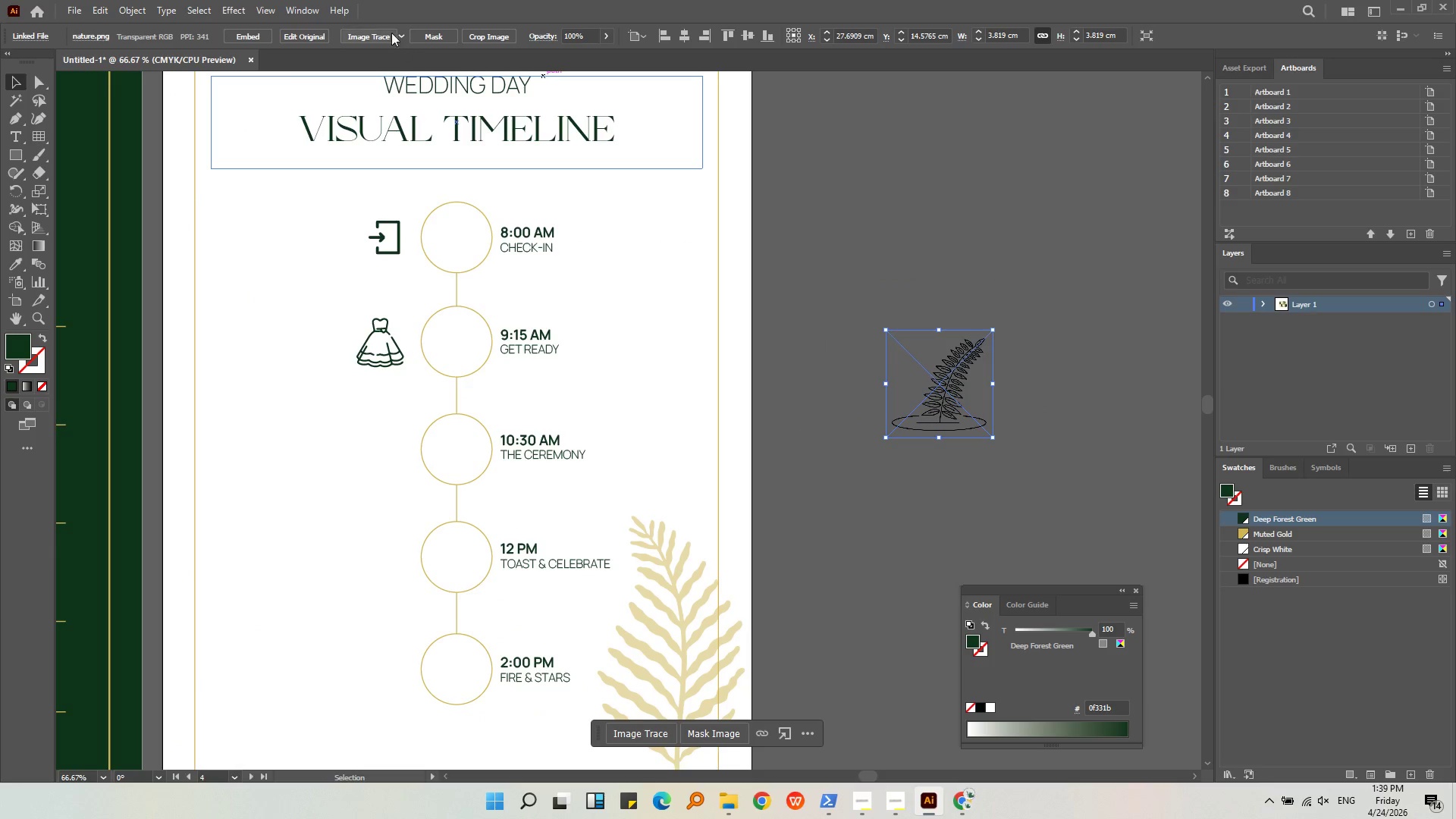 
double_click([362, 37])
 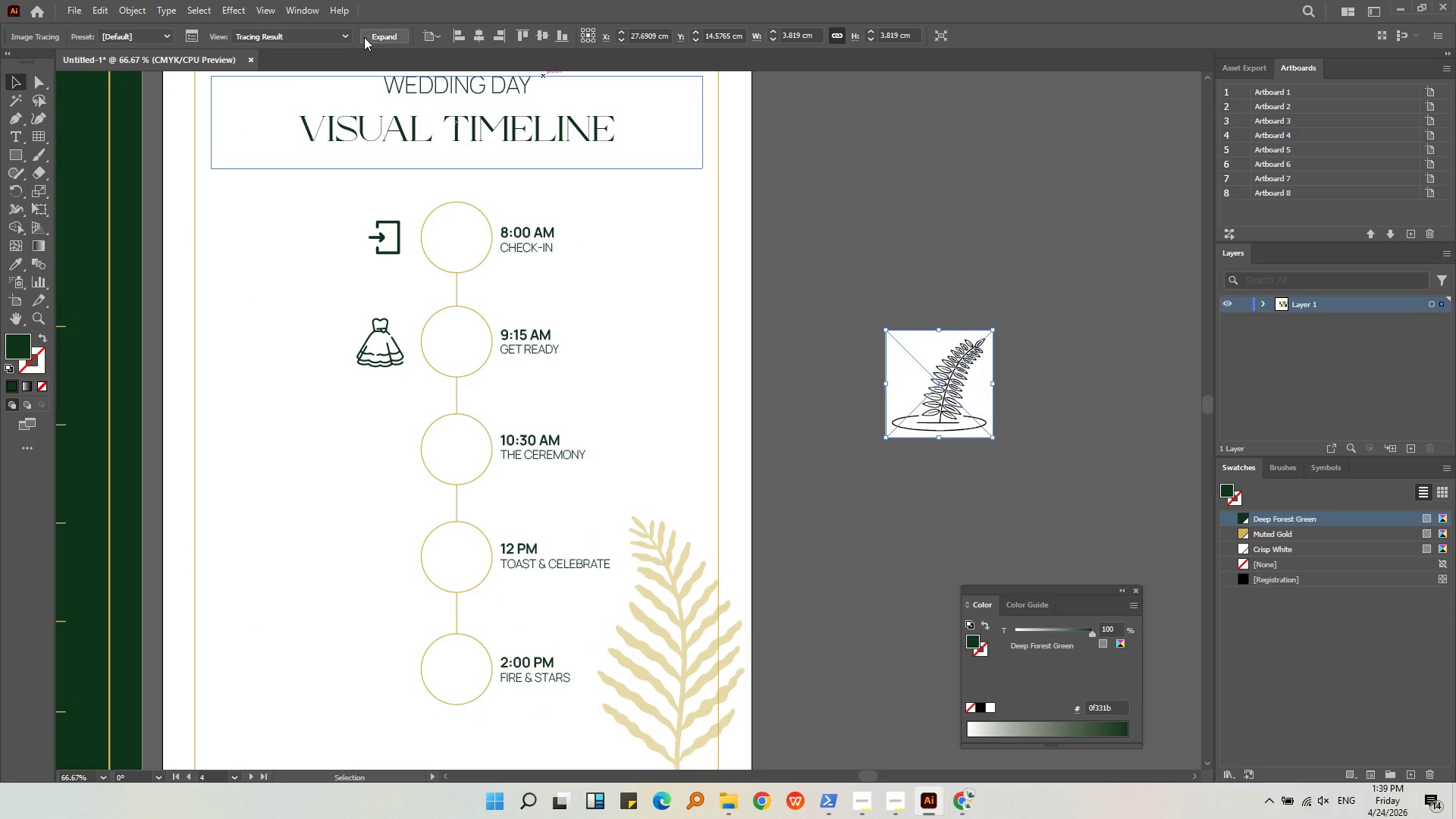 
left_click([365, 37])
 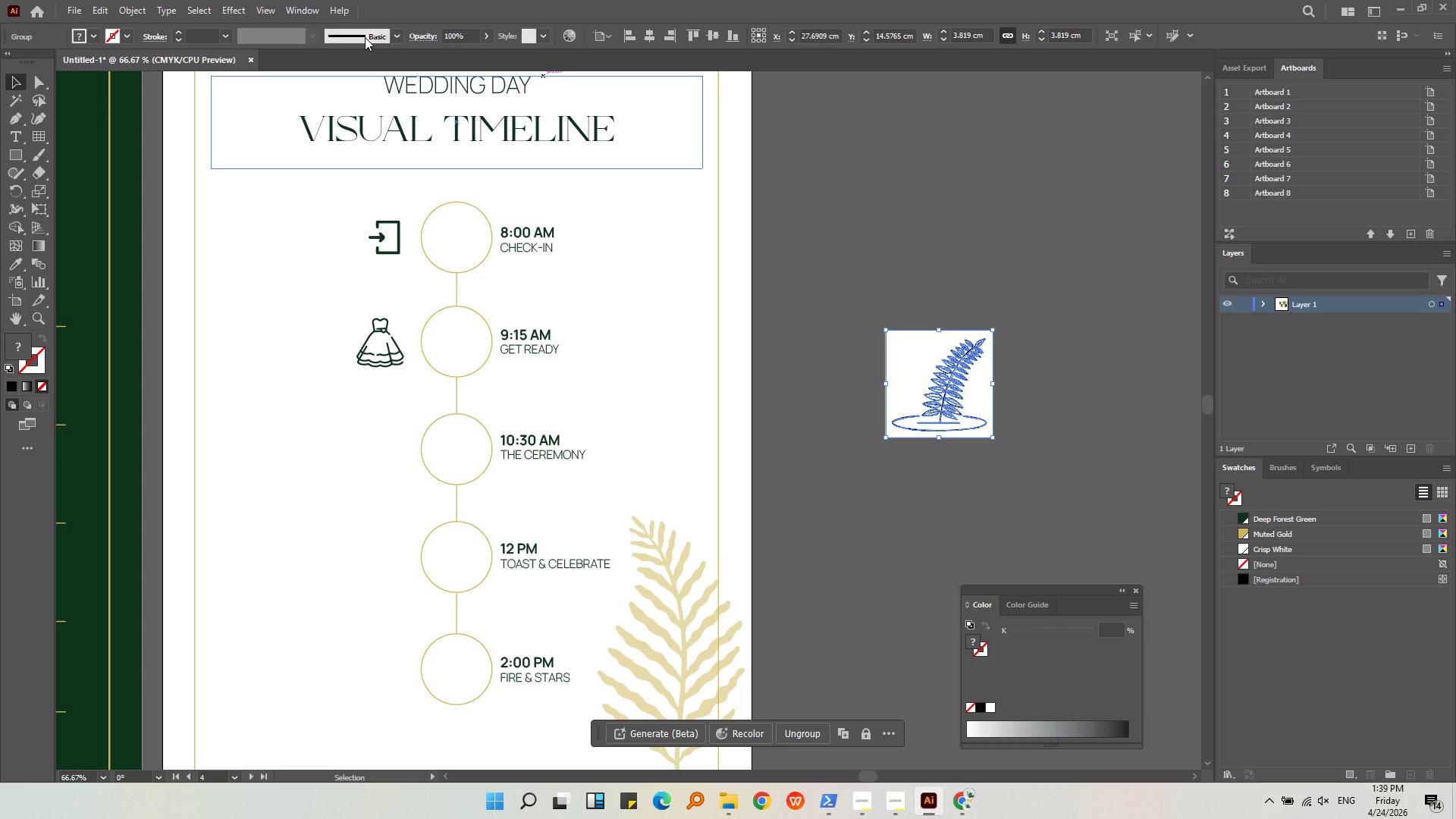 
key(Control+Shift+G)
 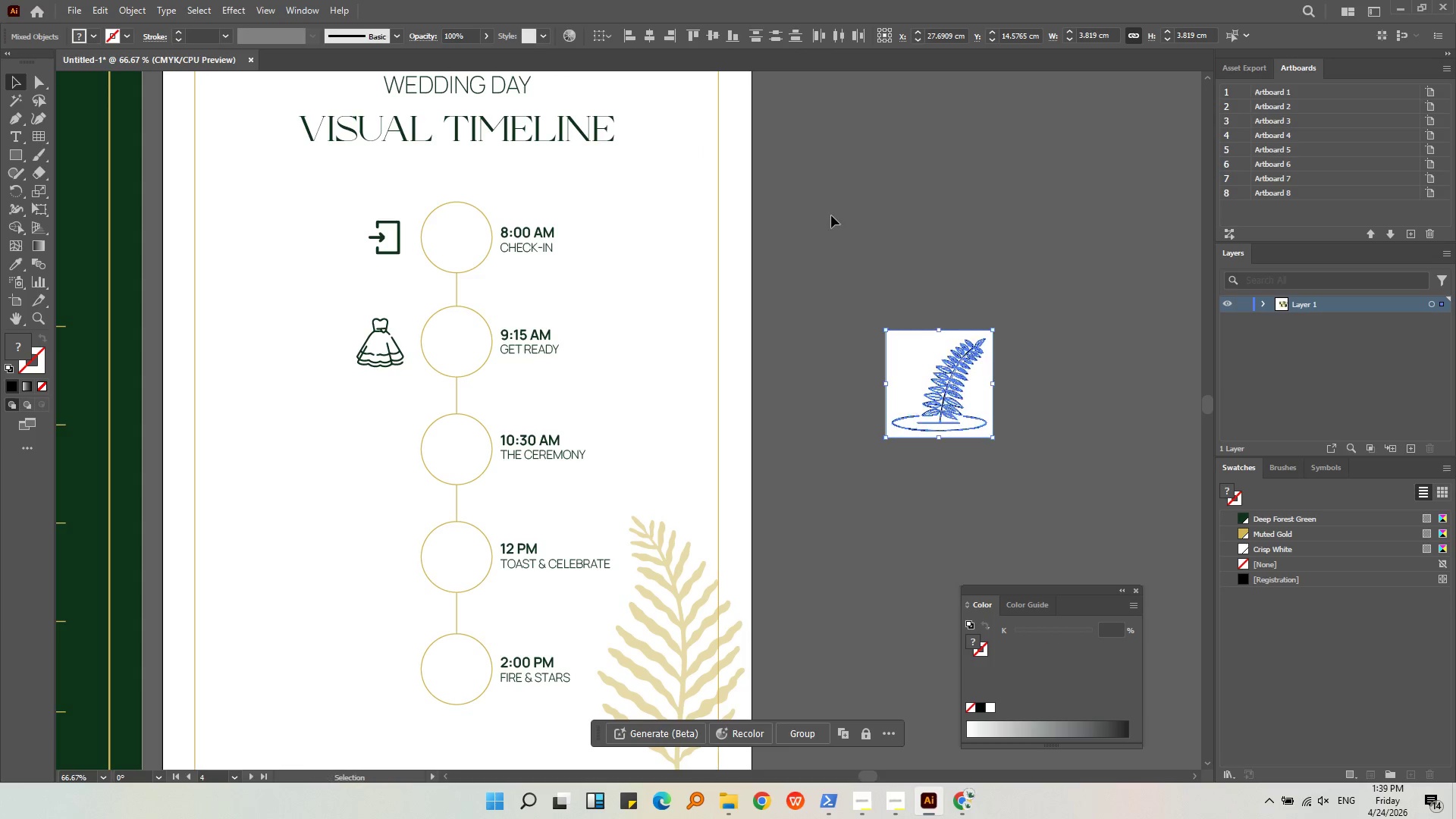 
left_click([831, 215])
 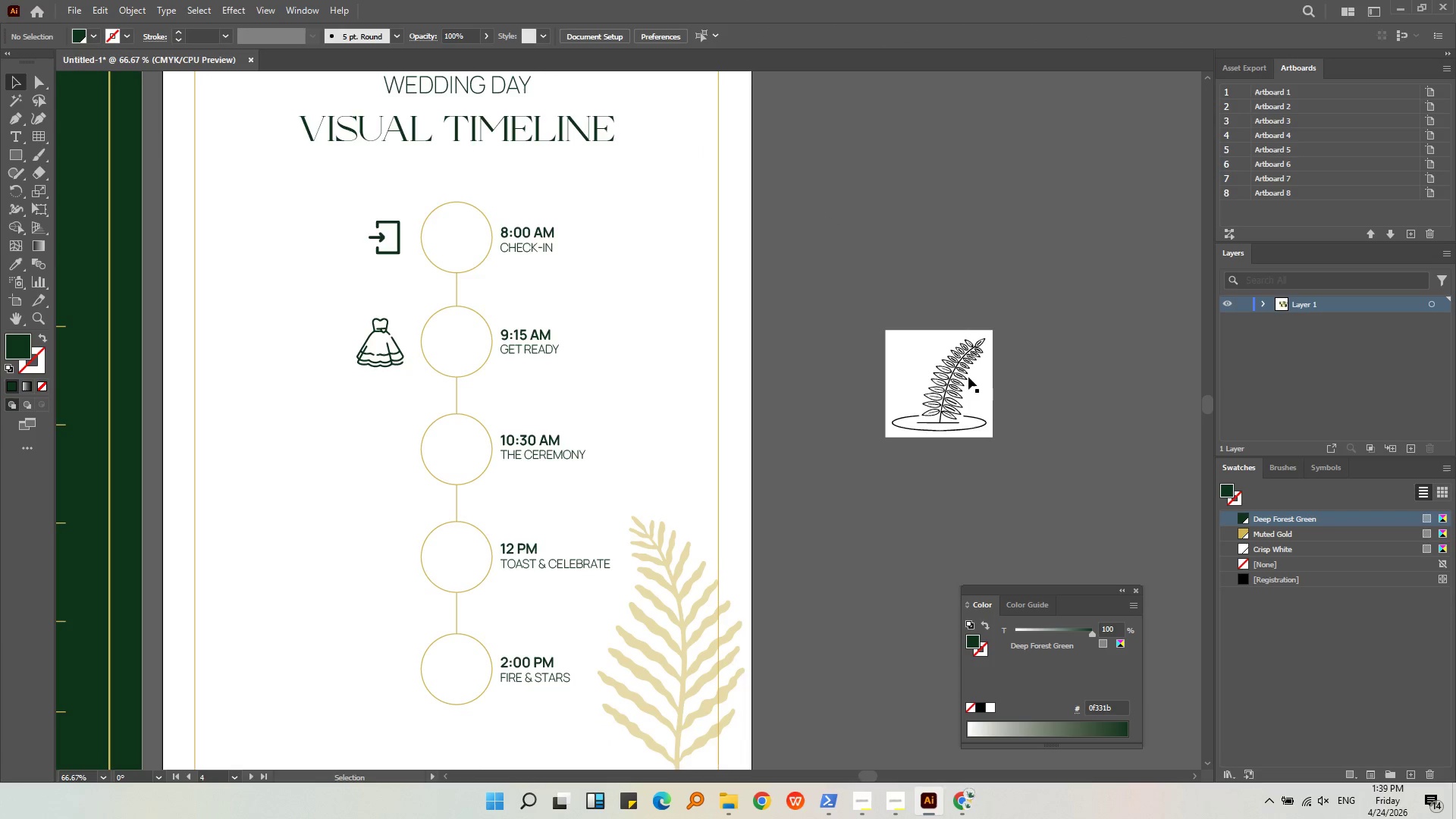 
key(Alt+AltLeft)
 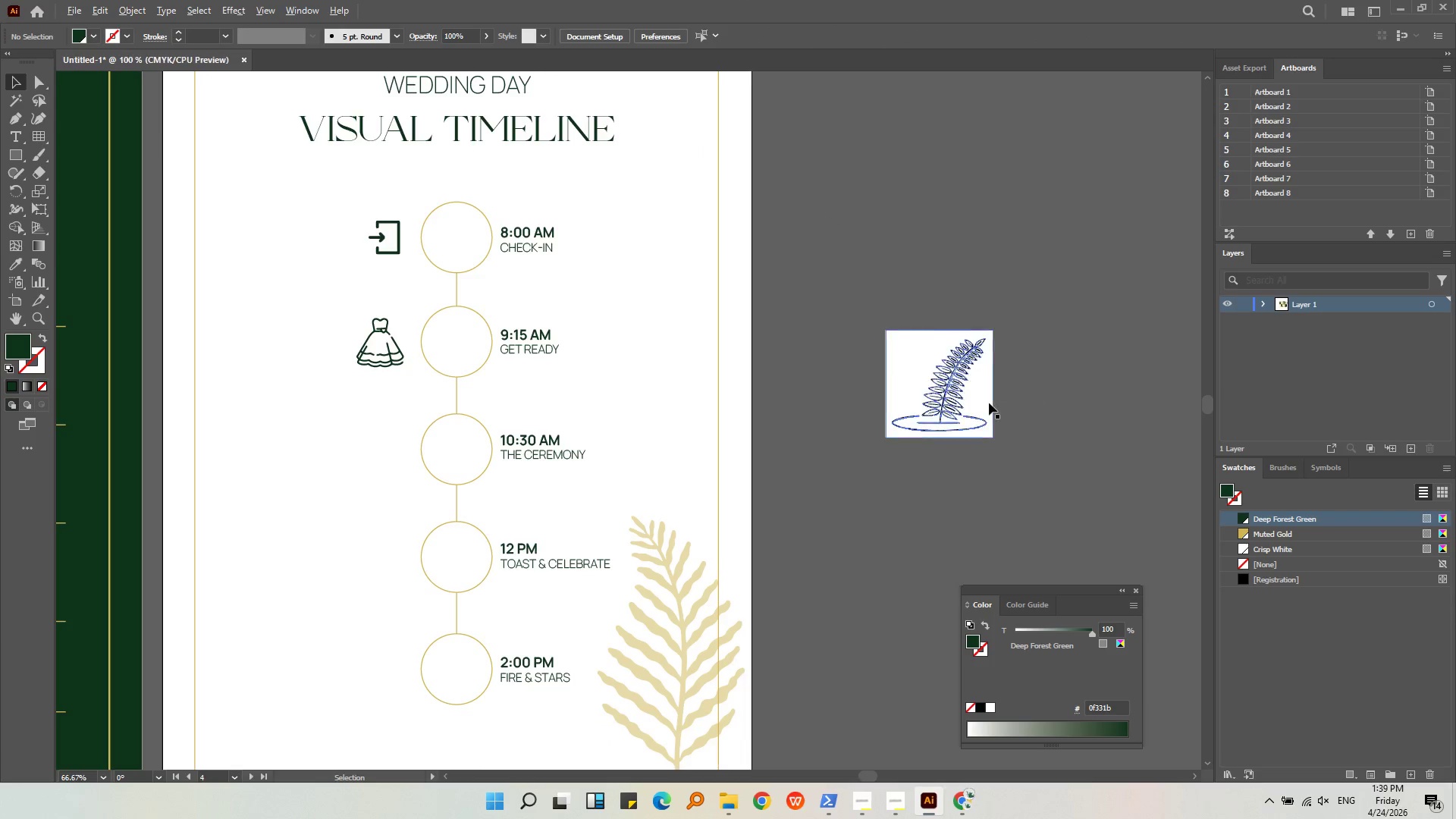 
left_click([984, 393])
 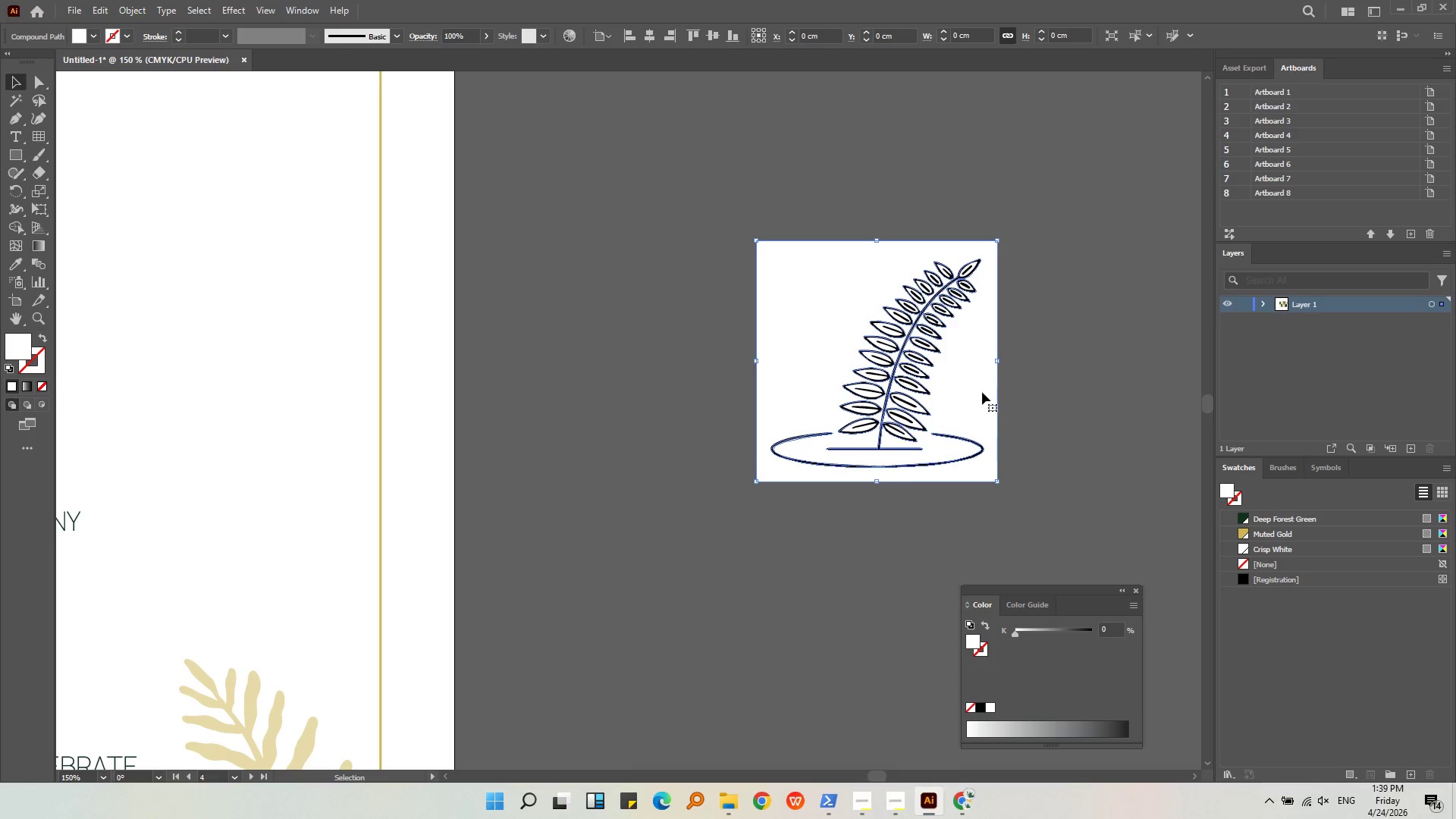 
scroll: coordinate [989, 403], scroll_direction: up, amount: 2.0
 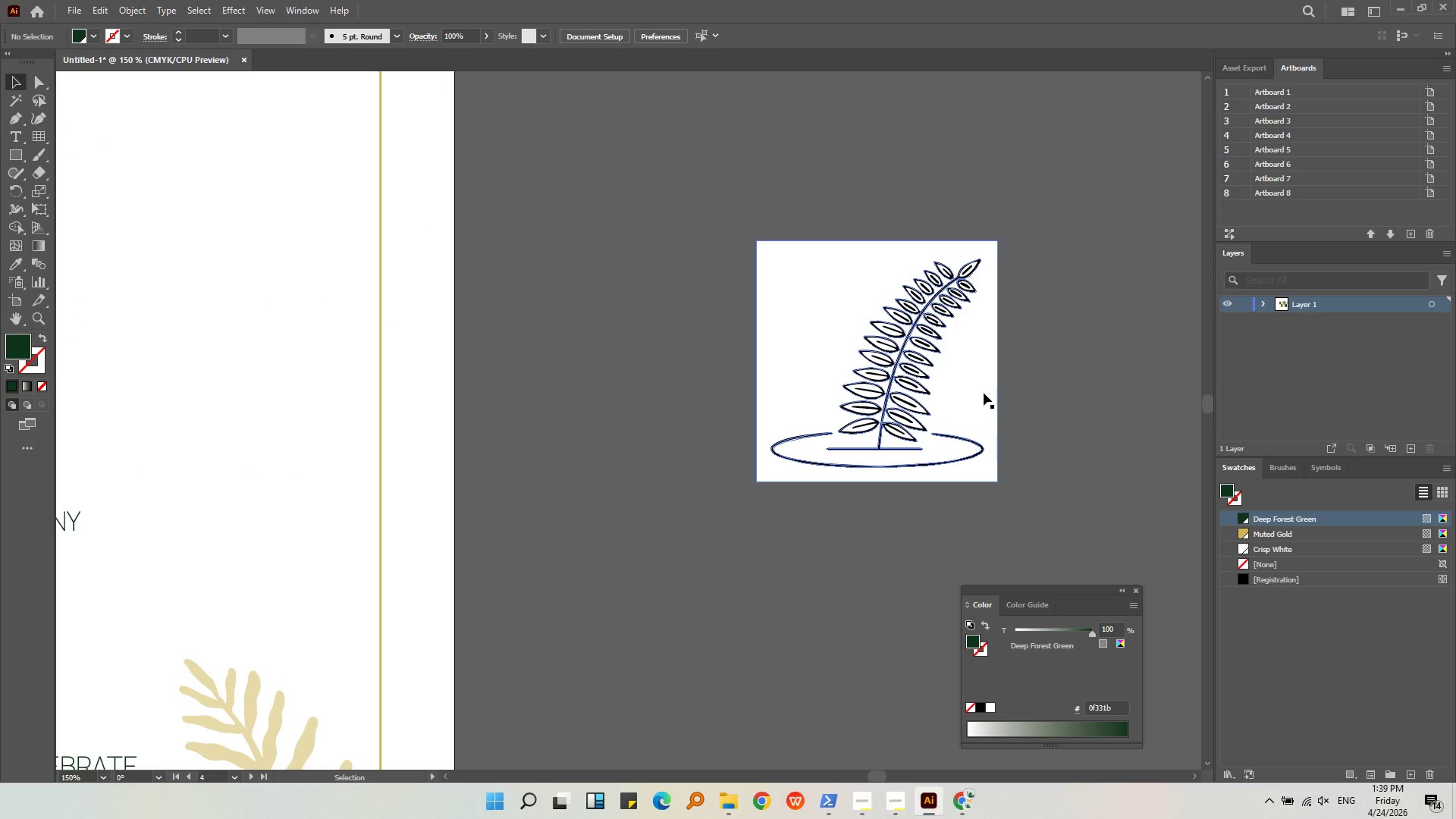 
left_click_drag(start_coordinate=[982, 391], to_coordinate=[1121, 416])
 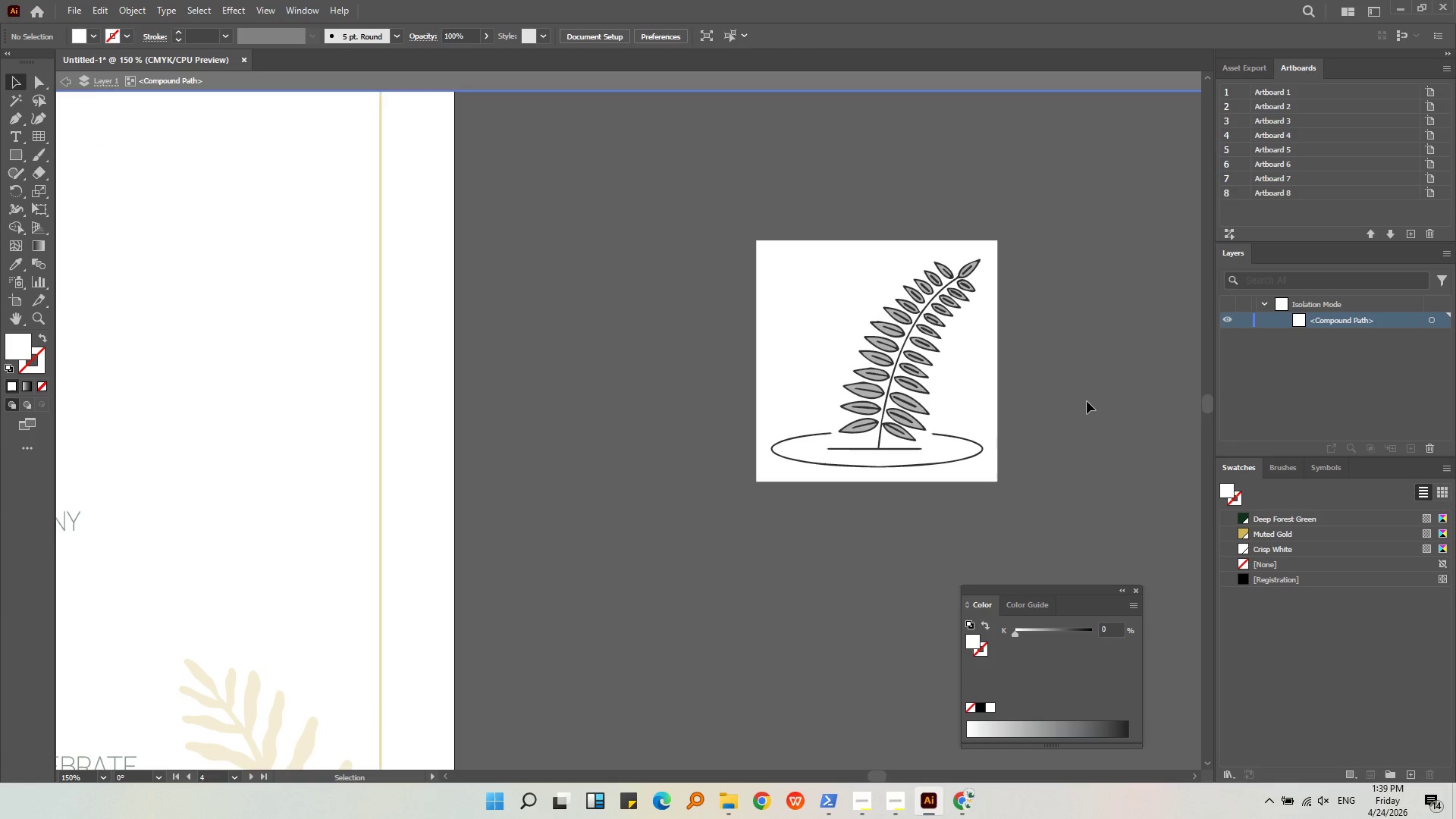 
double_click([1087, 401])
 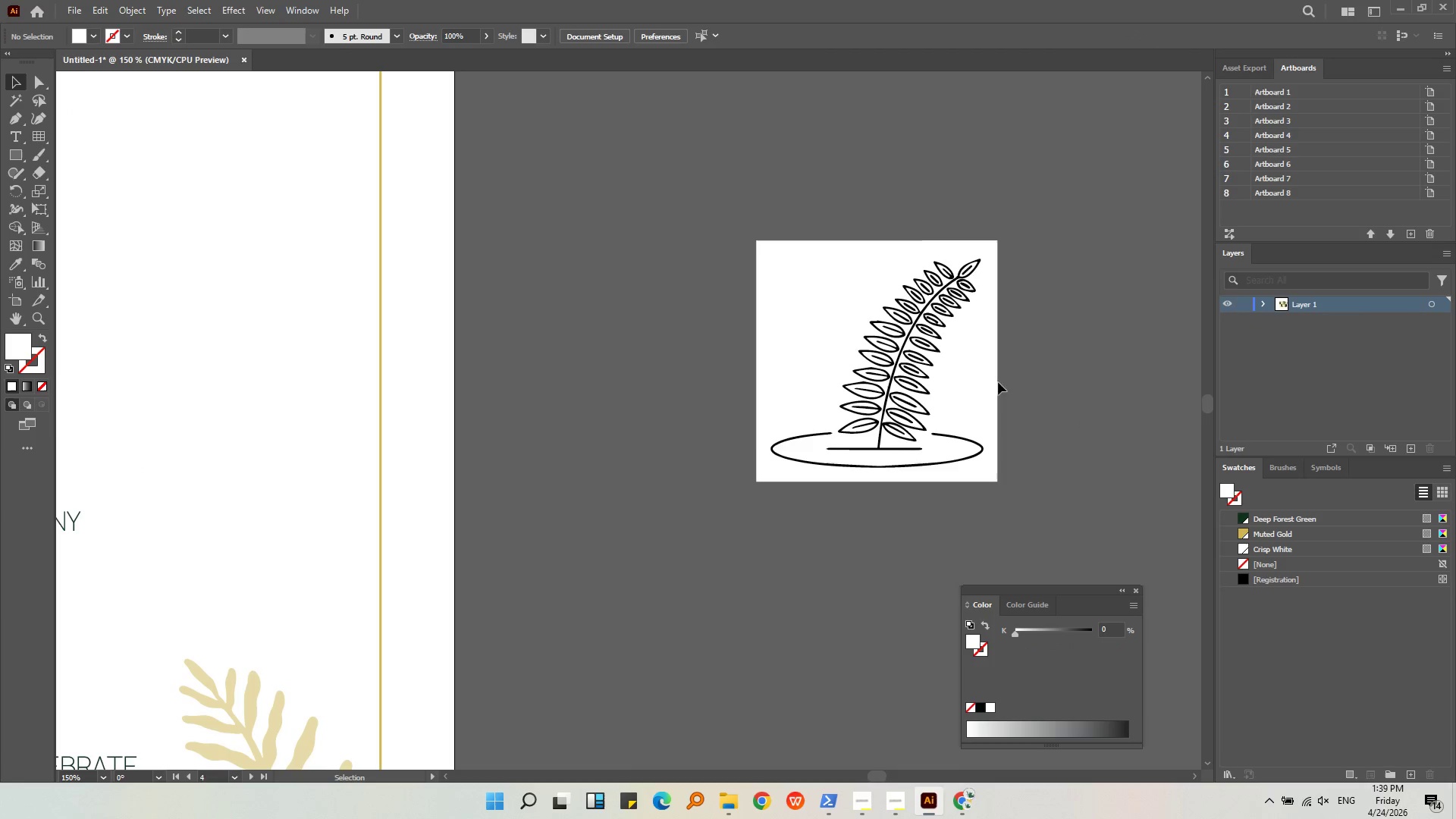 
left_click([995, 382])
 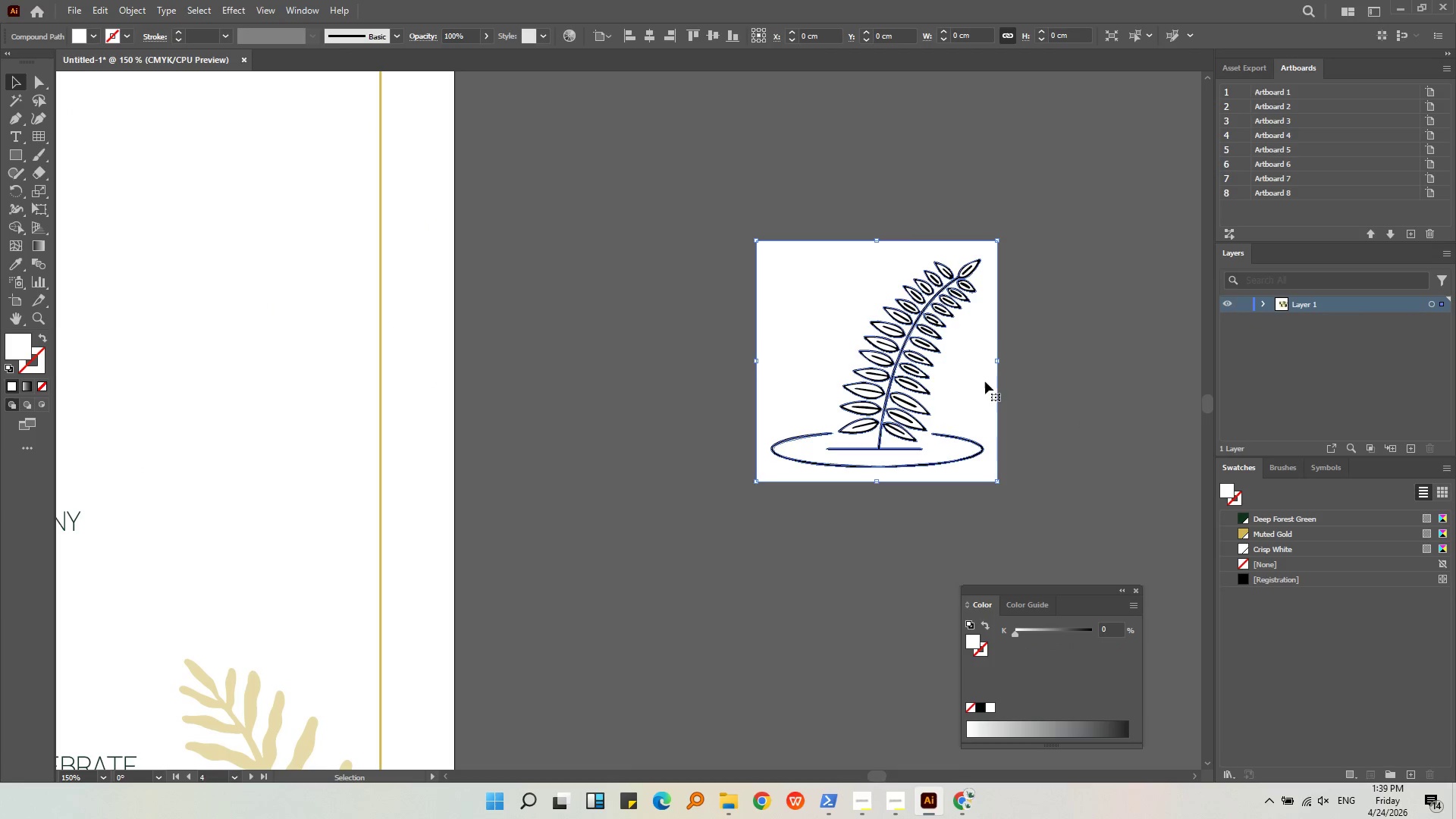 
left_click_drag(start_coordinate=[984, 382], to_coordinate=[1059, 428])
 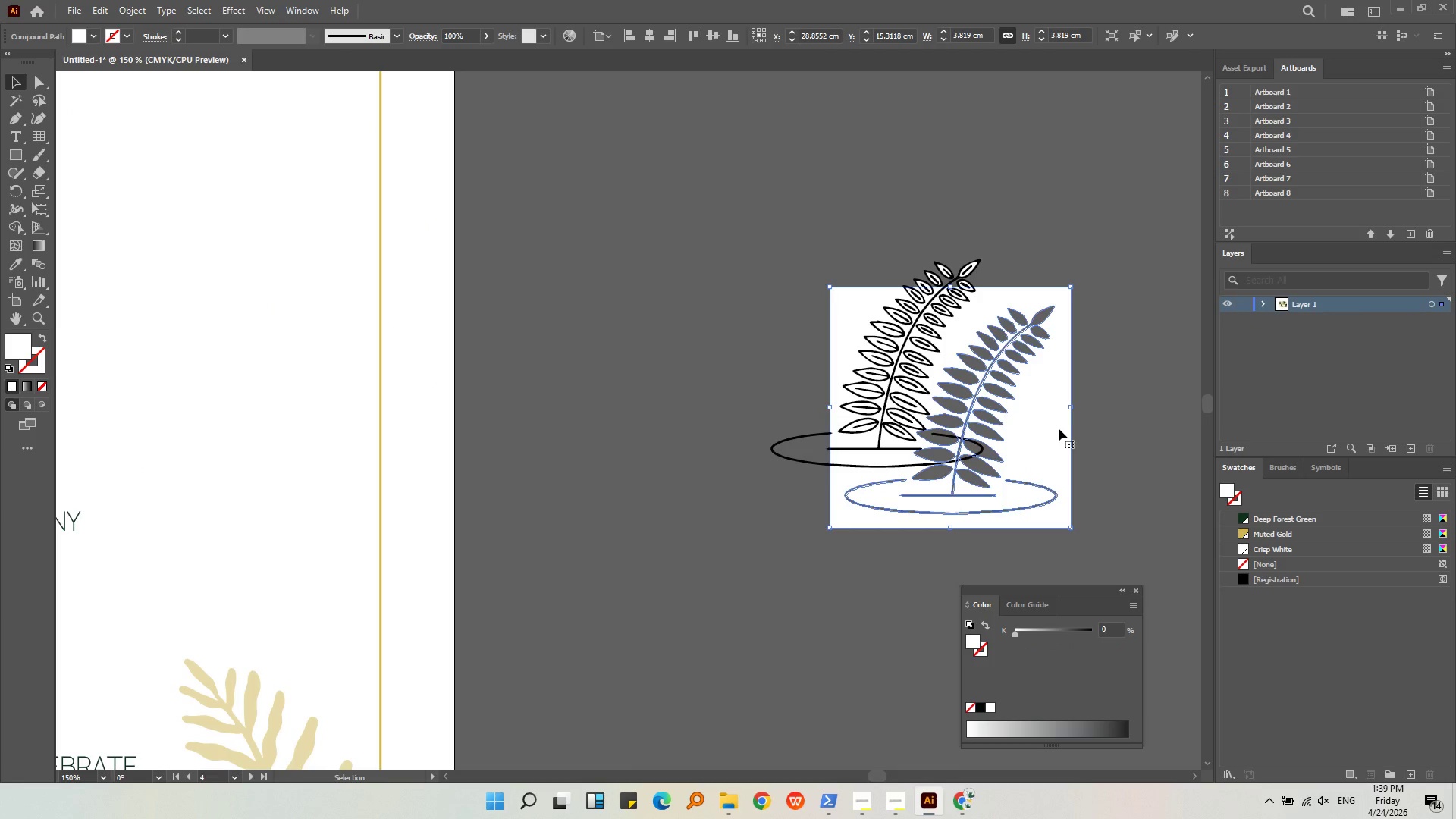 
left_click_drag(start_coordinate=[1058, 429], to_coordinate=[712, 430])
 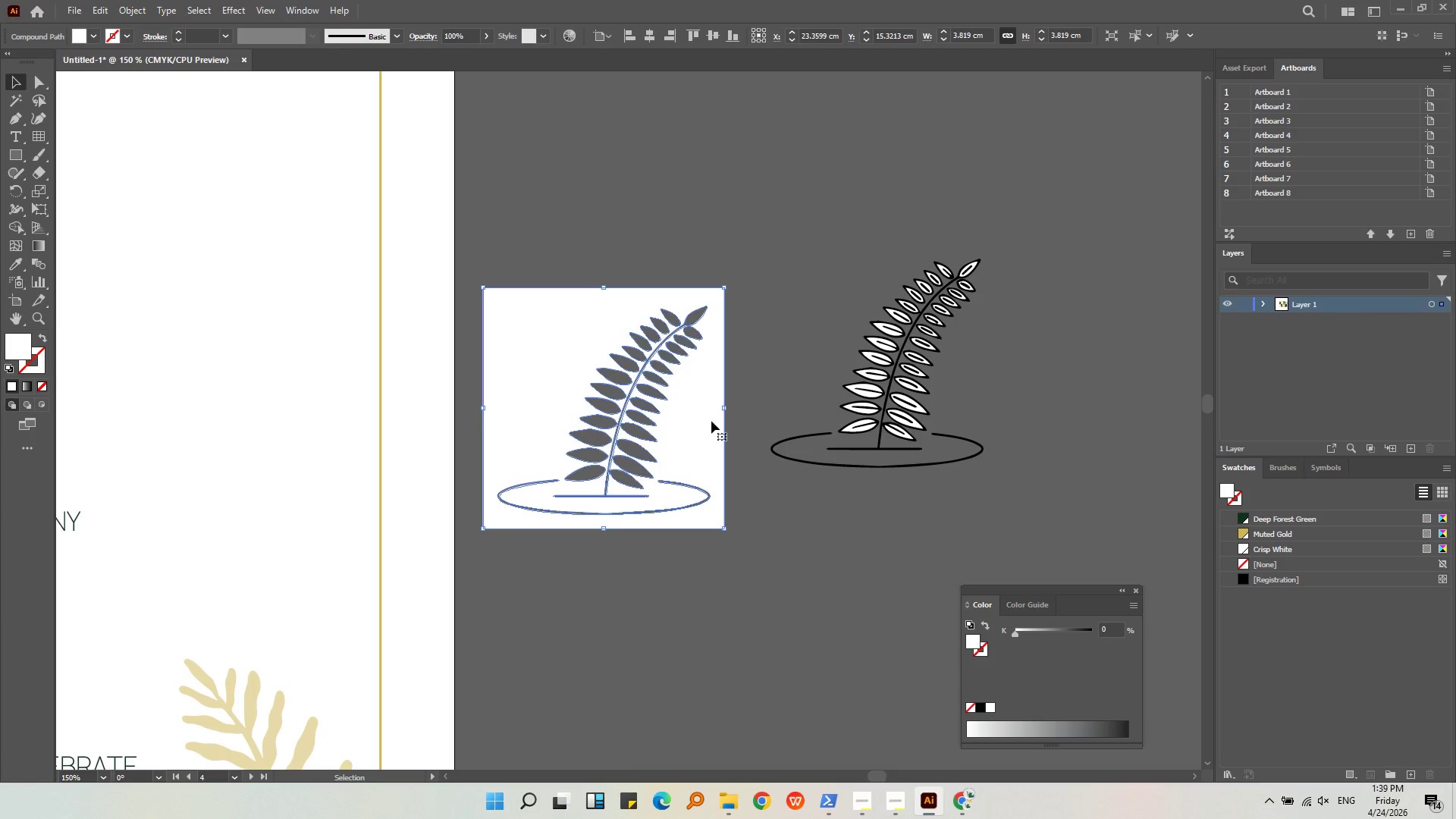 
key(Delete)
 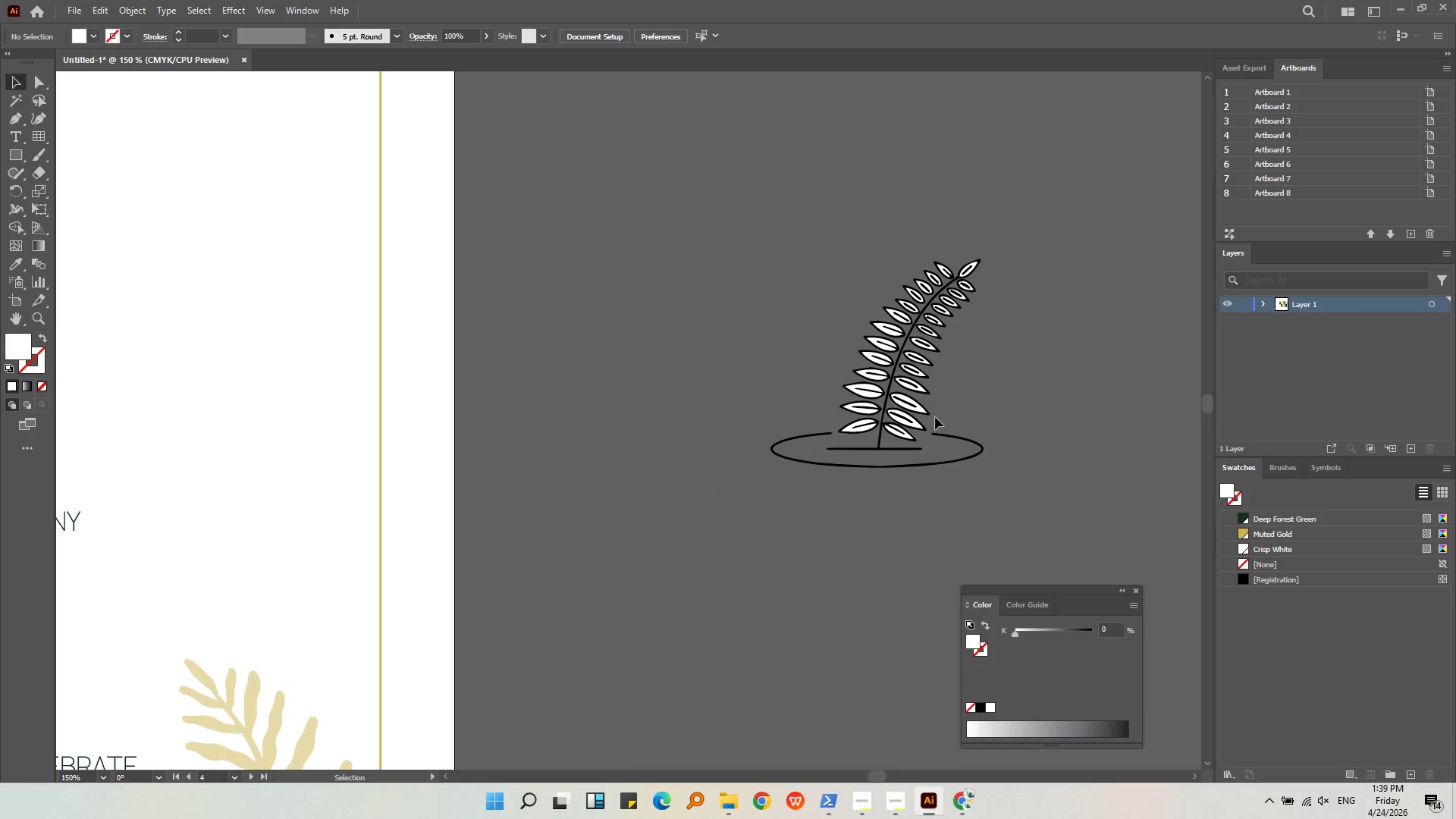 
key(Space)
 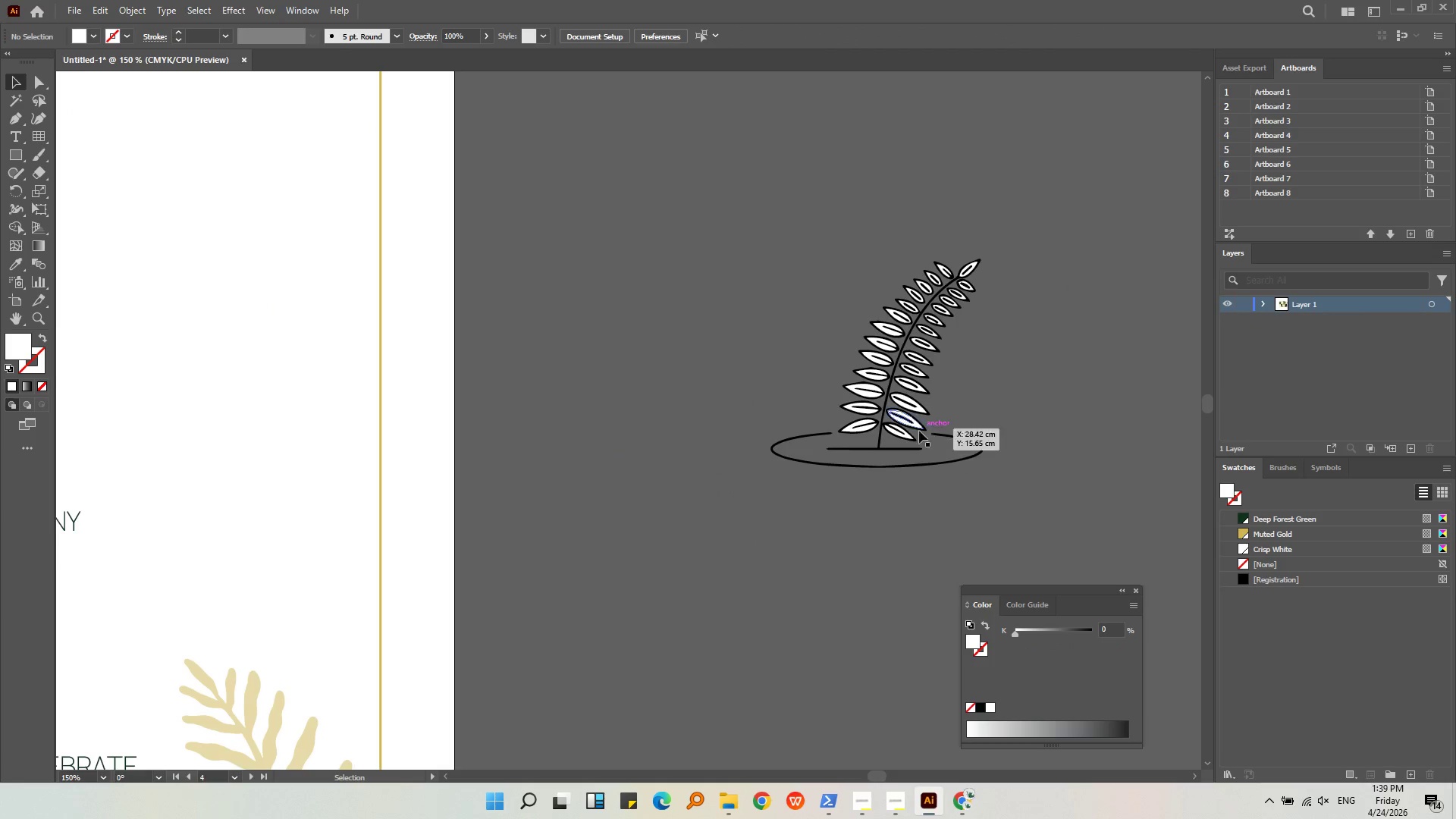 
key(Alt+AltLeft)
 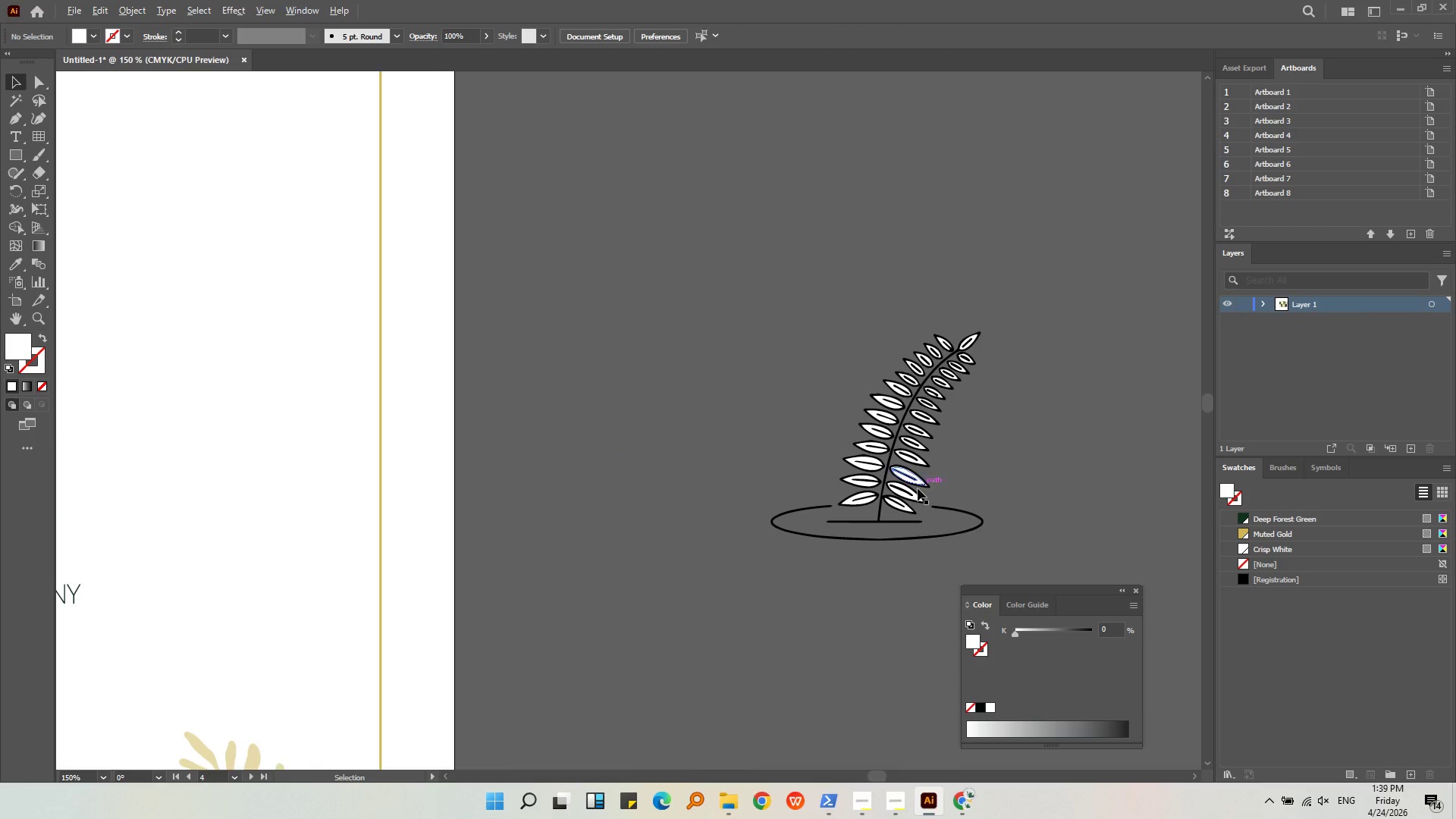 
scroll: coordinate [892, 512], scroll_direction: up, amount: 7.0
 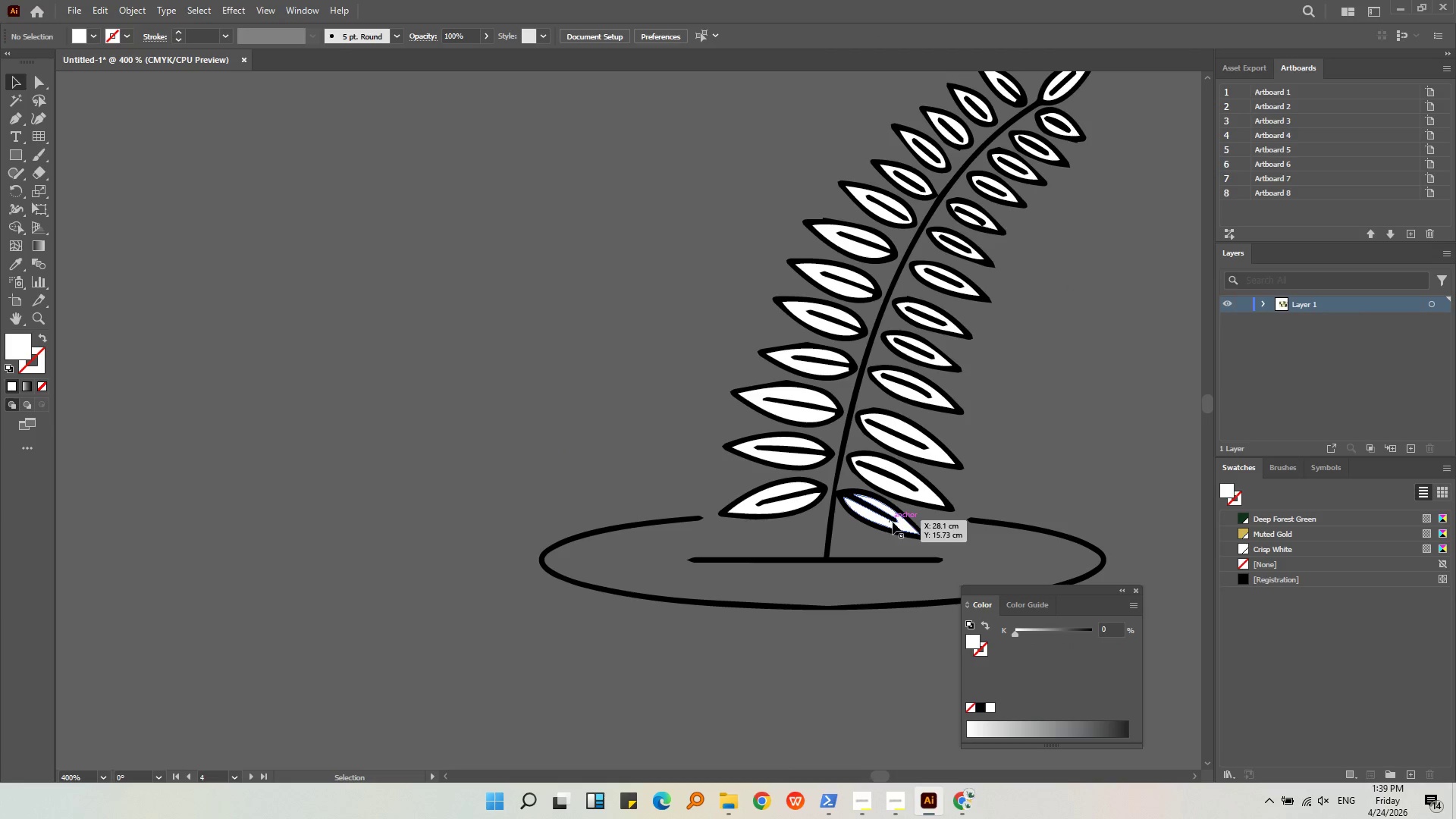 
left_click([899, 523])
 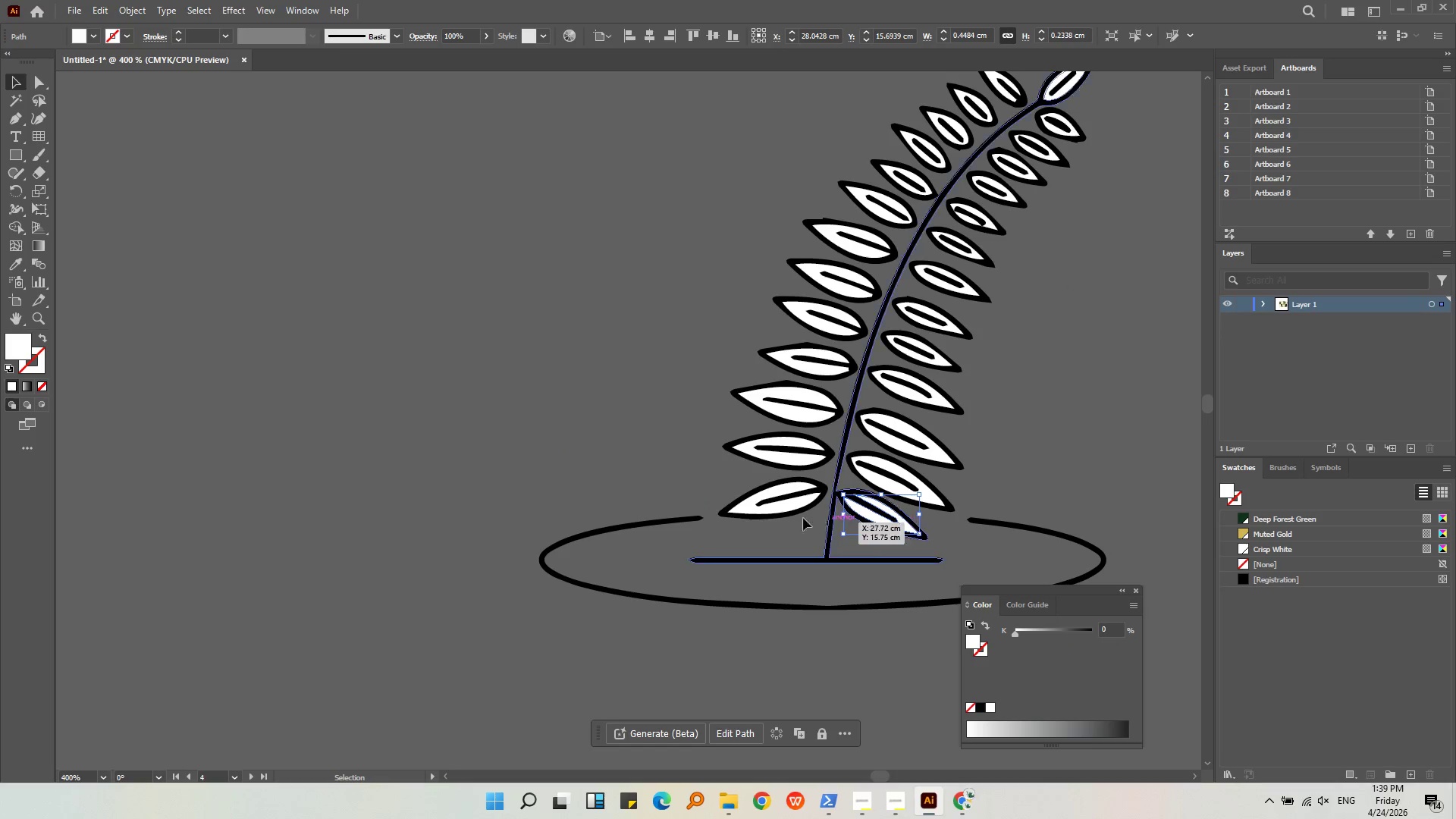 
hold_key(key=ShiftLeft, duration=1.44)
left_click([777, 508])
 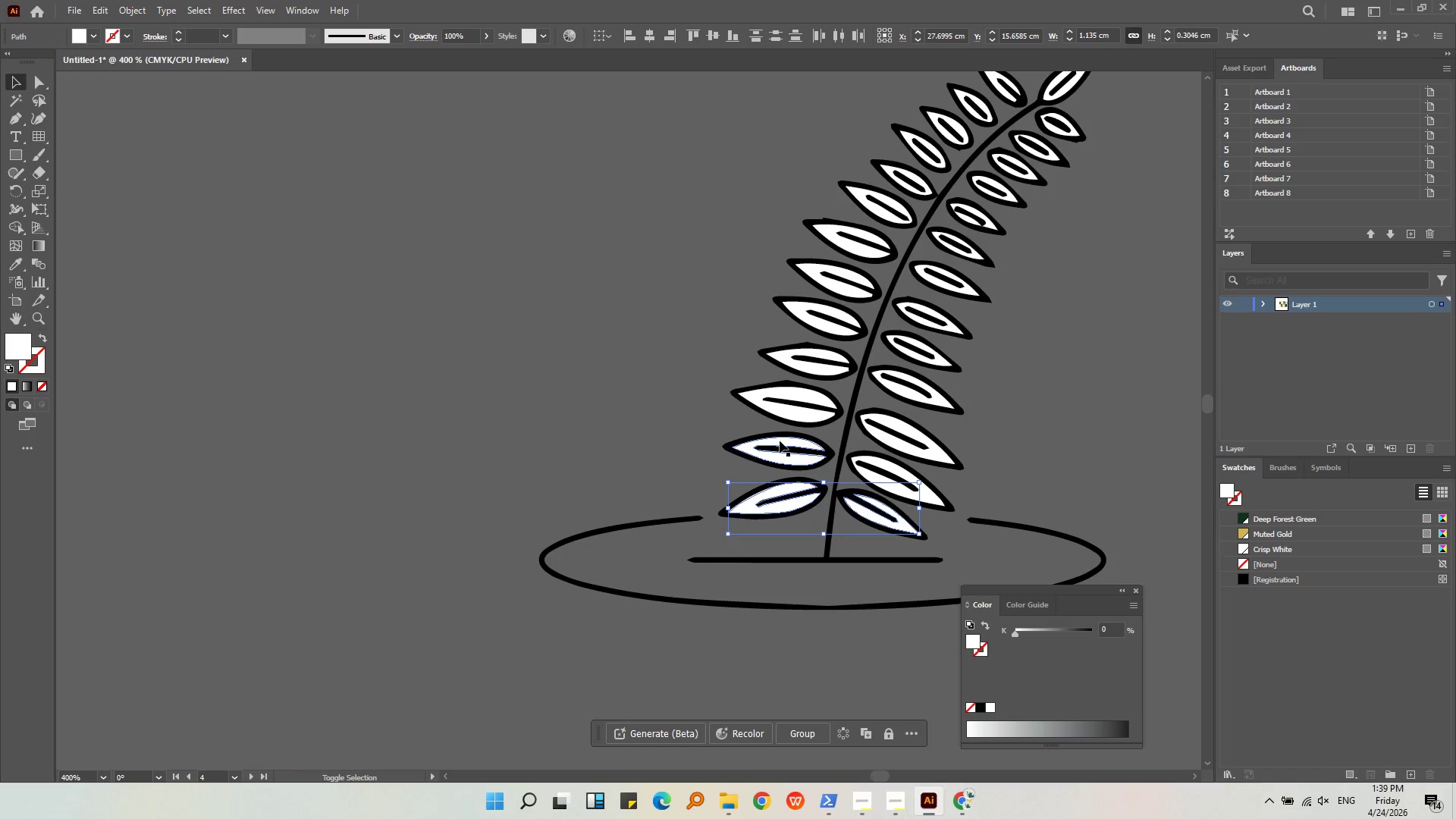 
key(Alt+AltLeft)
 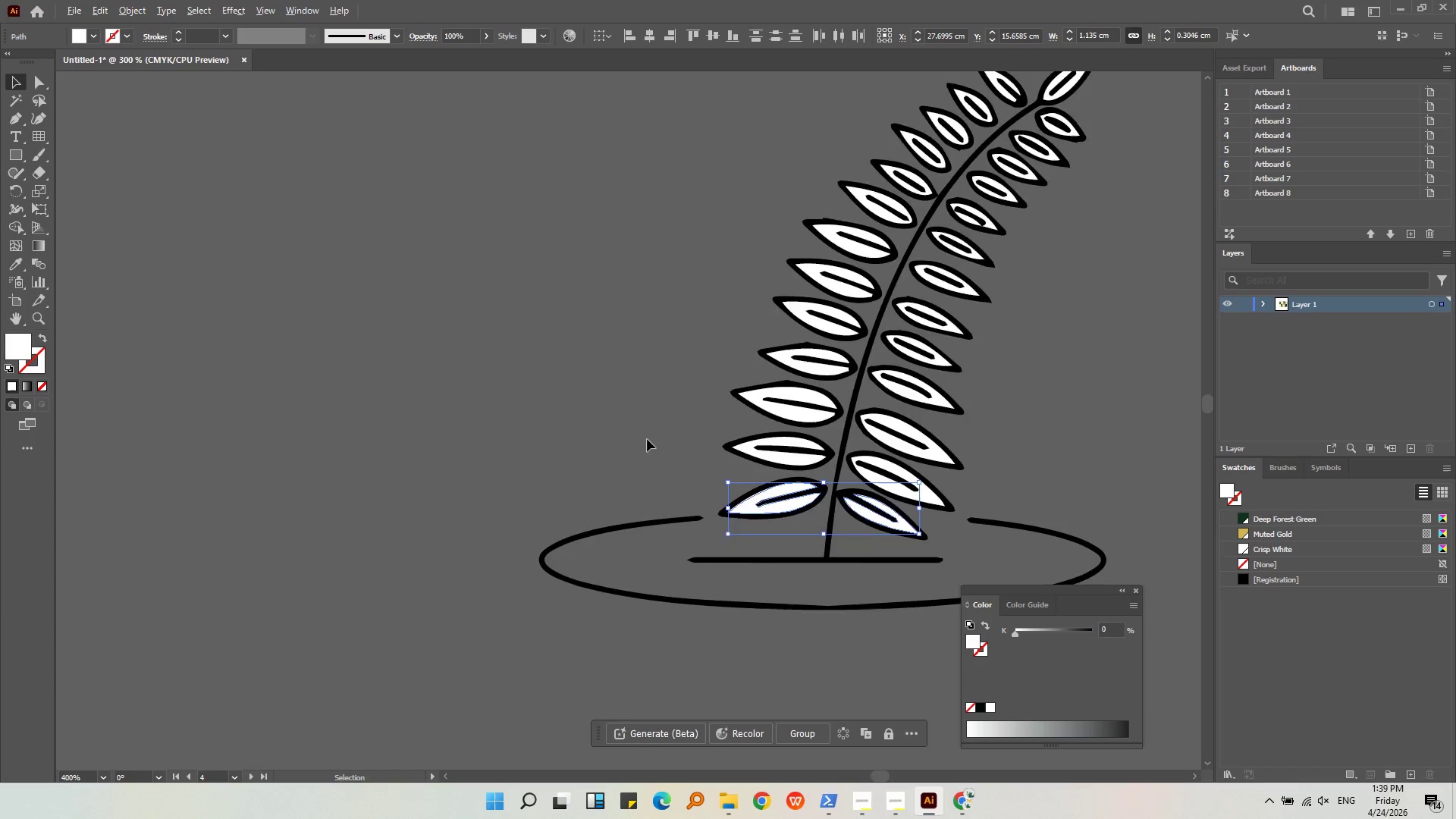 
left_click([987, 416])
 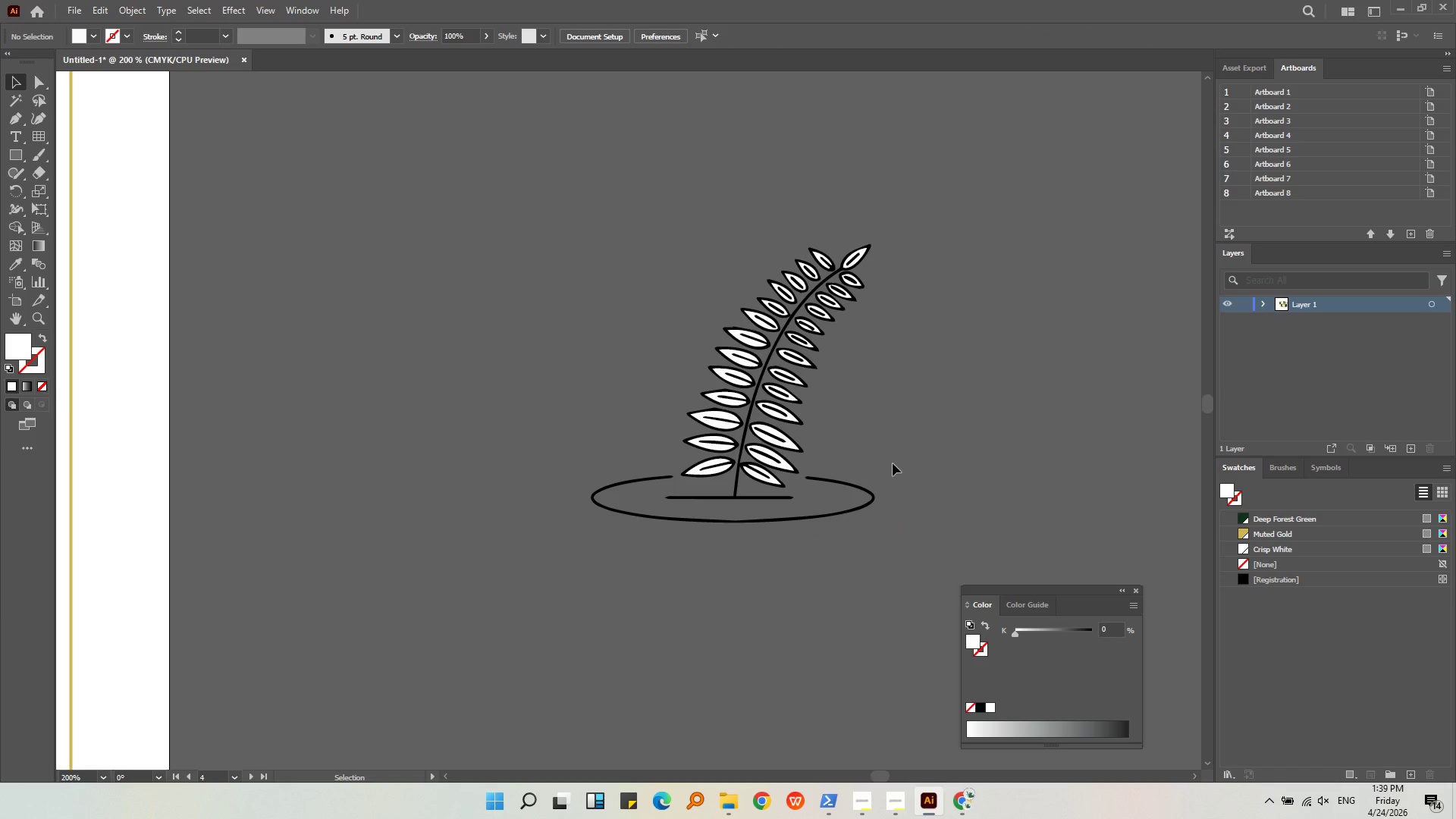 
scroll: coordinate [647, 439], scroll_direction: down, amount: 2.0
 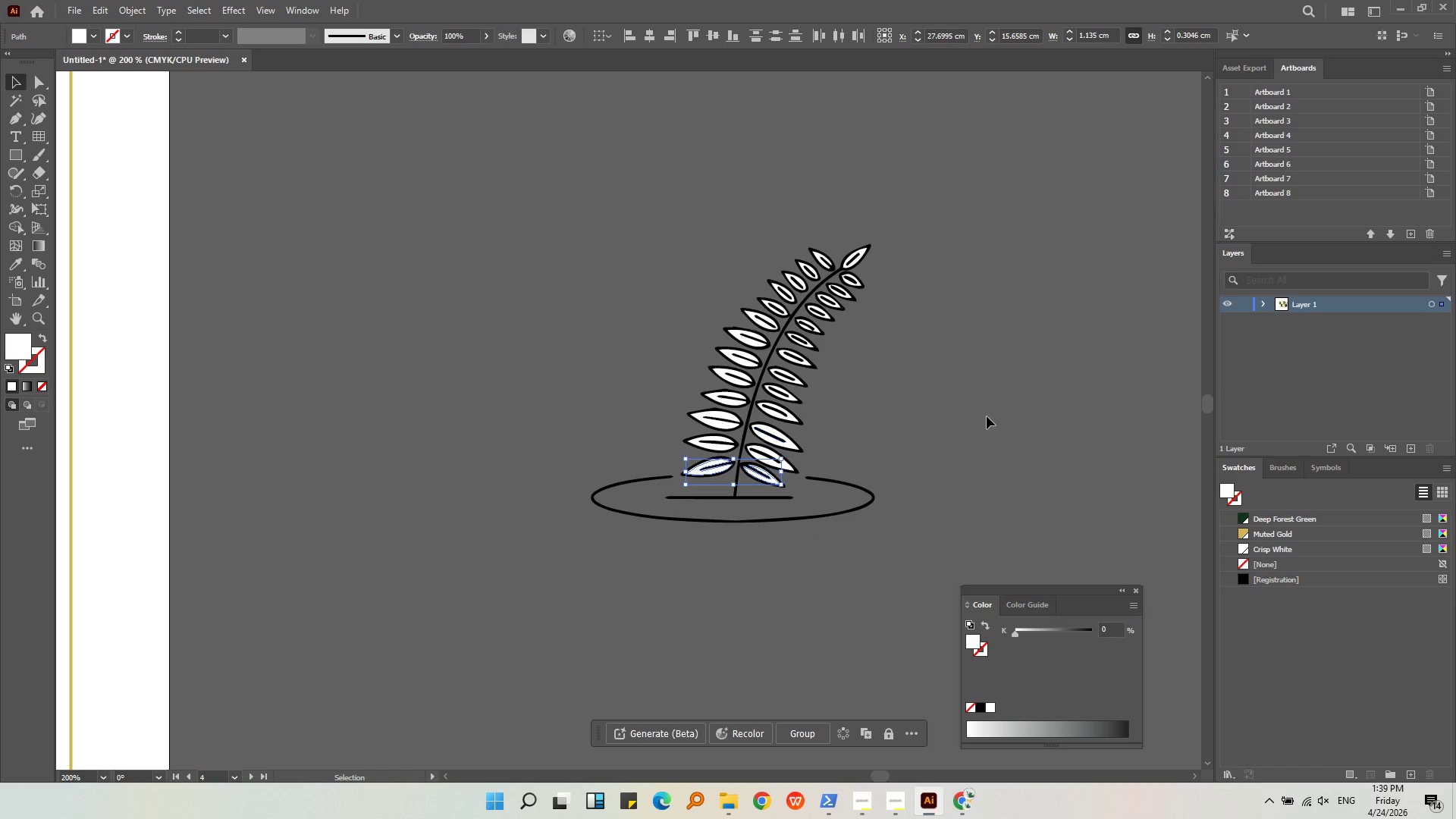 
left_click_drag(start_coordinate=[858, 543], to_coordinate=[587, 140])
 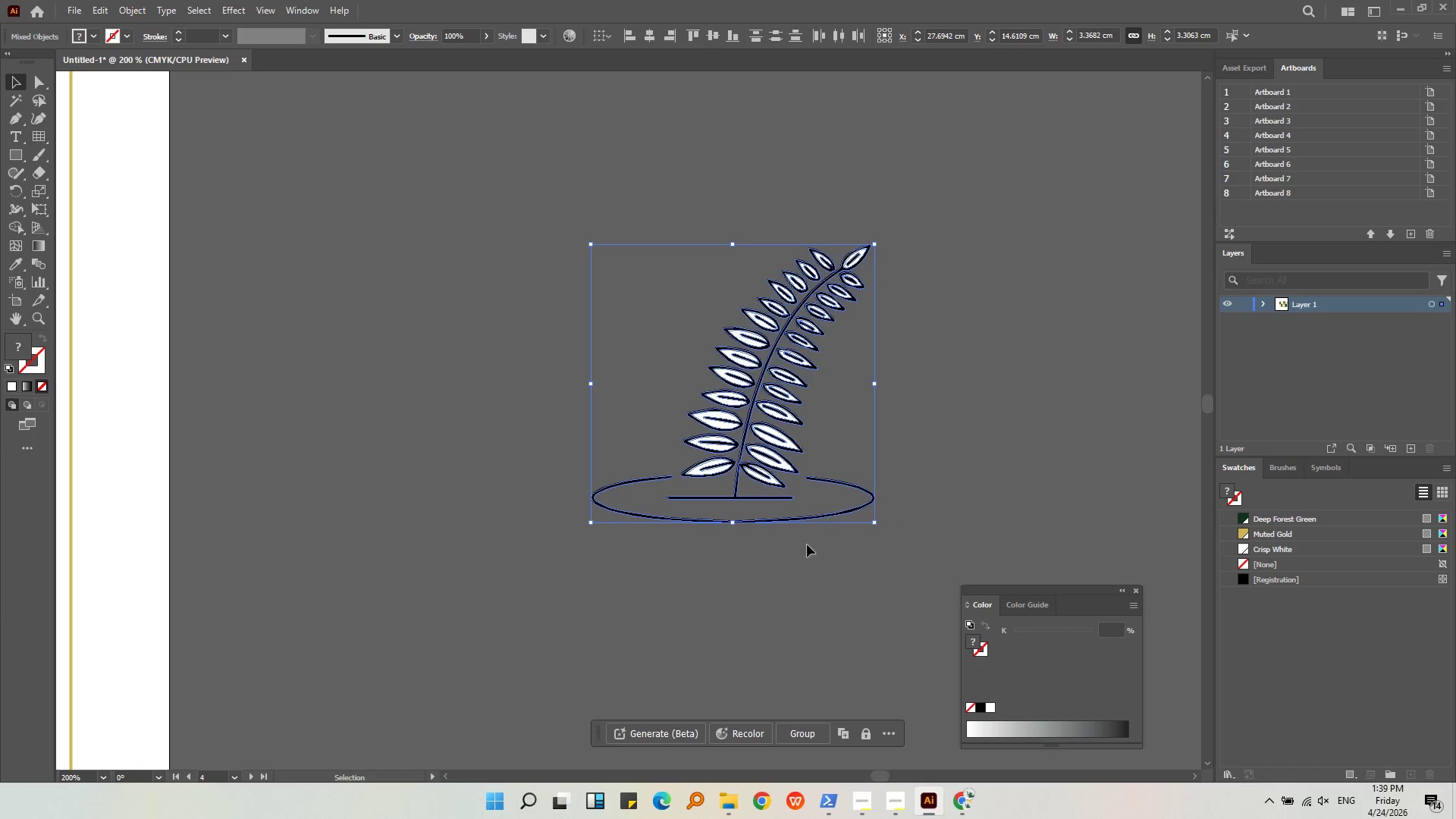 
key(Alt+AltLeft)
 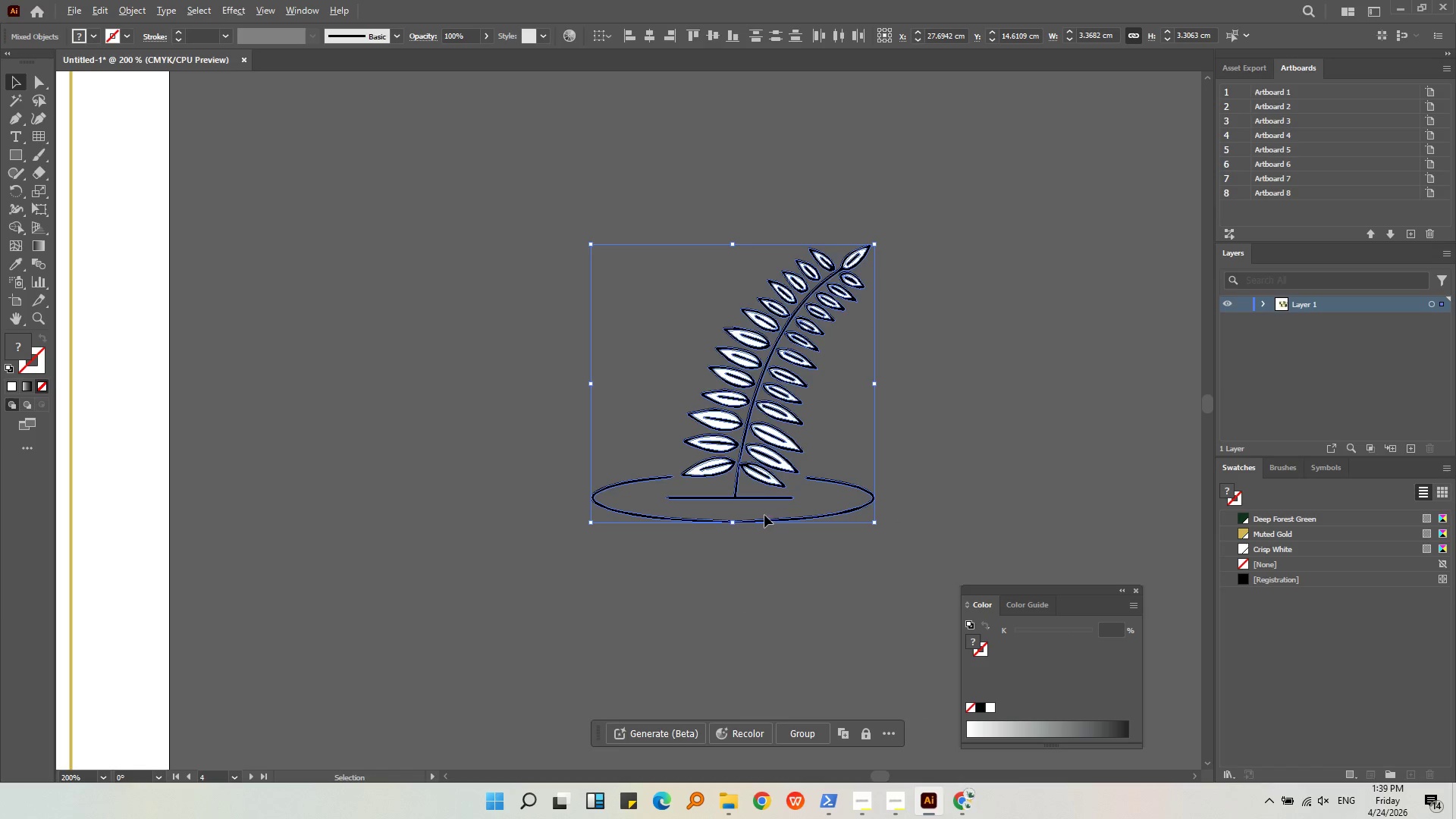 
hold_key(key=ShiftLeft, duration=0.59)
 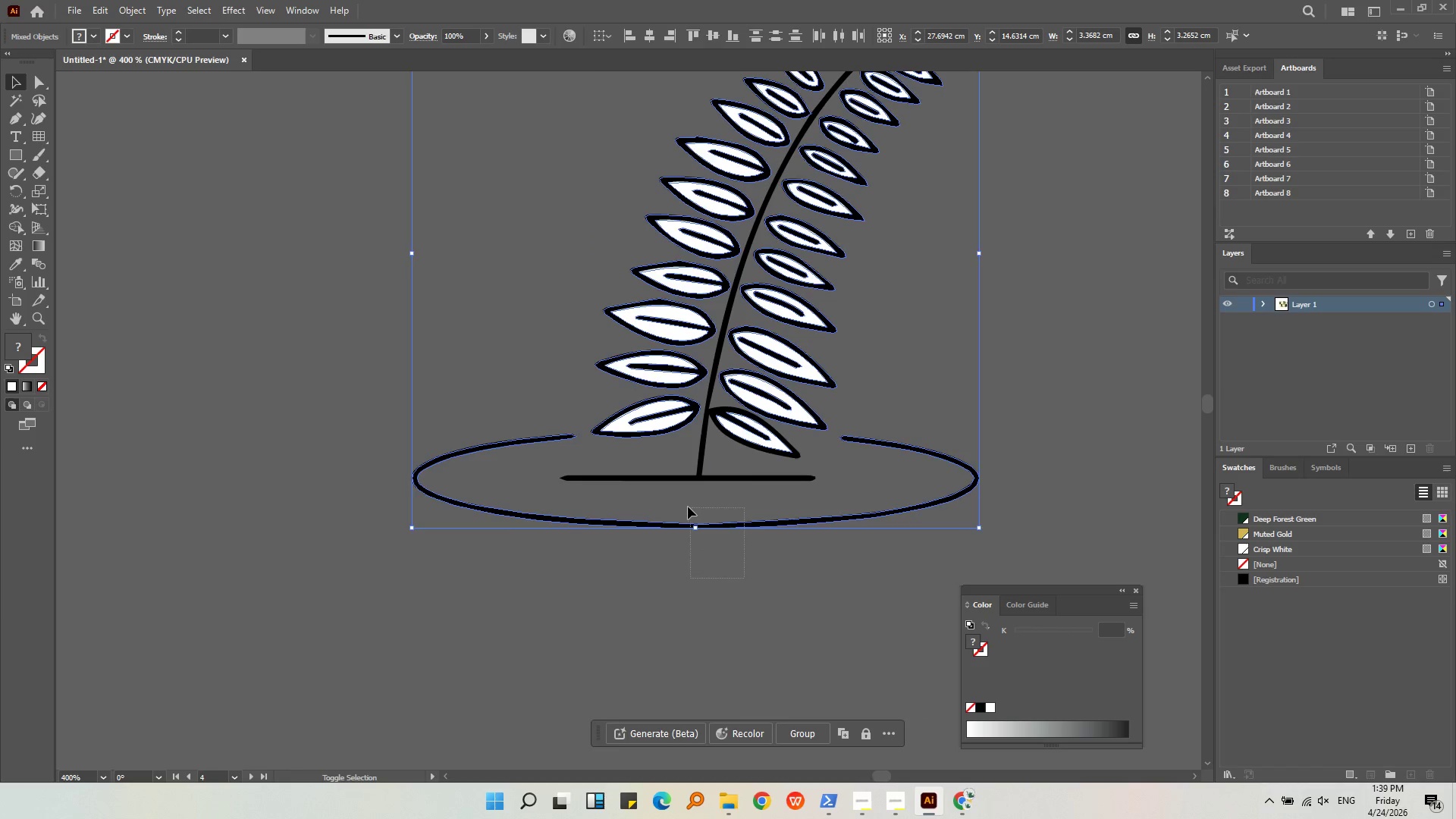 
scroll: coordinate [764, 513], scroll_direction: up, amount: 2.0
 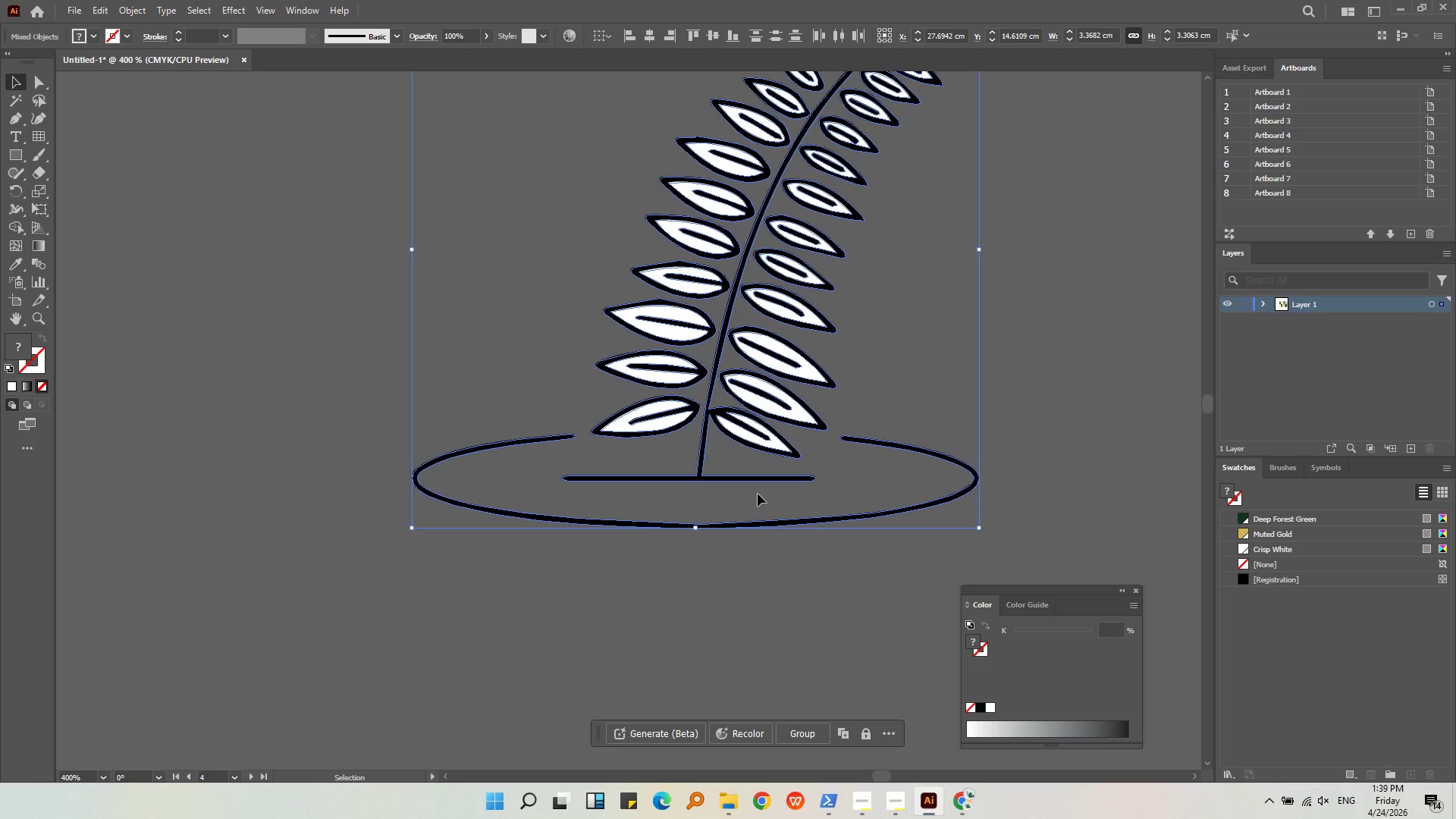 
left_click_drag(start_coordinate=[728, 498], to_coordinate=[669, 470])
 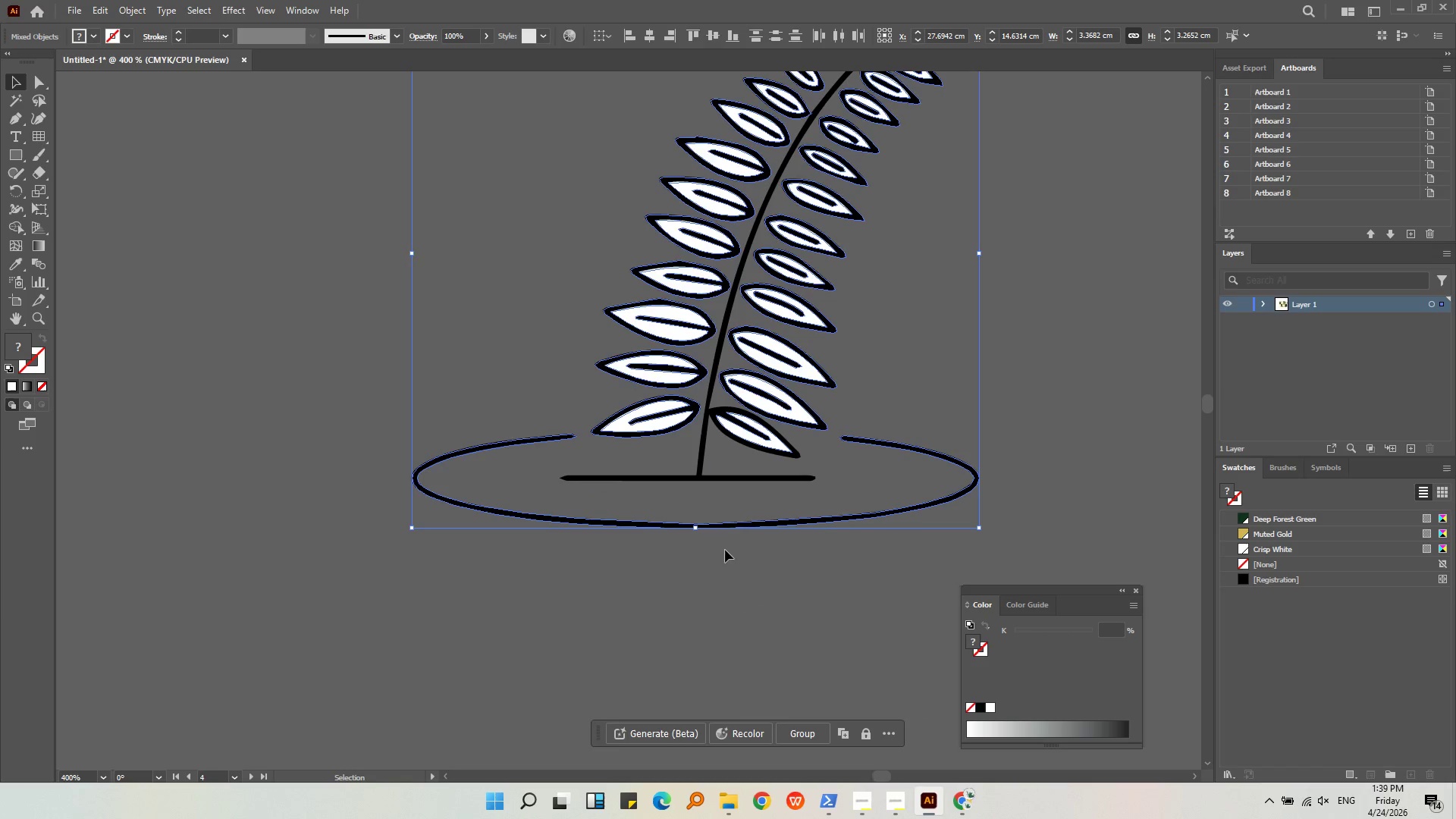 
hold_key(key=ShiftLeft, duration=0.47)
left_click_drag(start_coordinate=[745, 578], to_coordinate=[690, 507])
 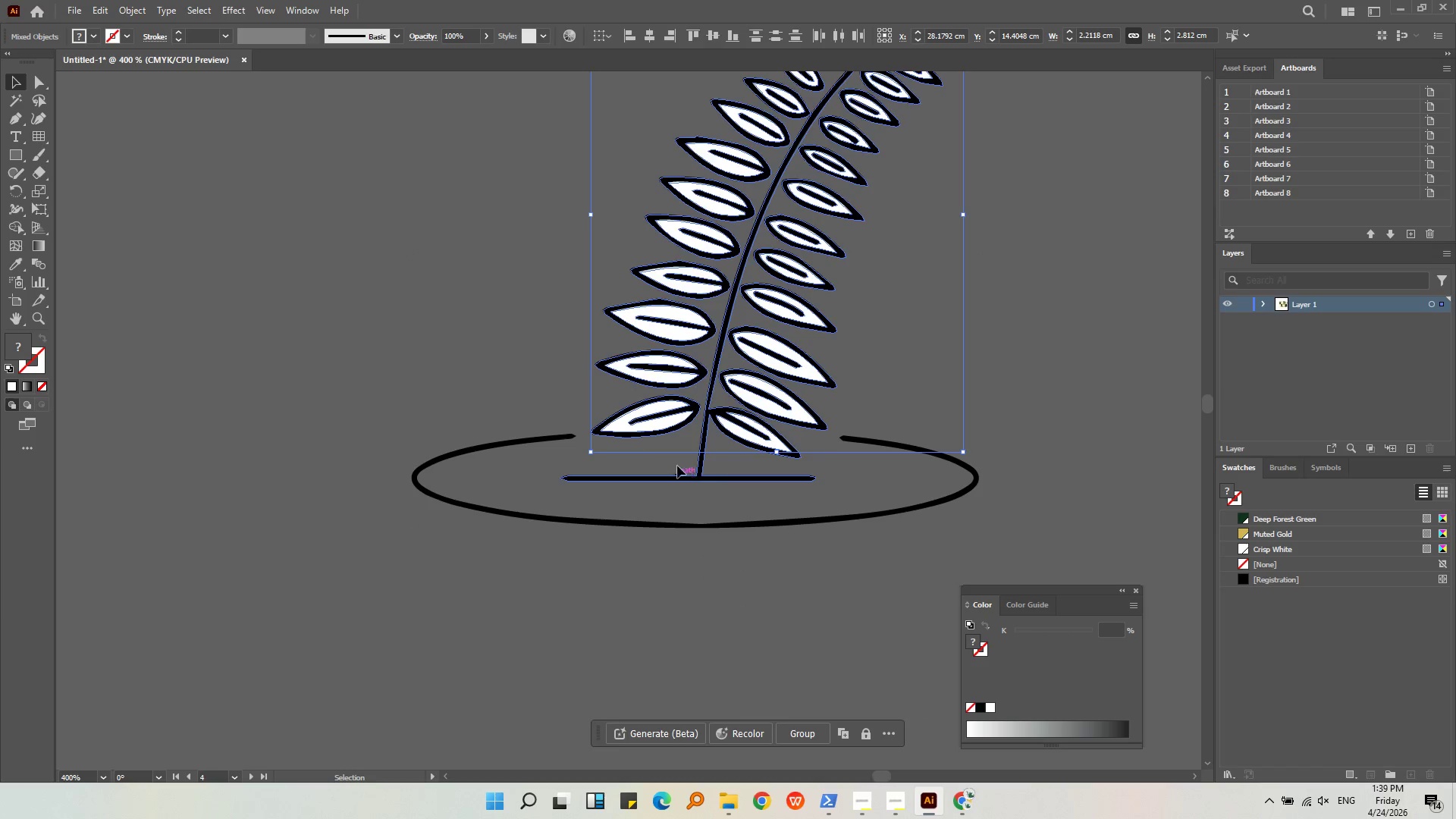 
hold_key(key=ShiftLeft, duration=1.94)
left_click([679, 430])
 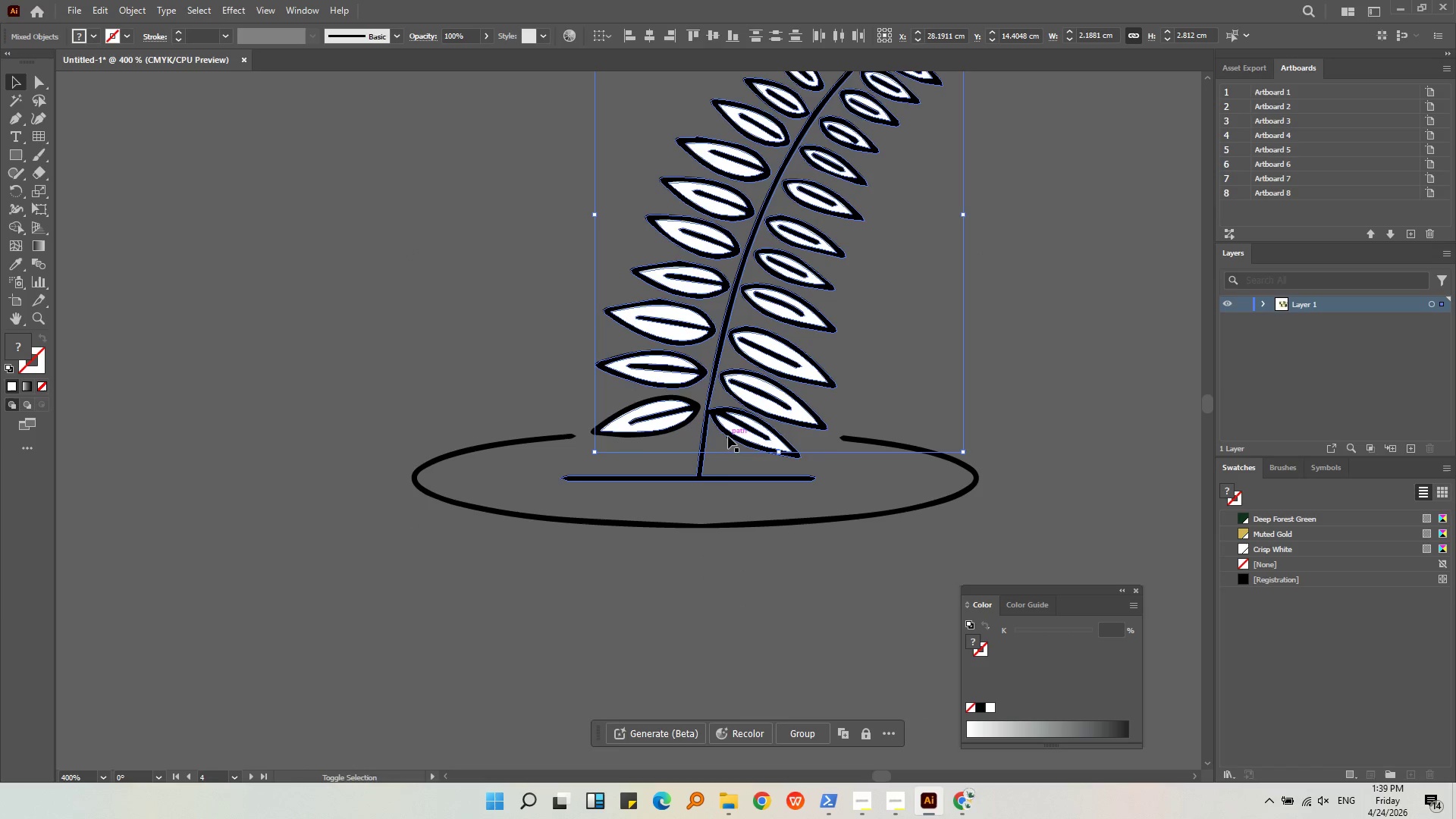 
left_click([727, 436])
 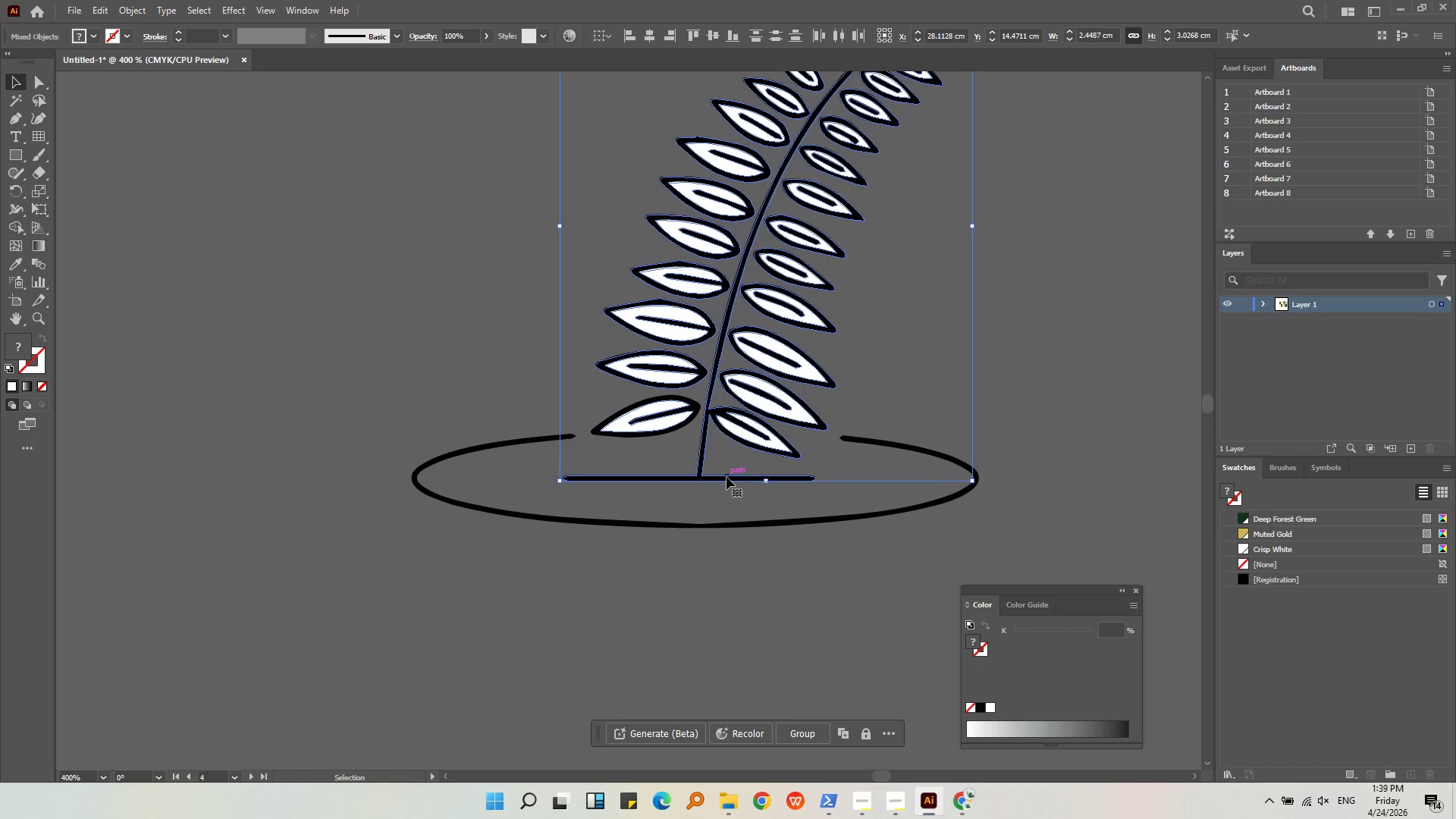 
hold_key(key=ShiftLeft, duration=1.95)
double_click([692, 385])
 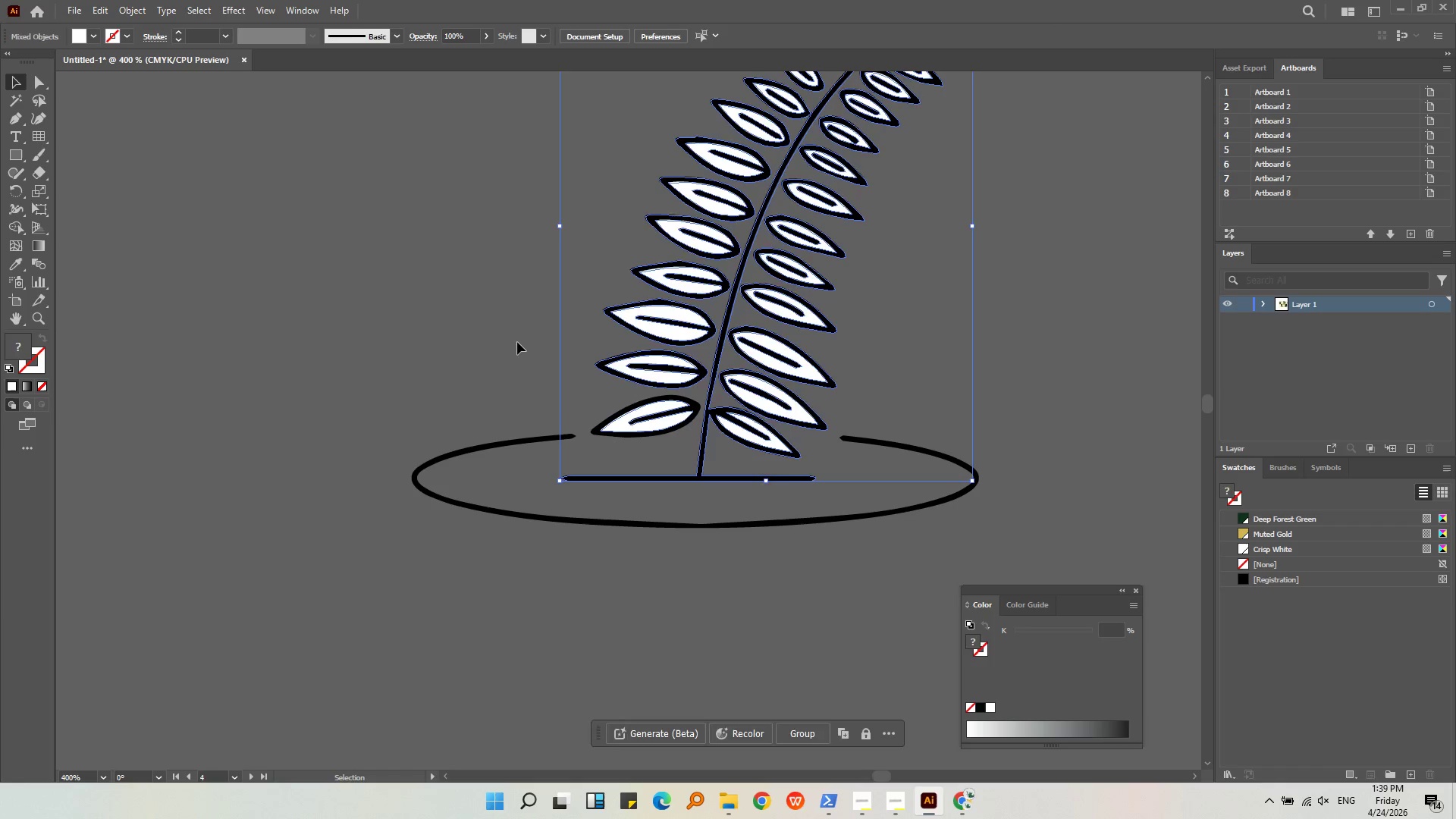 
left_click([662, 405])
 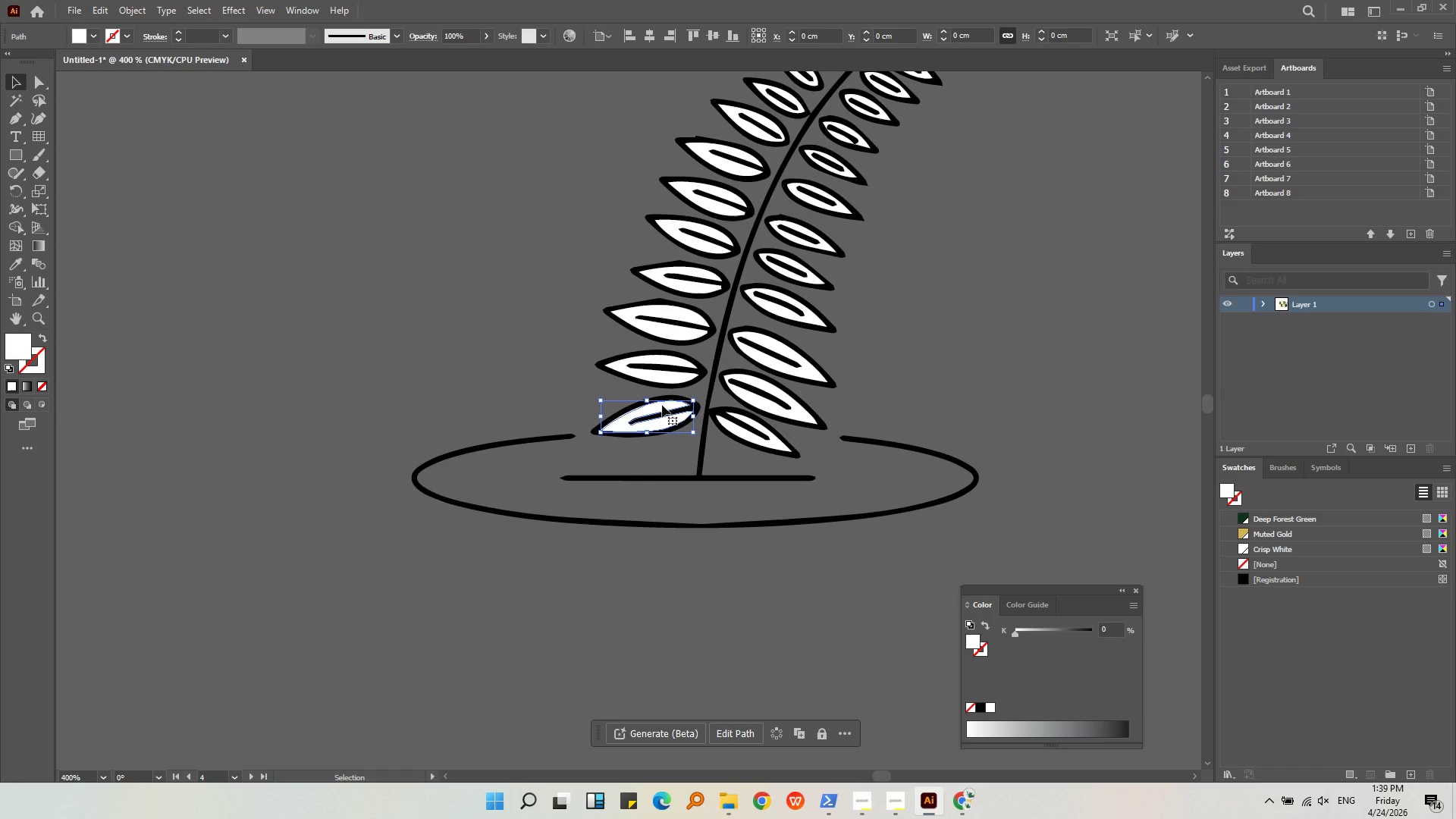 
key(Alt+AltLeft)
 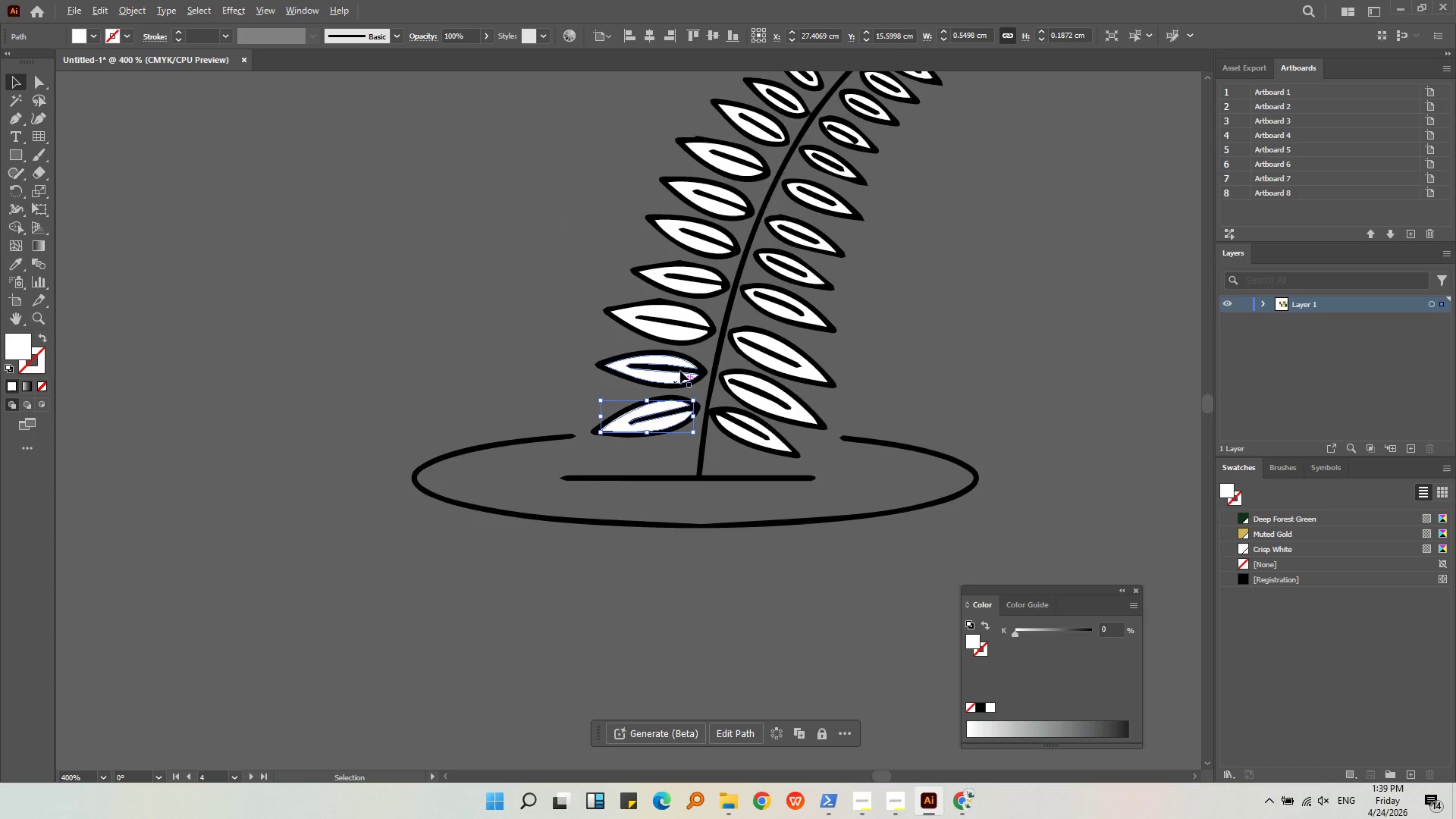 
scroll: coordinate [683, 346], scroll_direction: up, amount: 2.0
 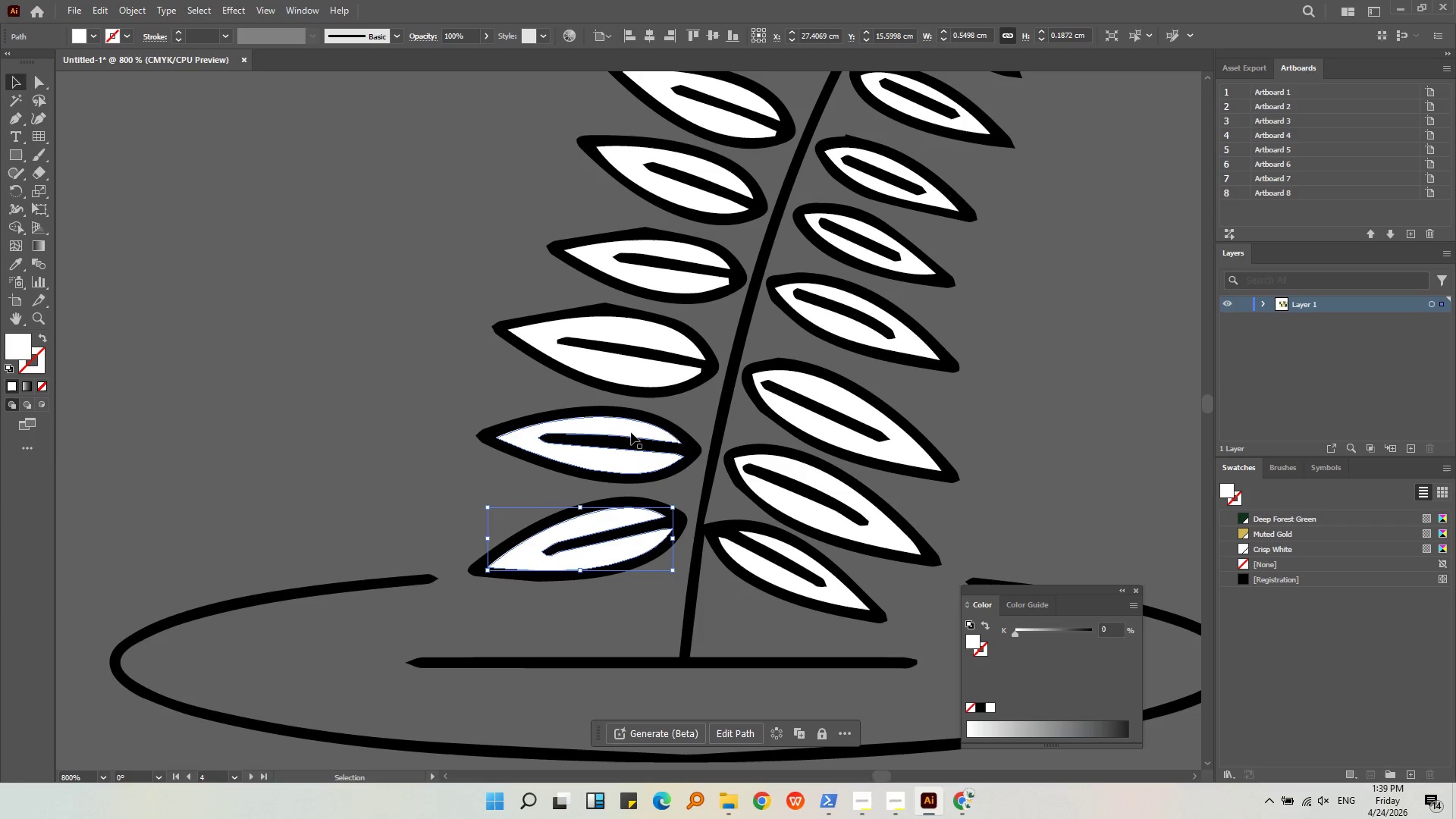 
hold_key(key=ShiftLeft, duration=2.67)
left_click([631, 430])
 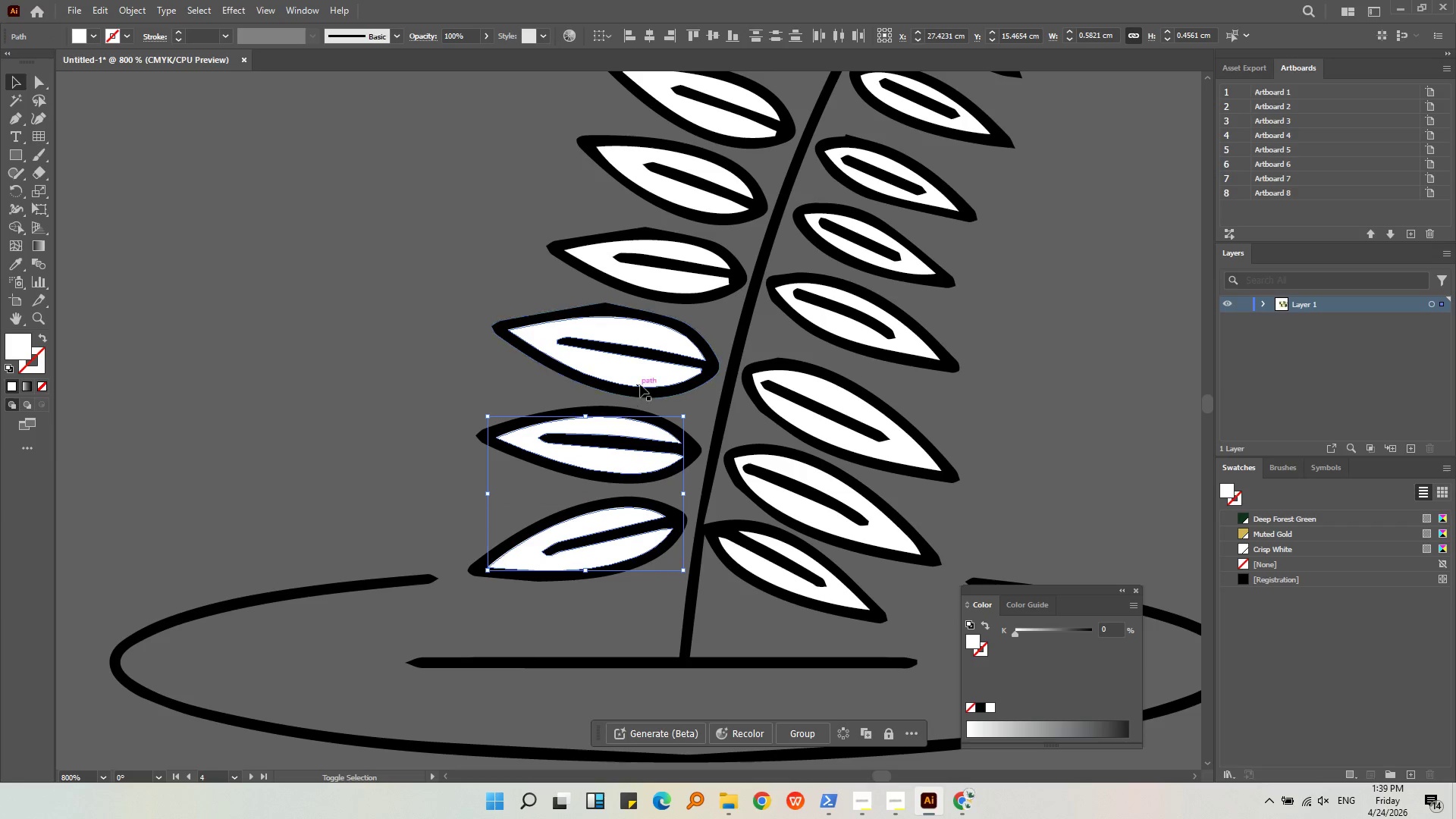 
left_click([642, 381])
 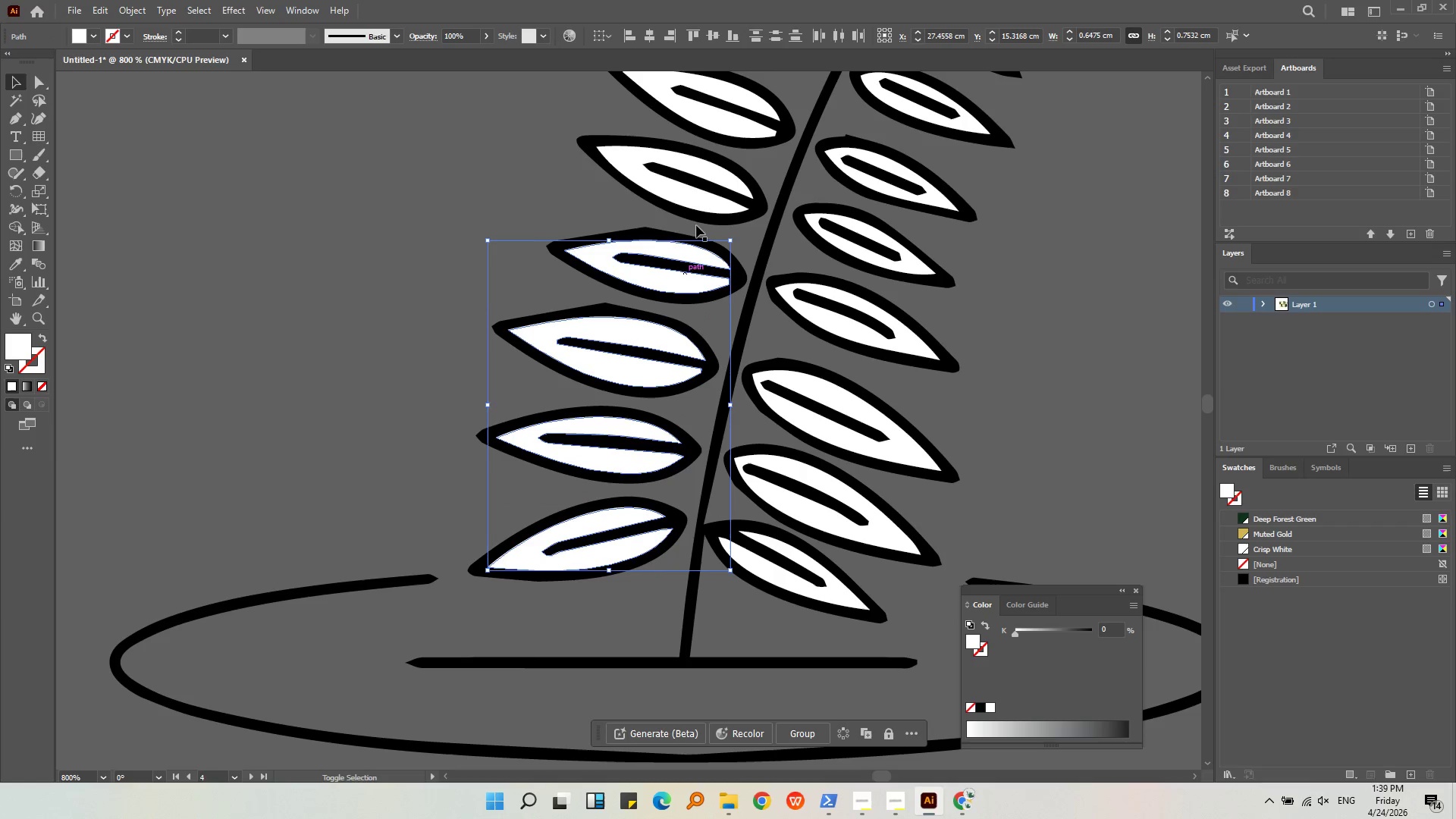 
double_click([698, 199])
 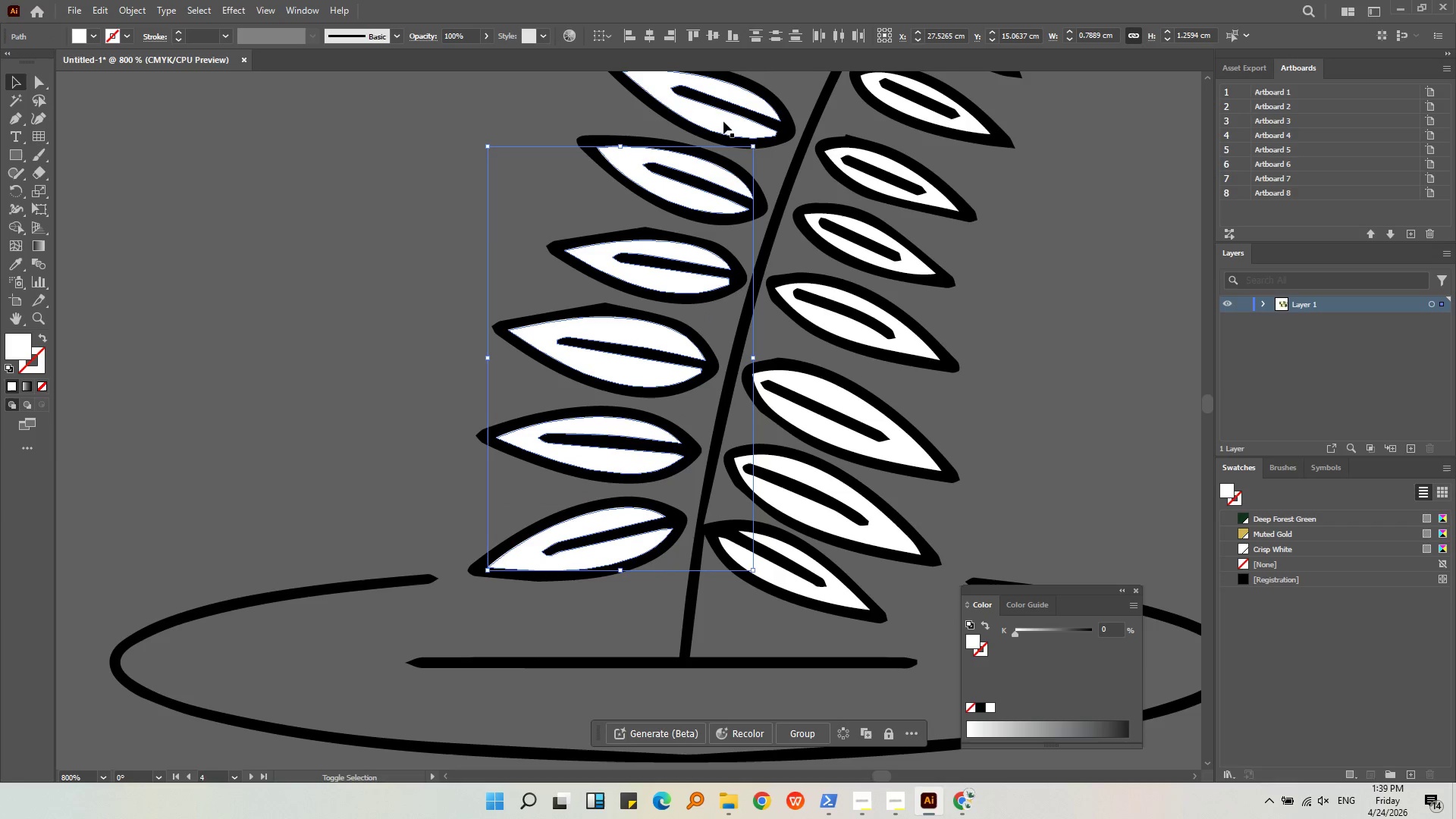 
triple_click([723, 121])
 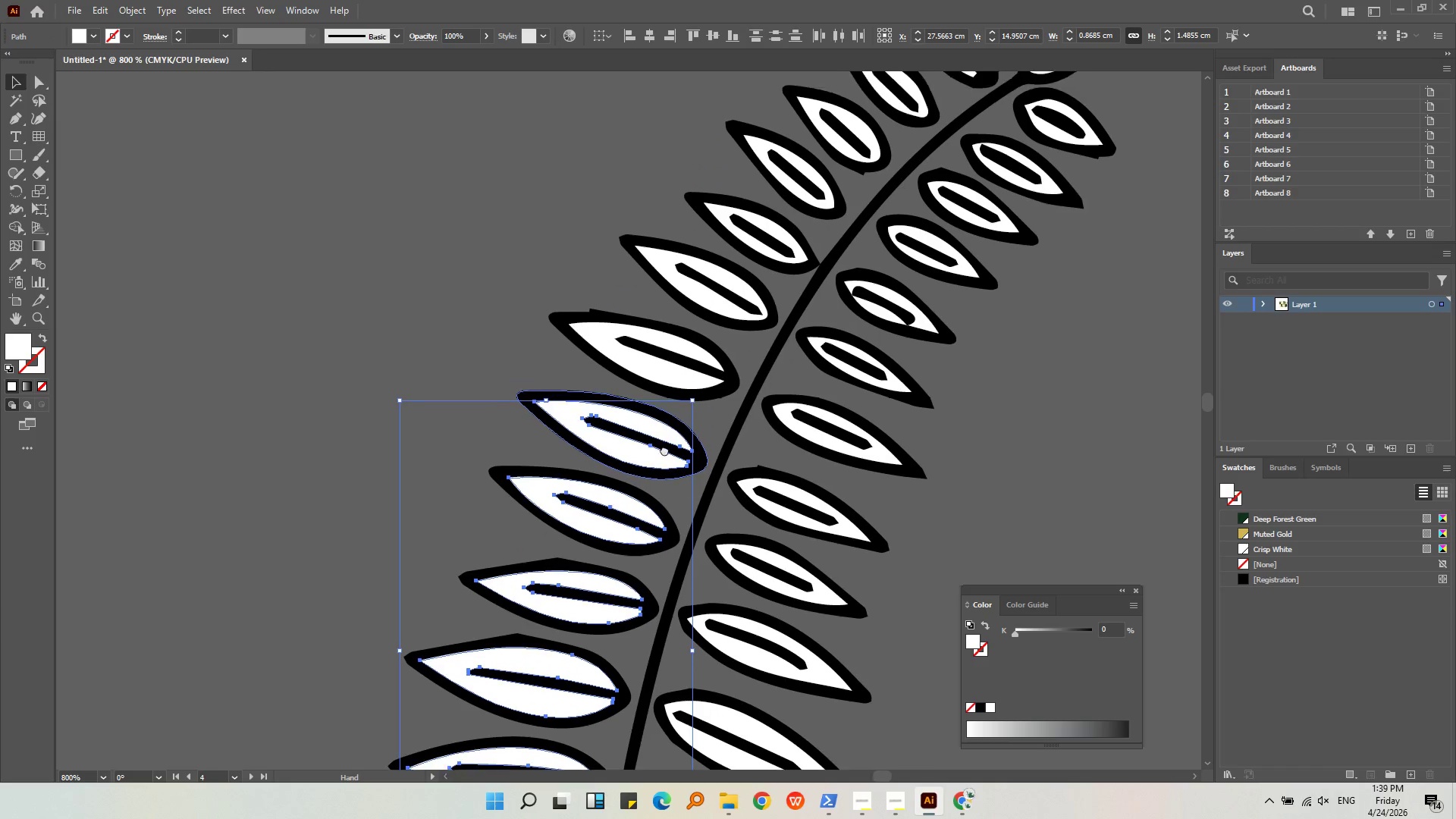 
hold_key(key=ShiftLeft, duration=1.98)
left_click([681, 379])
 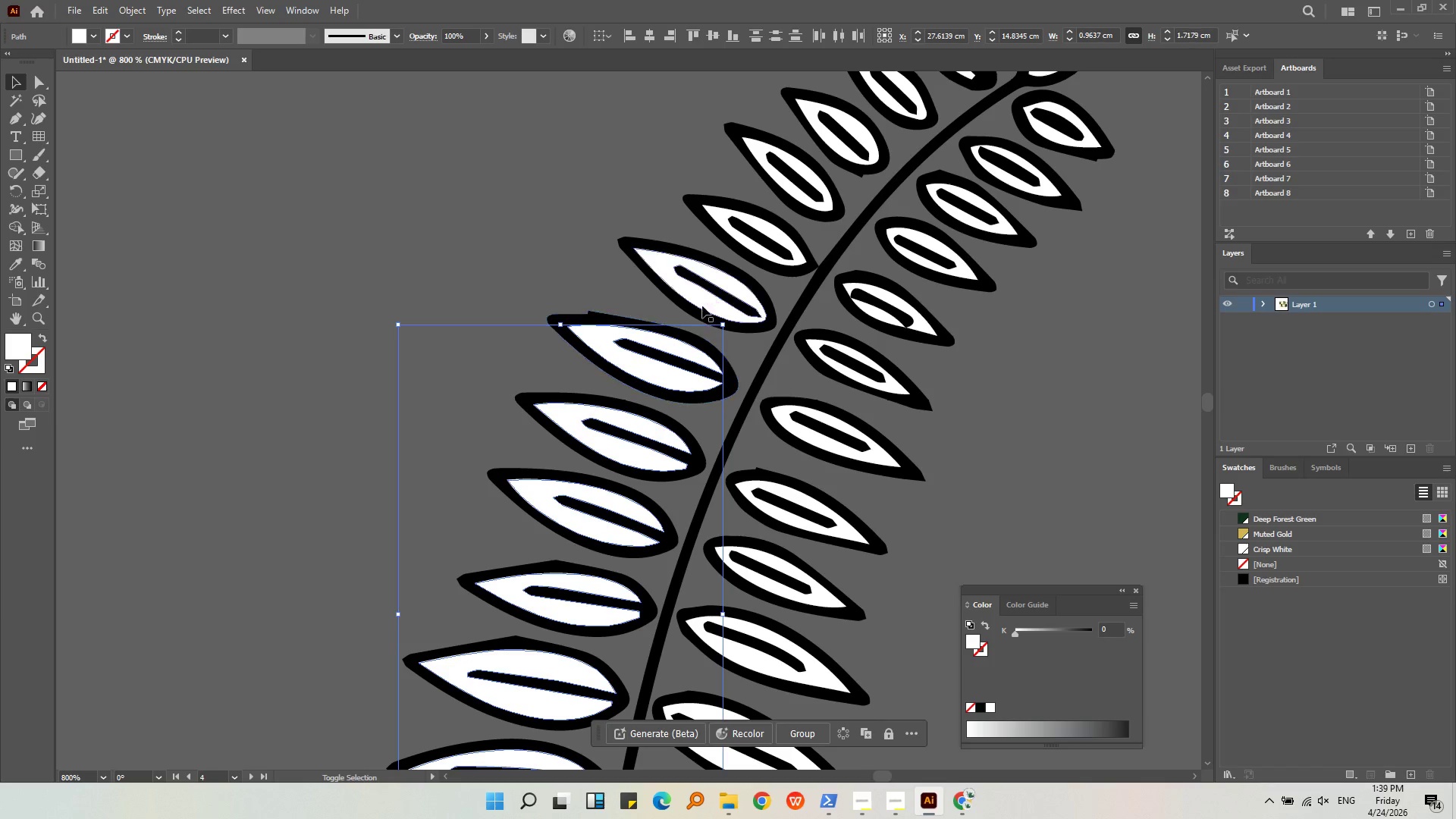 
left_click([702, 306])
 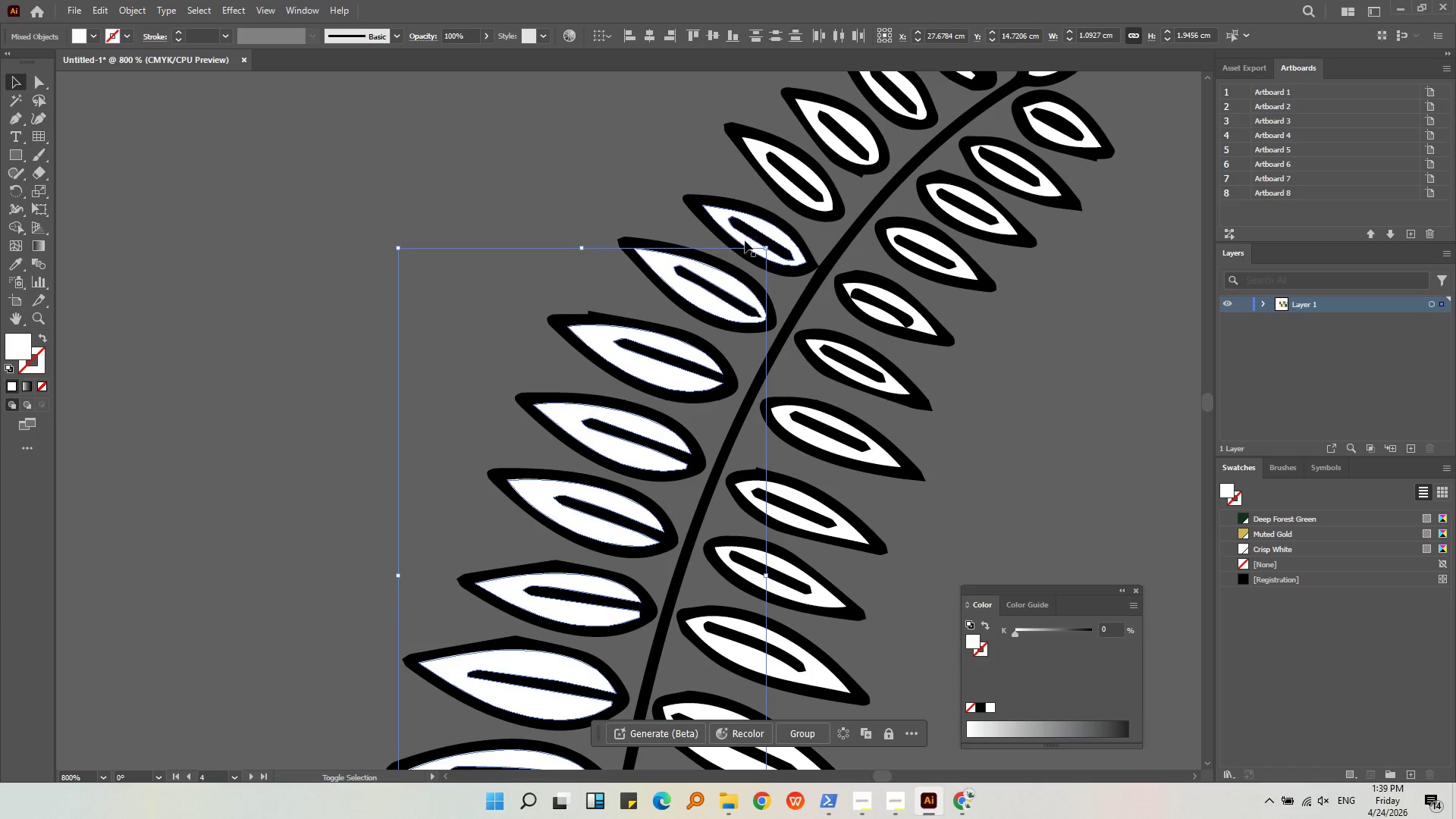 
left_click([745, 240])
 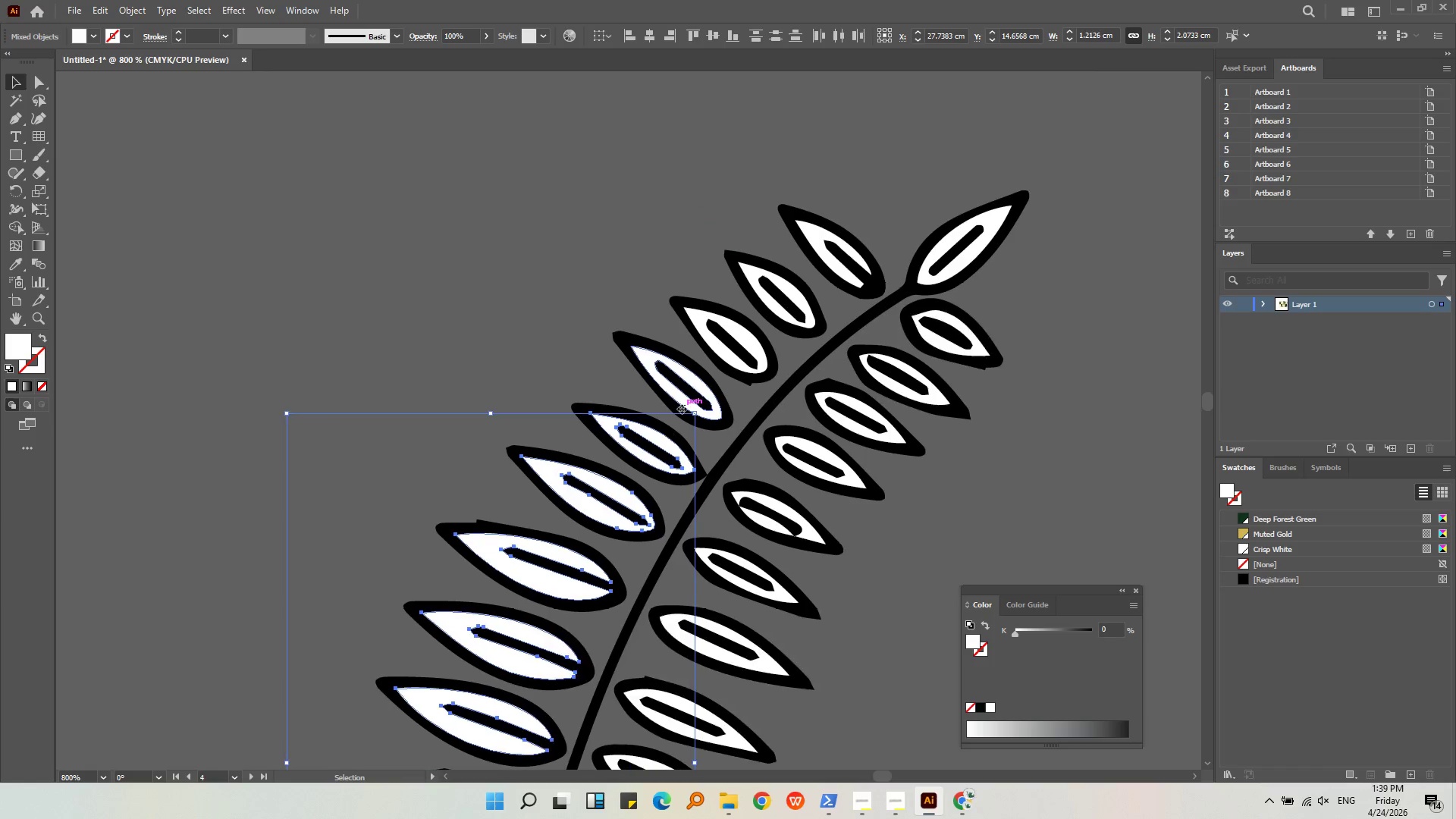 
key(Alt+AltLeft)
 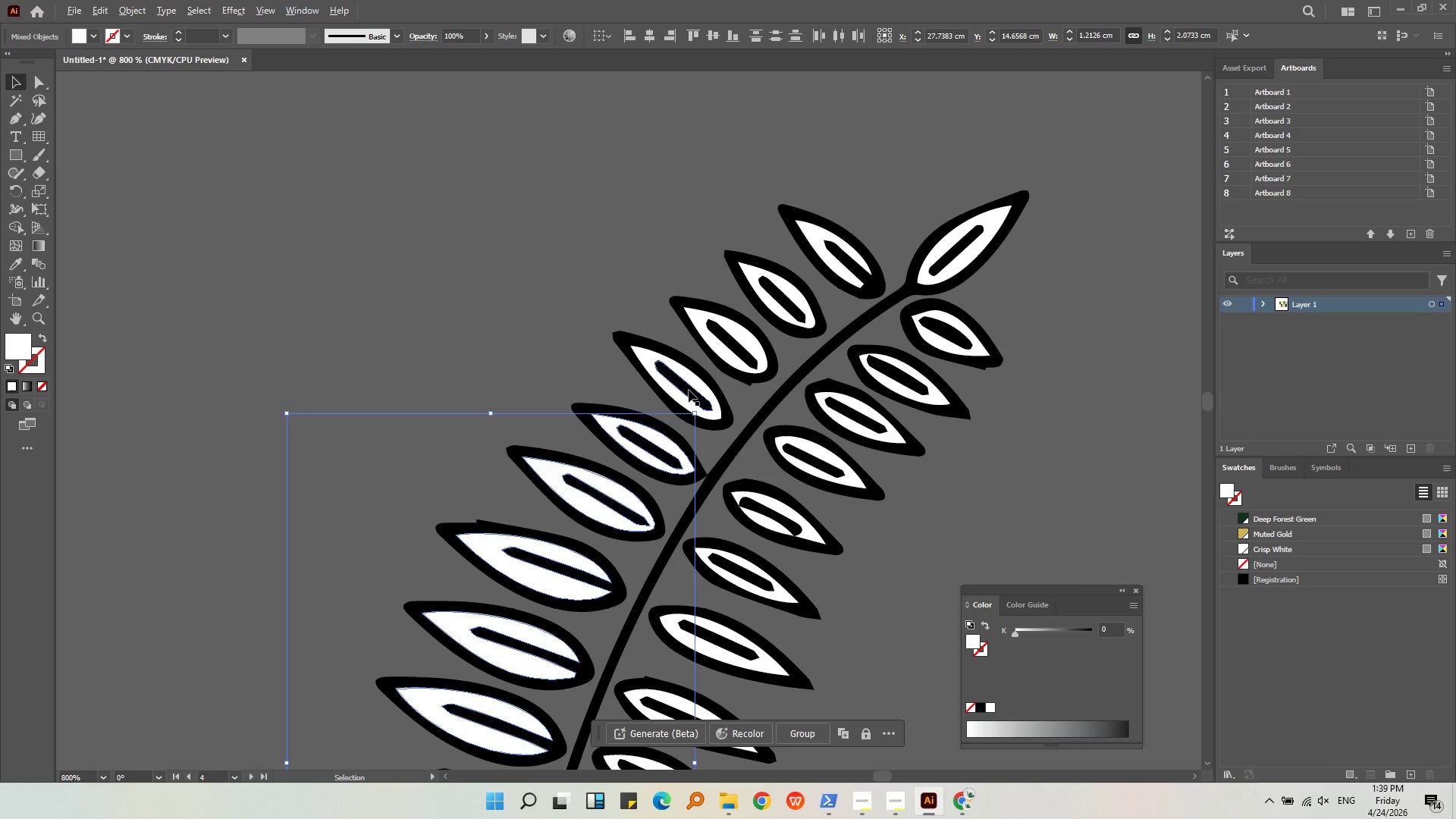 
hold_key(key=ShiftLeft, duration=1.17)
 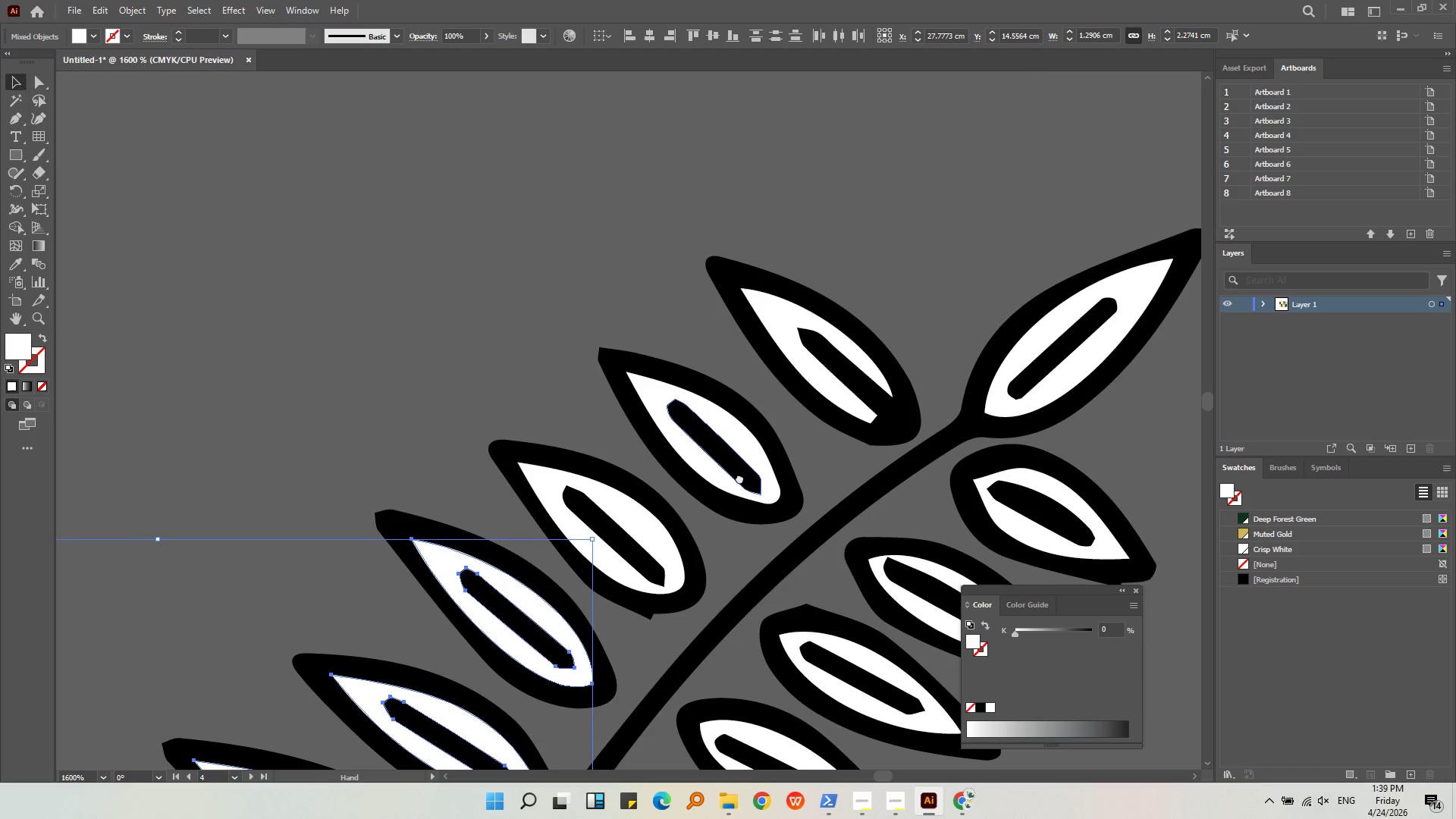 
scroll: coordinate [689, 390], scroll_direction: up, amount: 2.0
 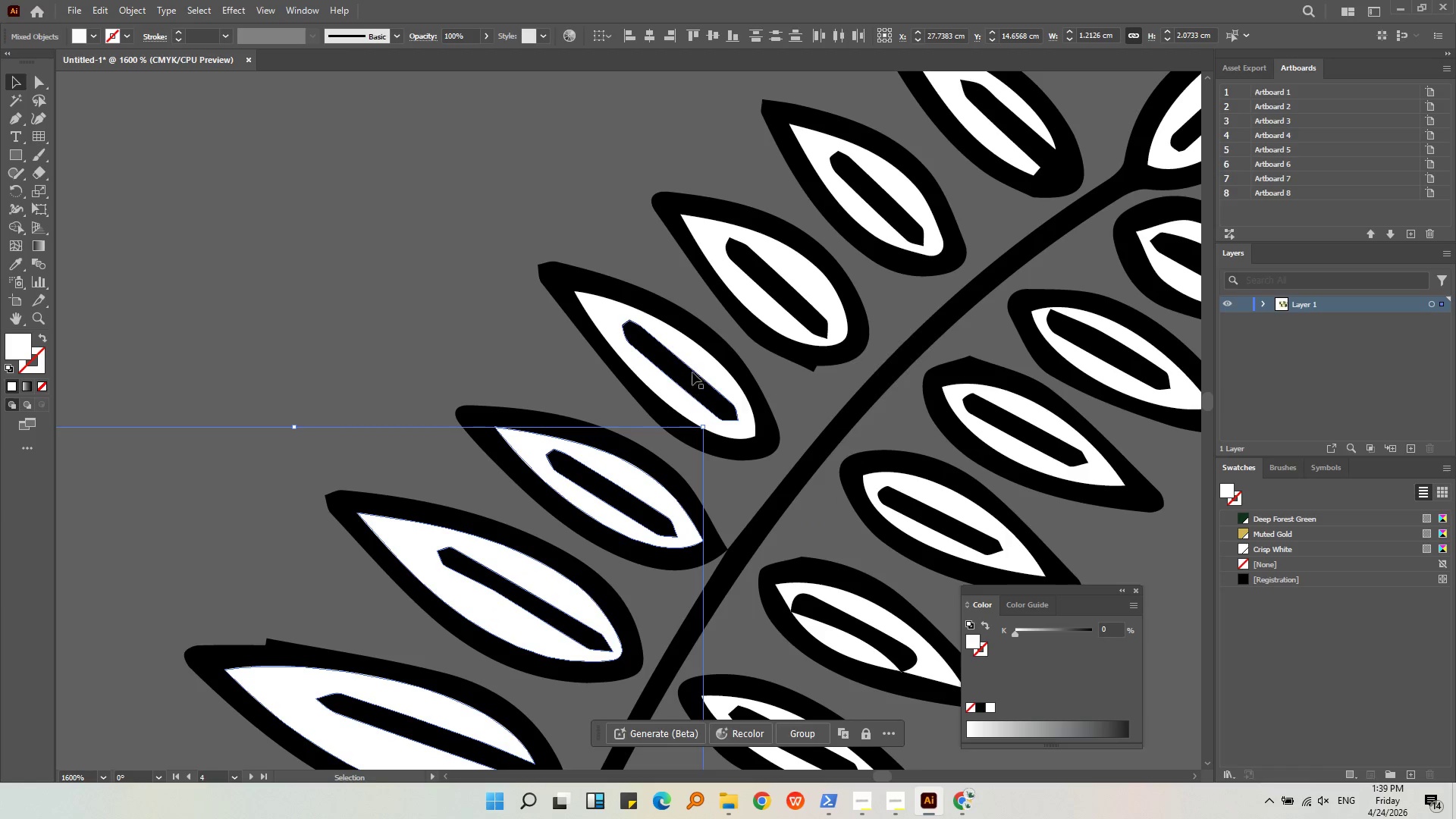 
left_click([696, 356])
 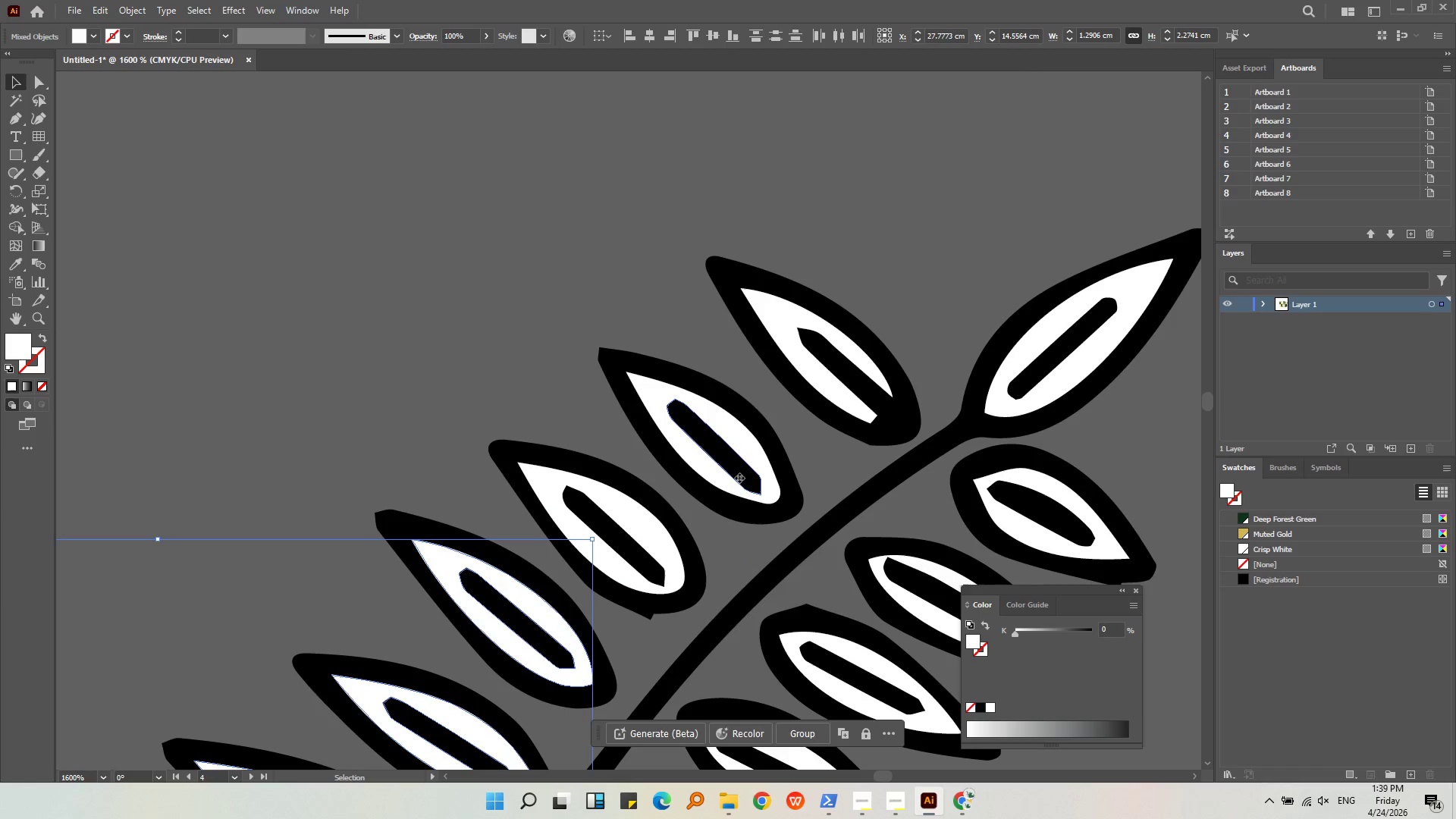 
hold_key(key=ShiftLeft, duration=2.28)
left_click([730, 432])
 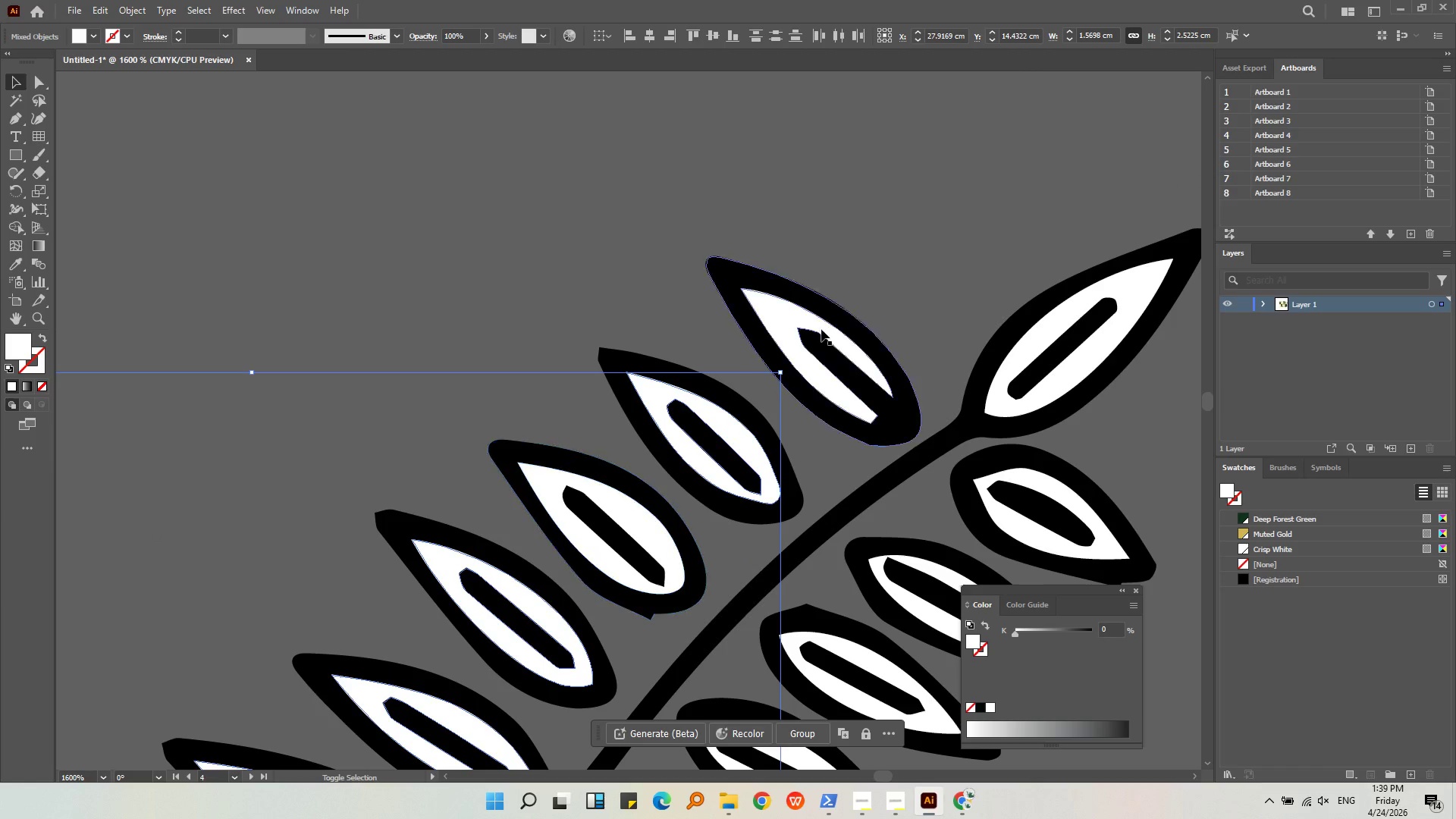 
left_click([799, 319])
 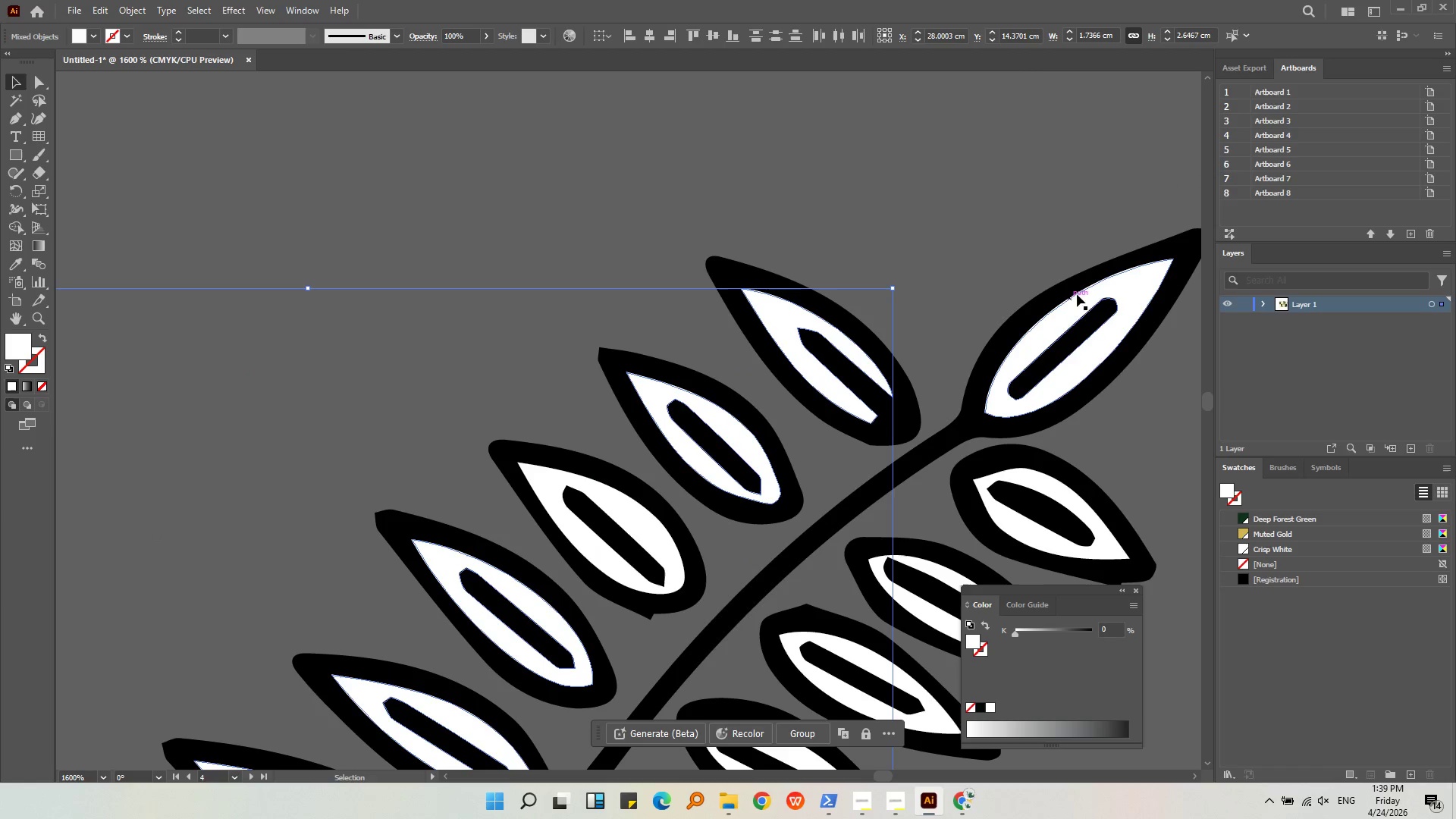 
hold_key(key=ShiftLeft, duration=0.44)
left_click([1140, 298])
 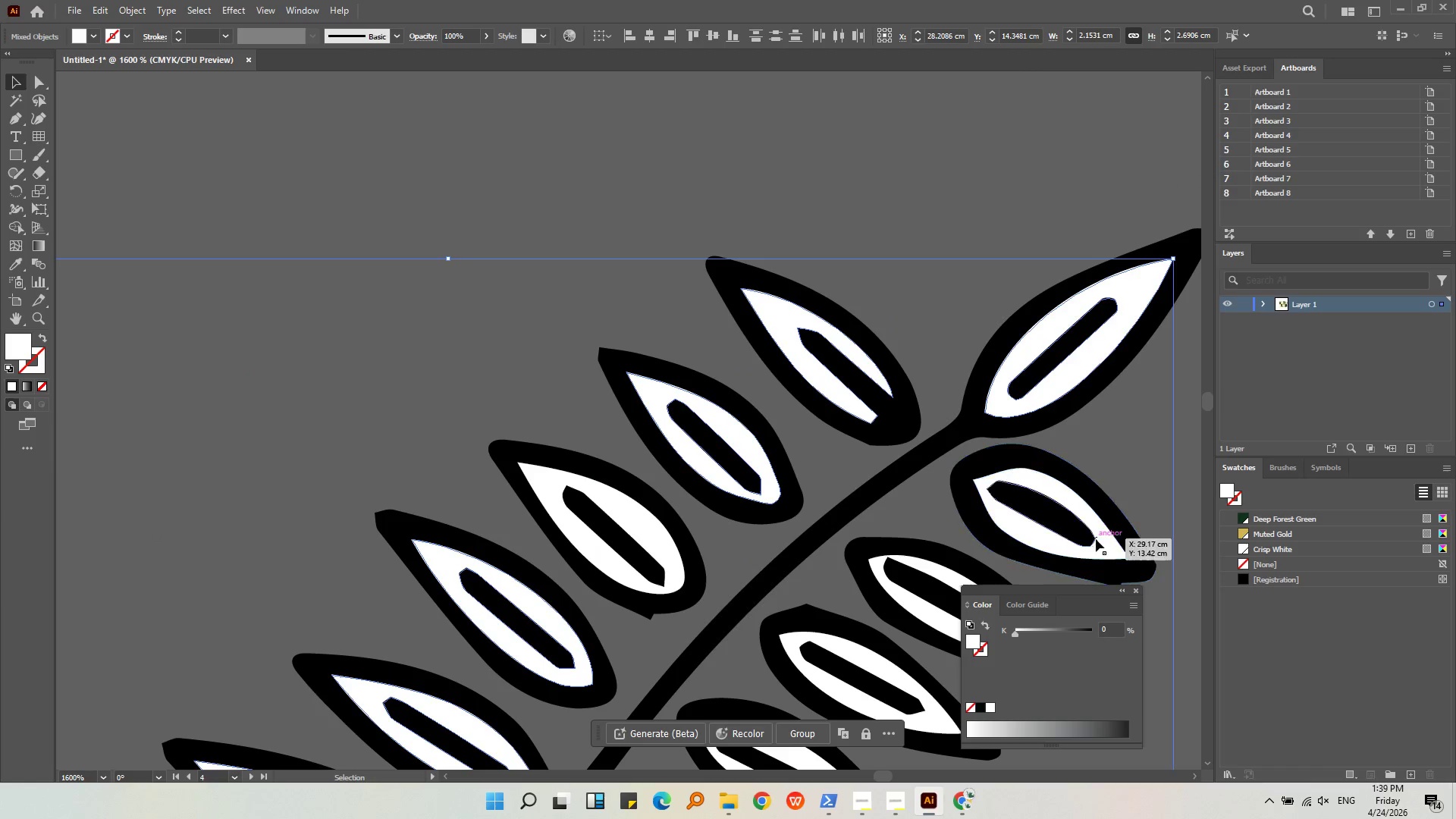 
hold_key(key=ShiftLeft, duration=0.38)
left_click([1100, 536])
 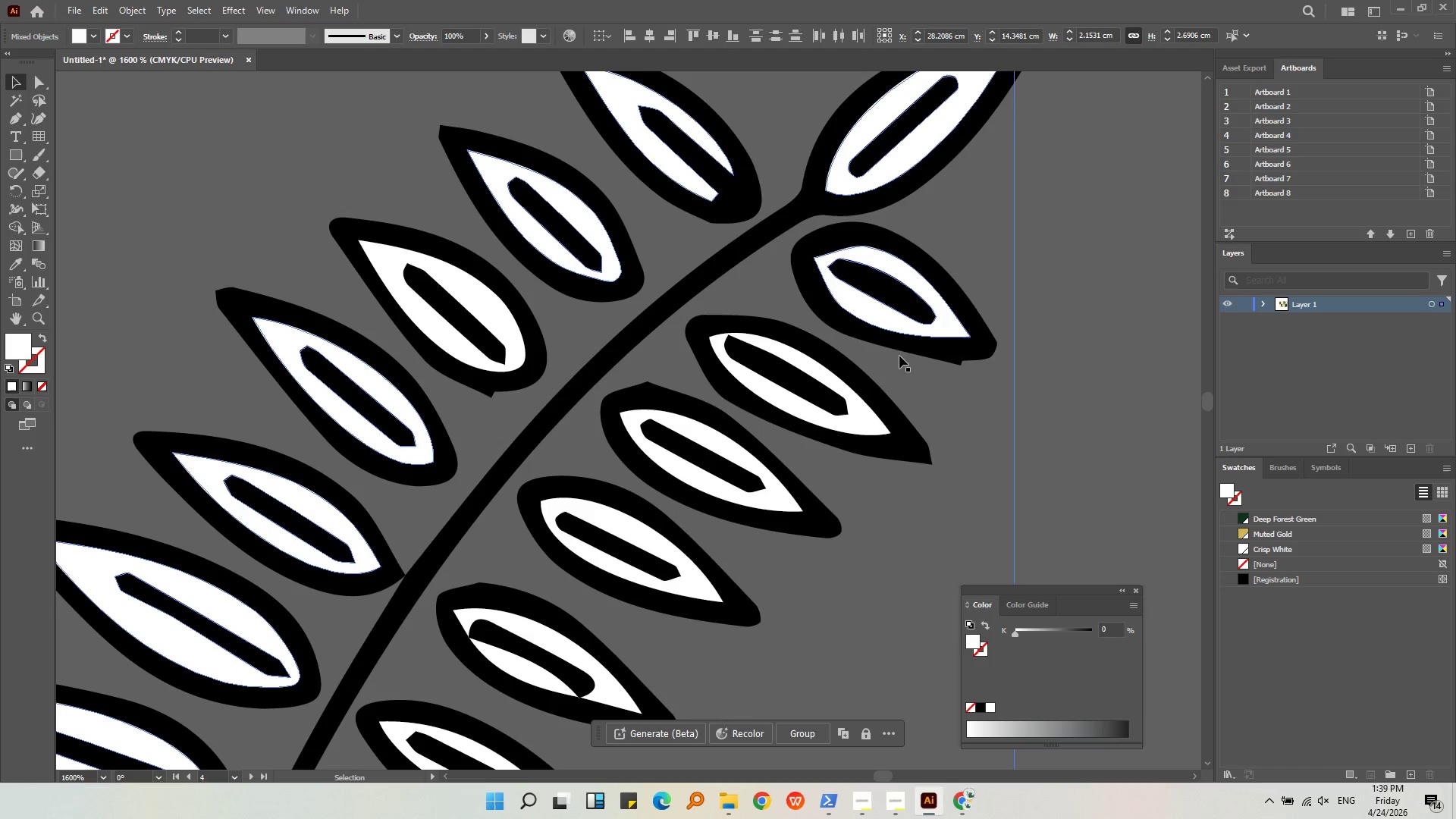 
hold_key(key=ShiftLeft, duration=1.02)
left_click([873, 432])
 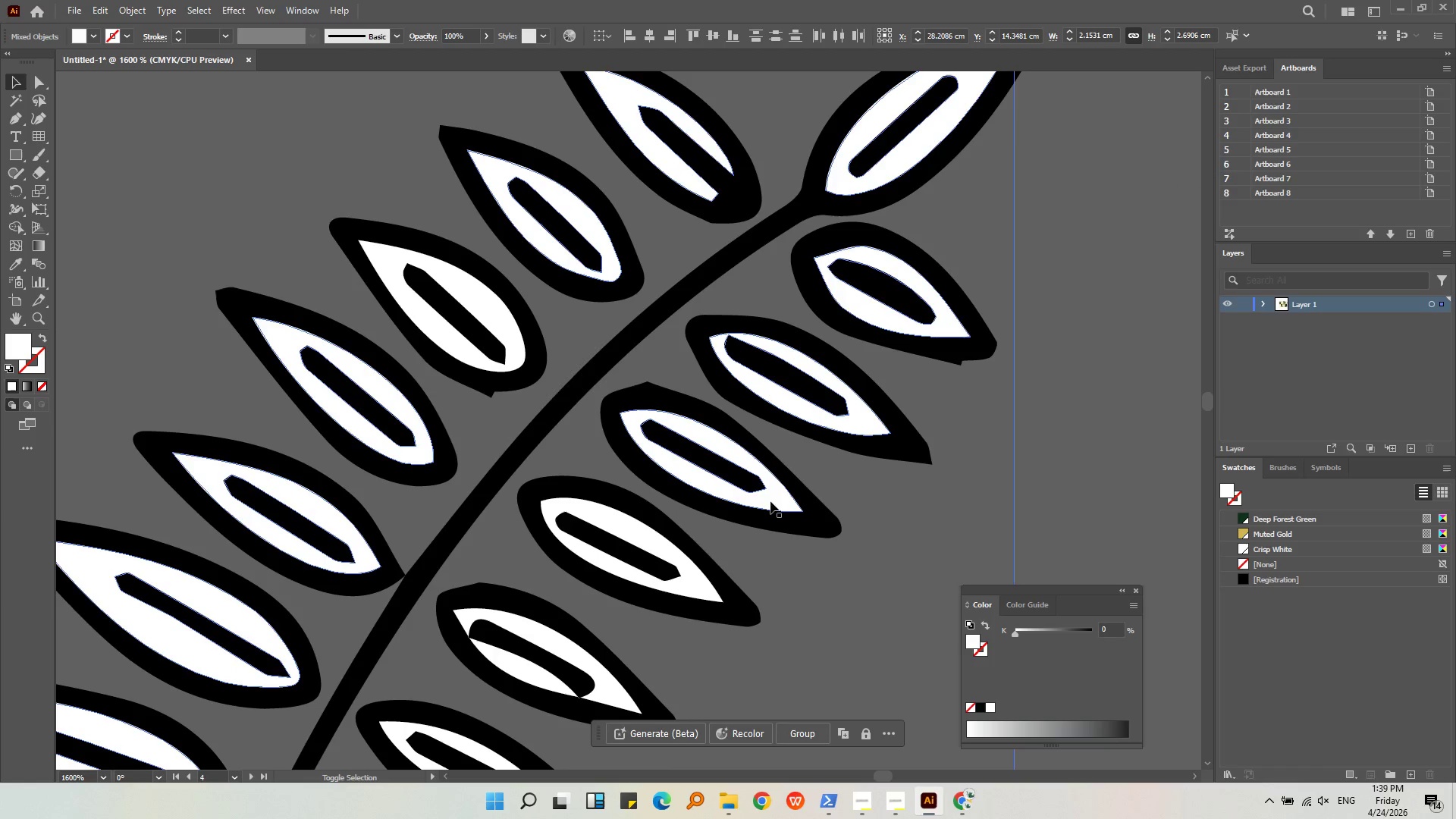 
left_click([770, 503])
 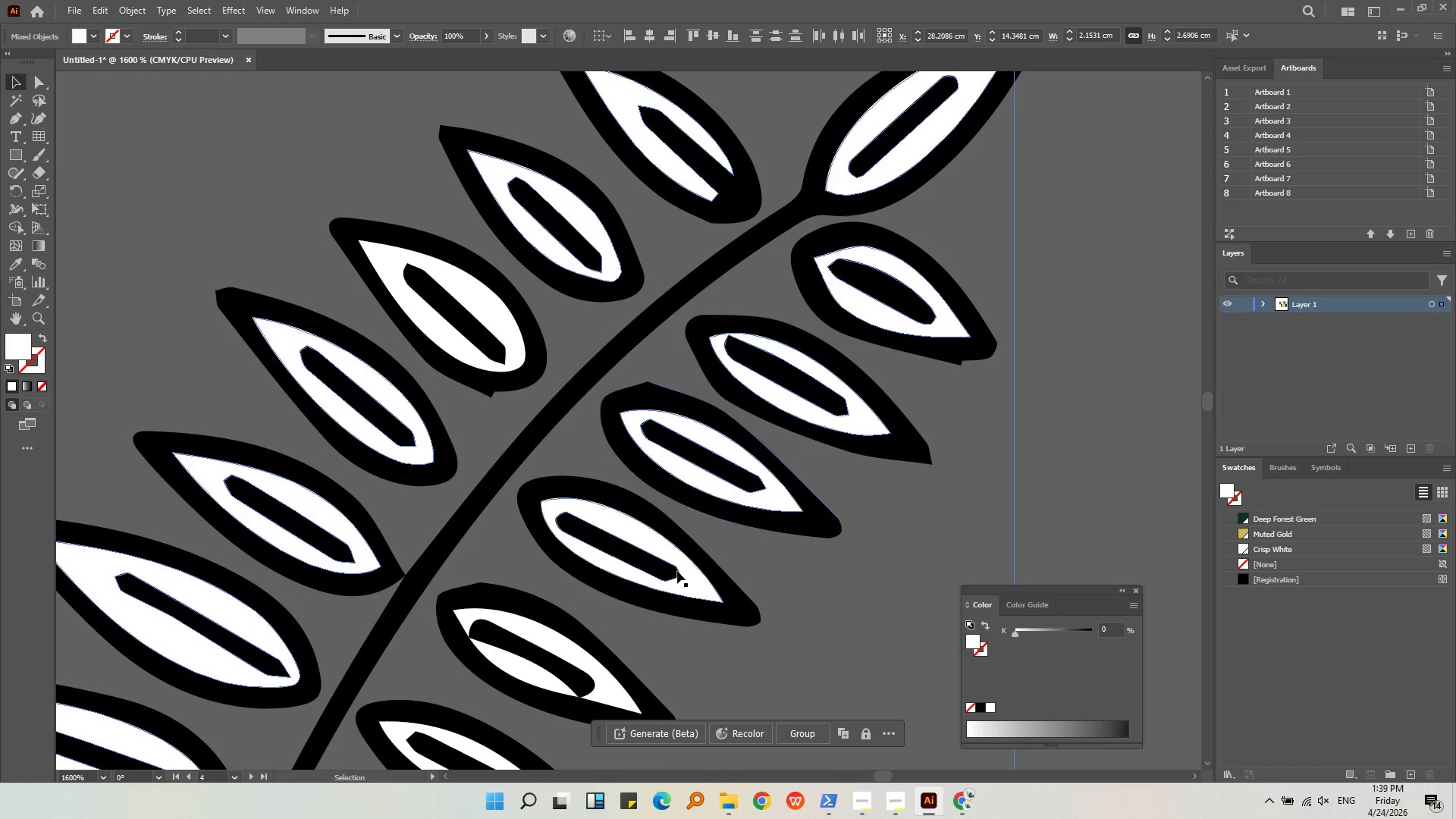 
hold_key(key=ShiftLeft, duration=0.41)
left_click([685, 583])
 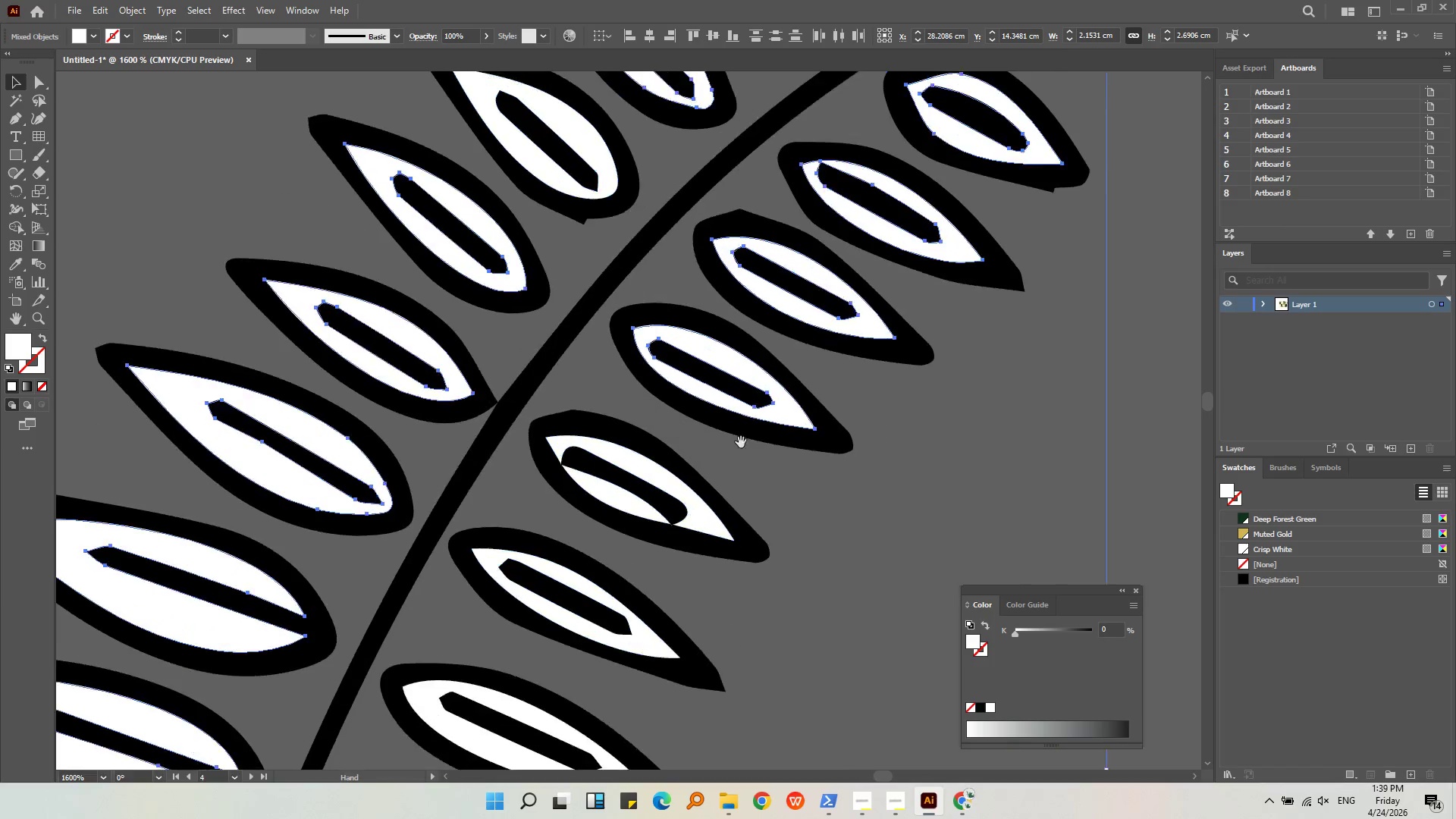 
hold_key(key=ShiftLeft, duration=0.55)
left_click([717, 512])
 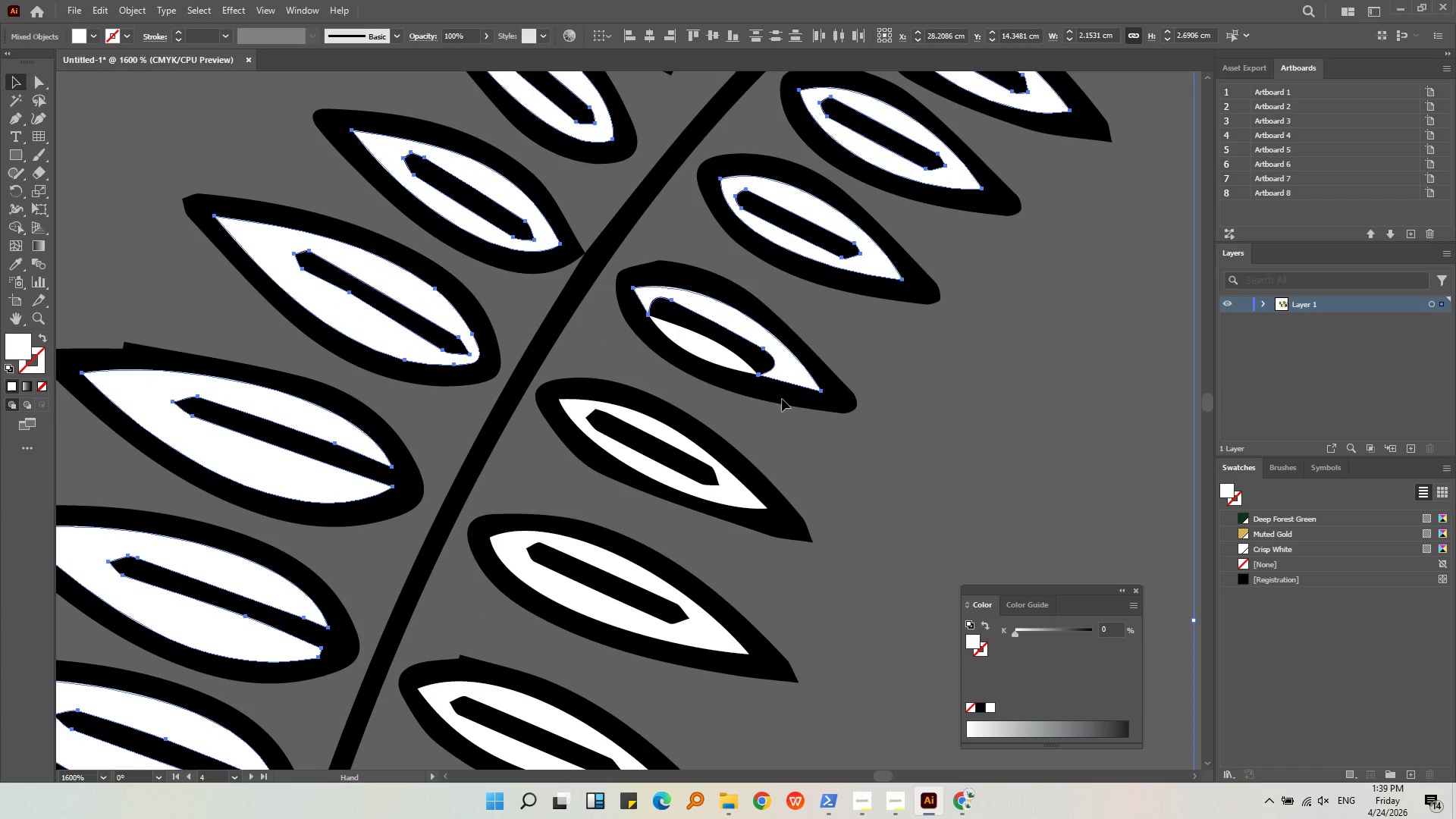 
hold_key(key=ShiftLeft, duration=0.75)
left_click([734, 491])
 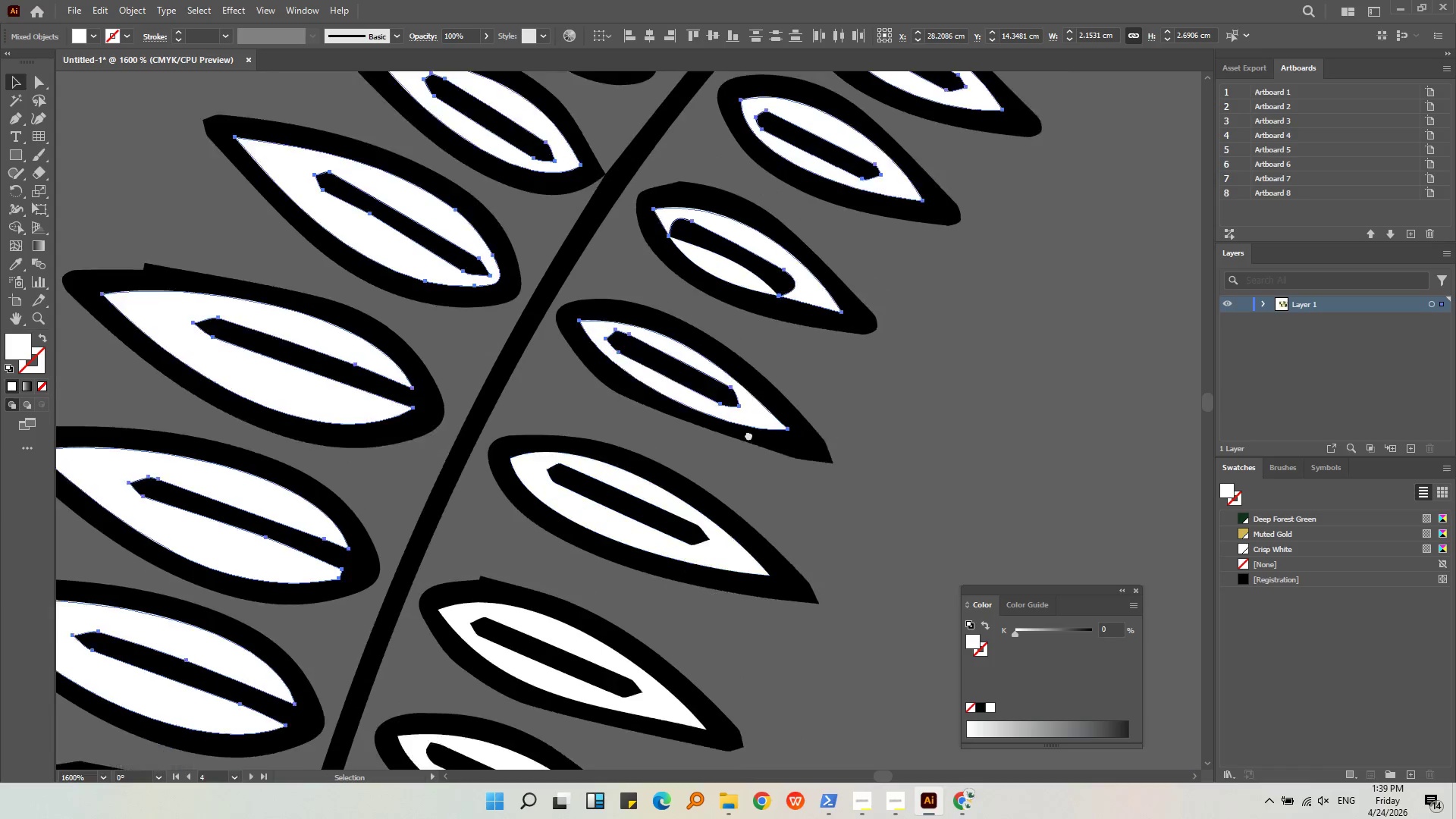 
hold_key(key=ShiftLeft, duration=0.48)
left_click([751, 466])
 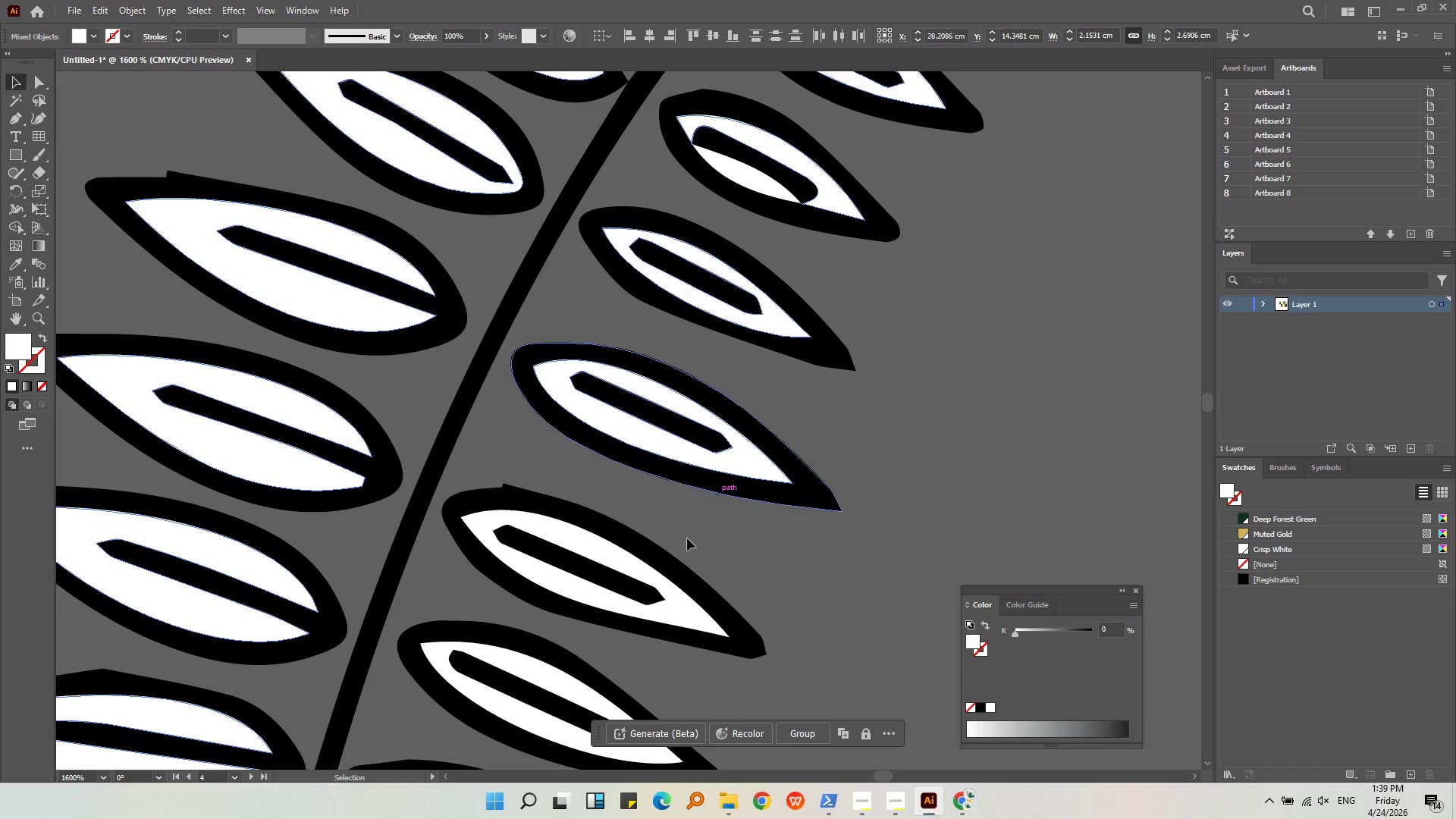 
hold_key(key=ShiftLeft, duration=0.52)
left_click([688, 617])
 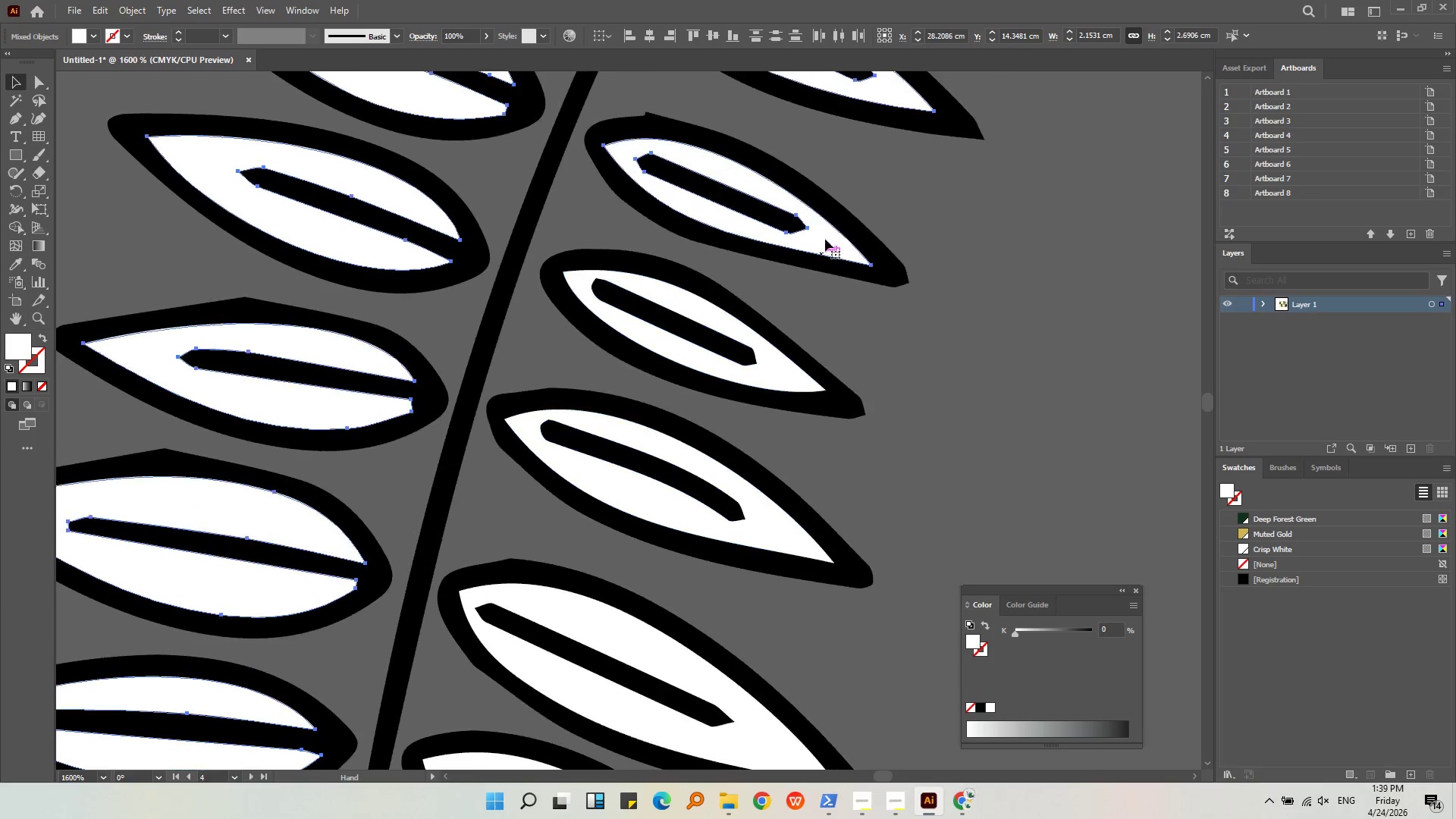 
hold_key(key=ShiftLeft, duration=1.14)
left_click([791, 374])
 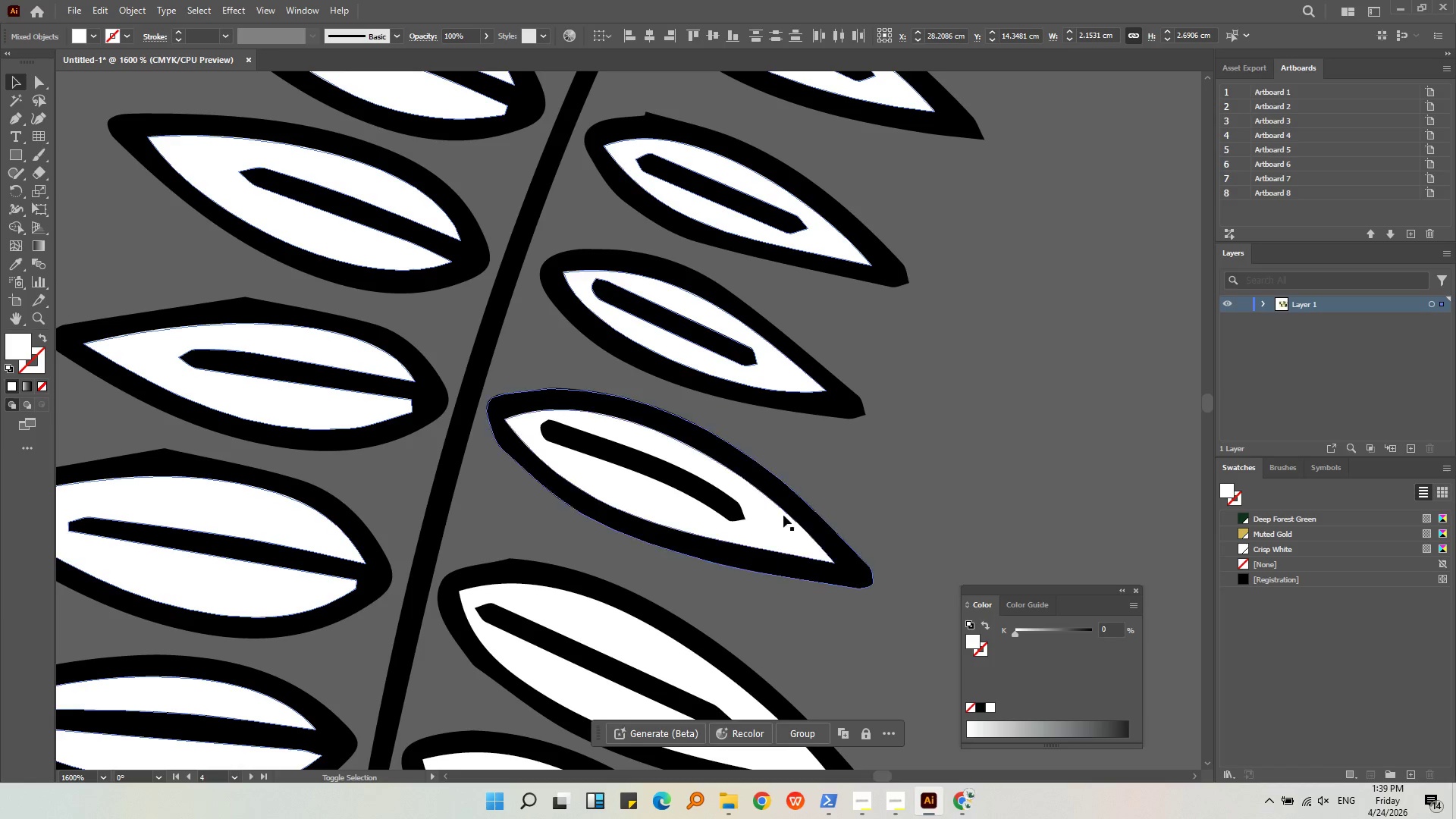 
left_click([786, 520])
 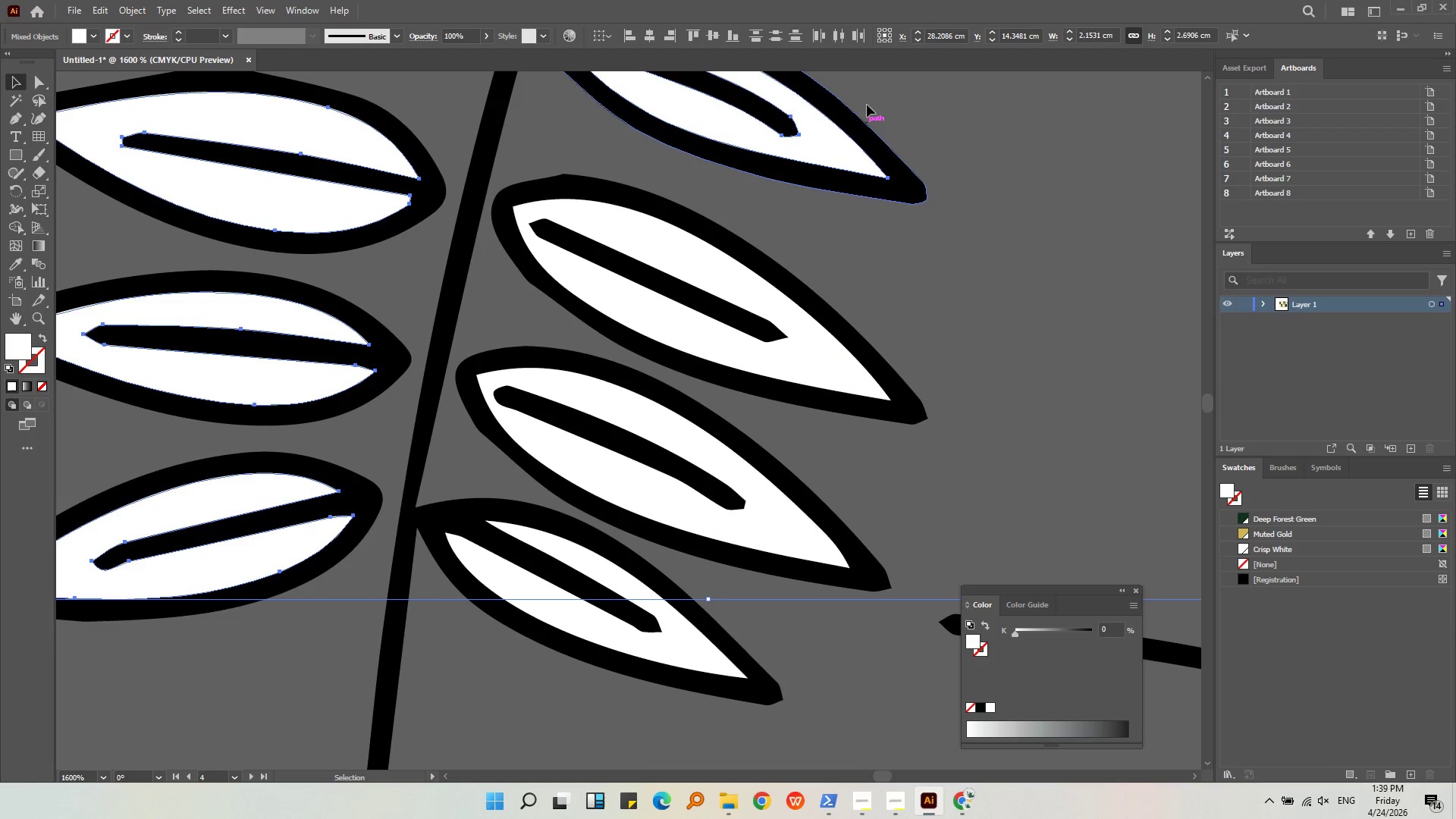 
hold_key(key=ShiftLeft, duration=2.33)
left_click([814, 364])
 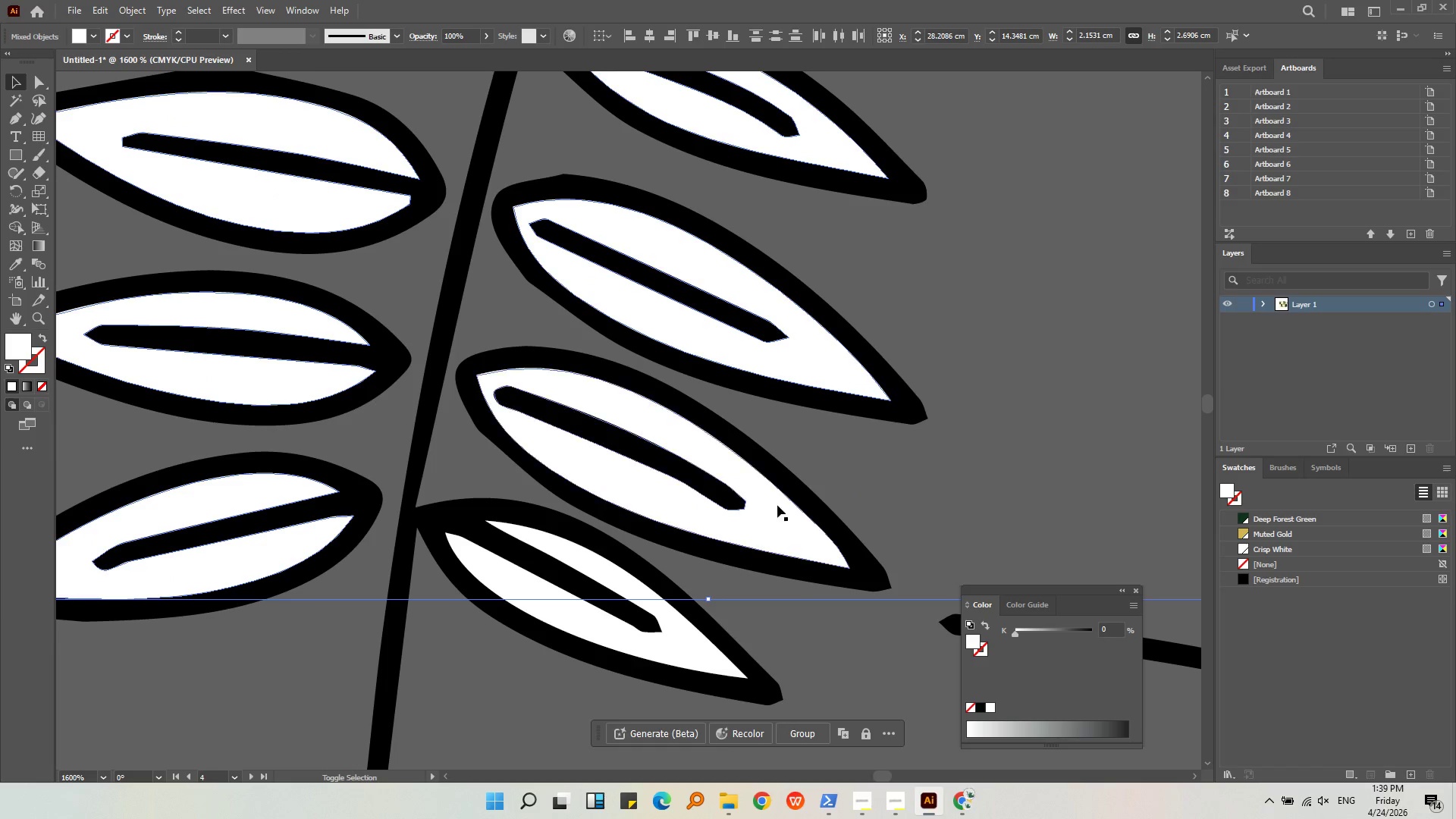 
left_click([780, 516])
 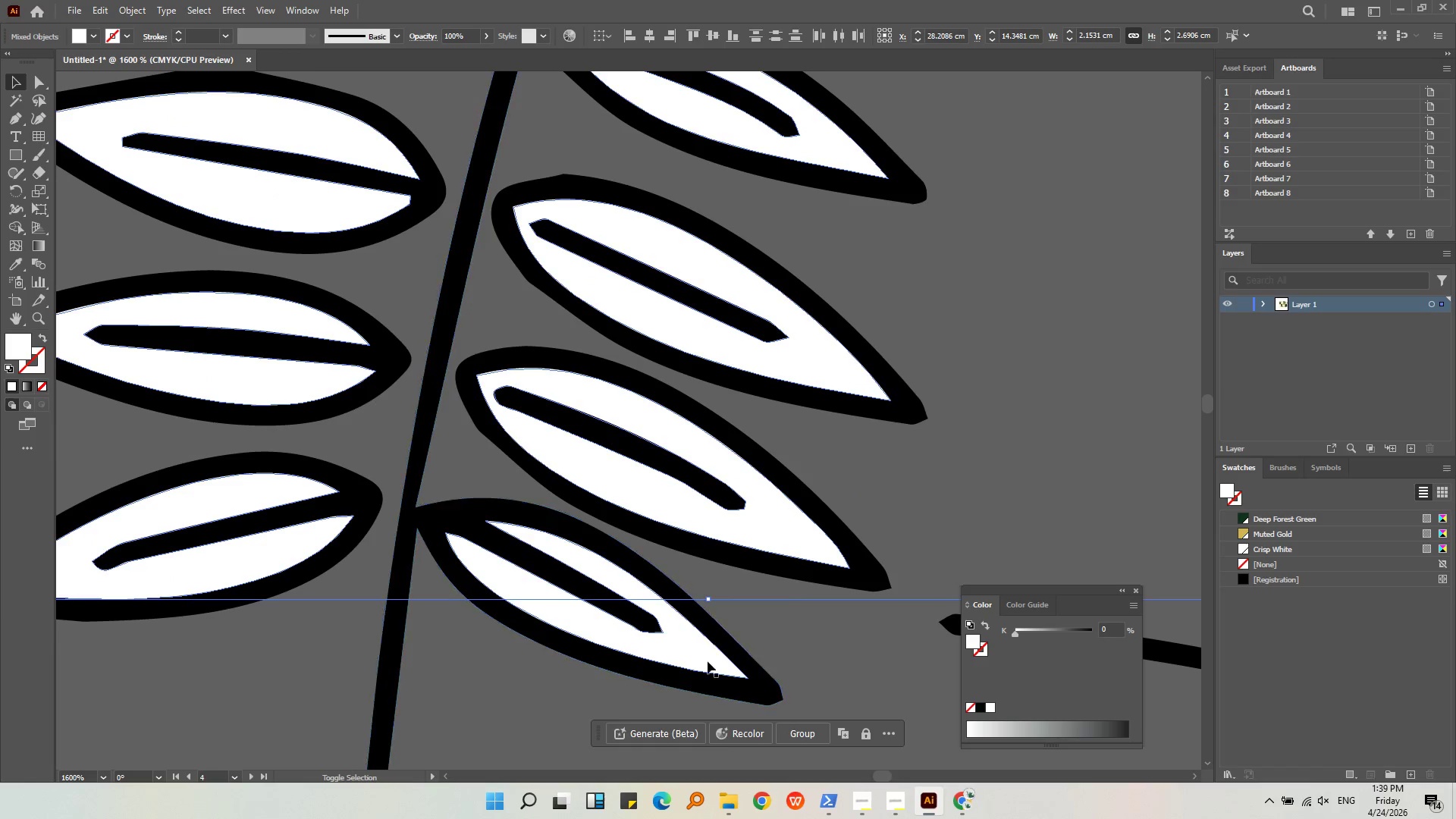 
left_click([708, 664])
 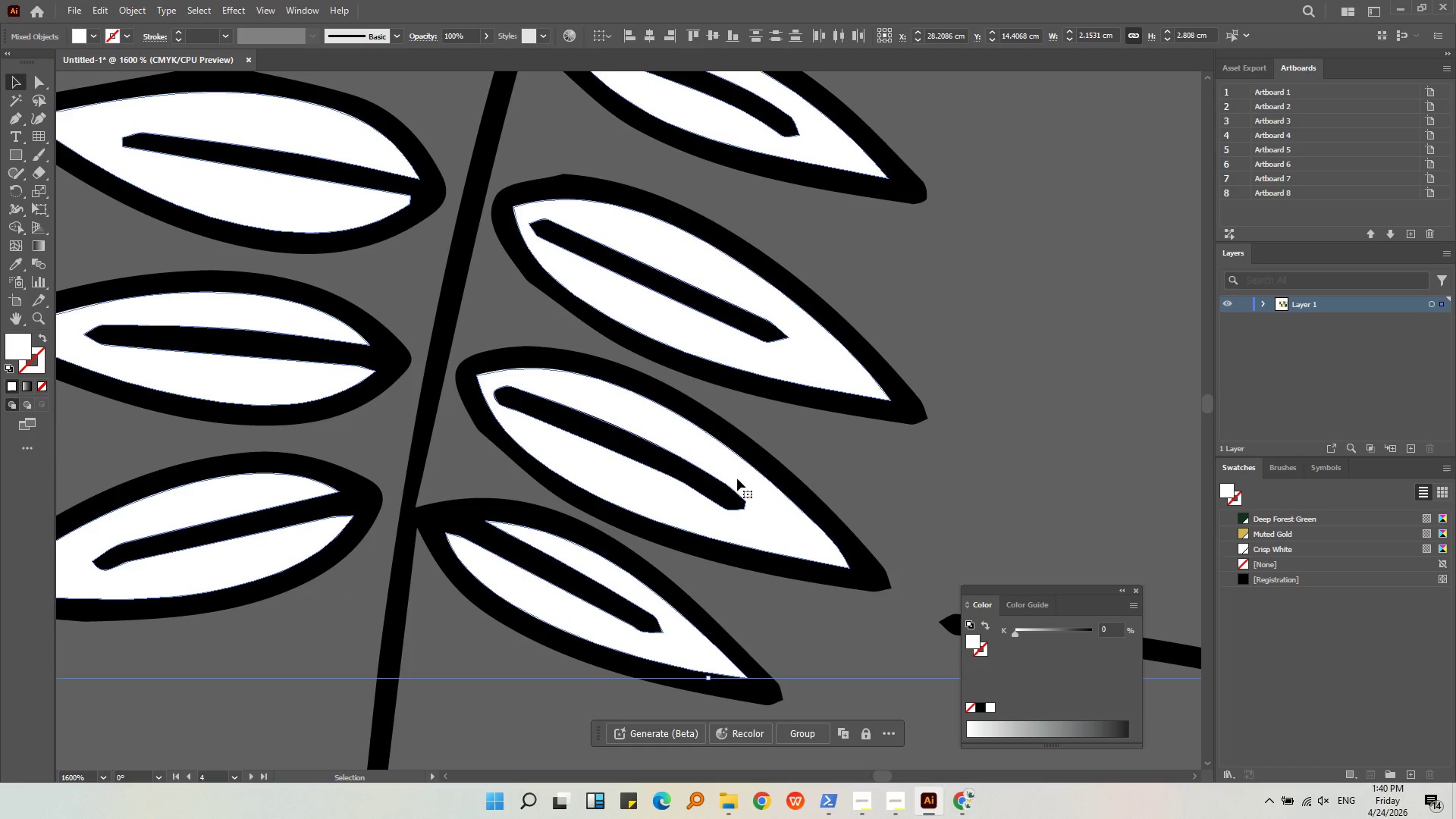 
hold_key(key=AltLeft, duration=0.62)
 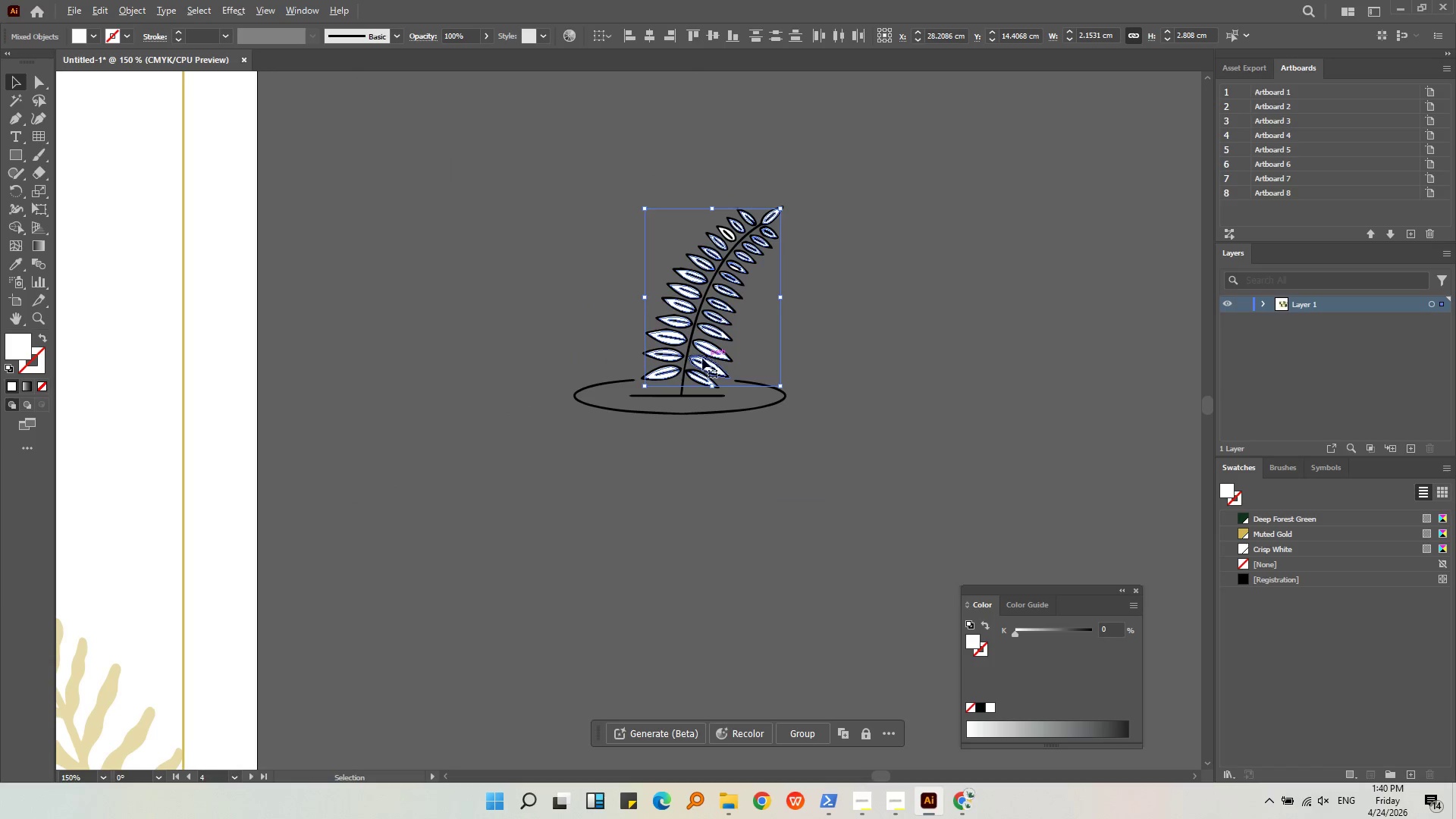 
key(Alt+AltLeft)
 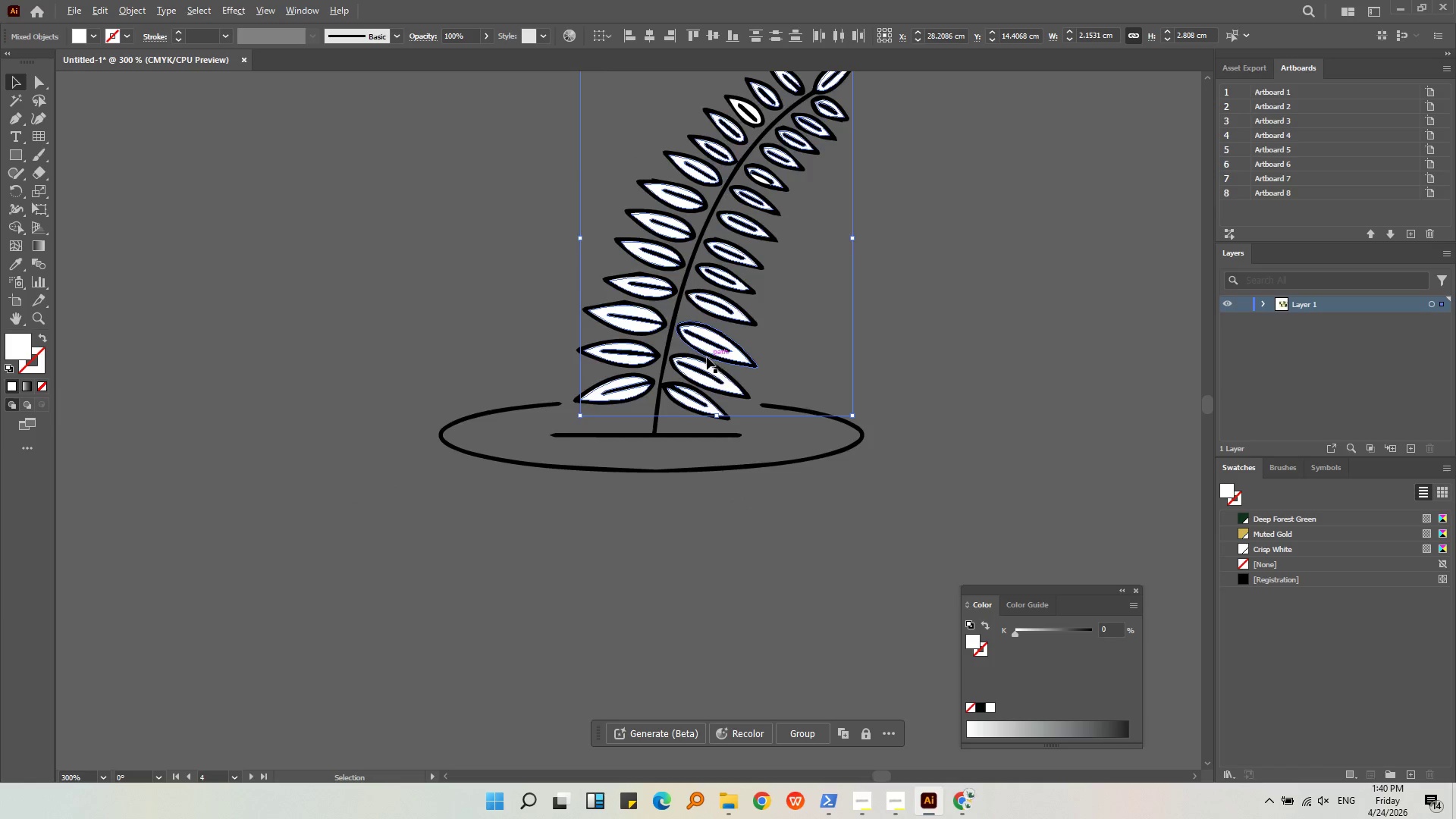 
scroll: coordinate [707, 357], scroll_direction: down, amount: 7.0
 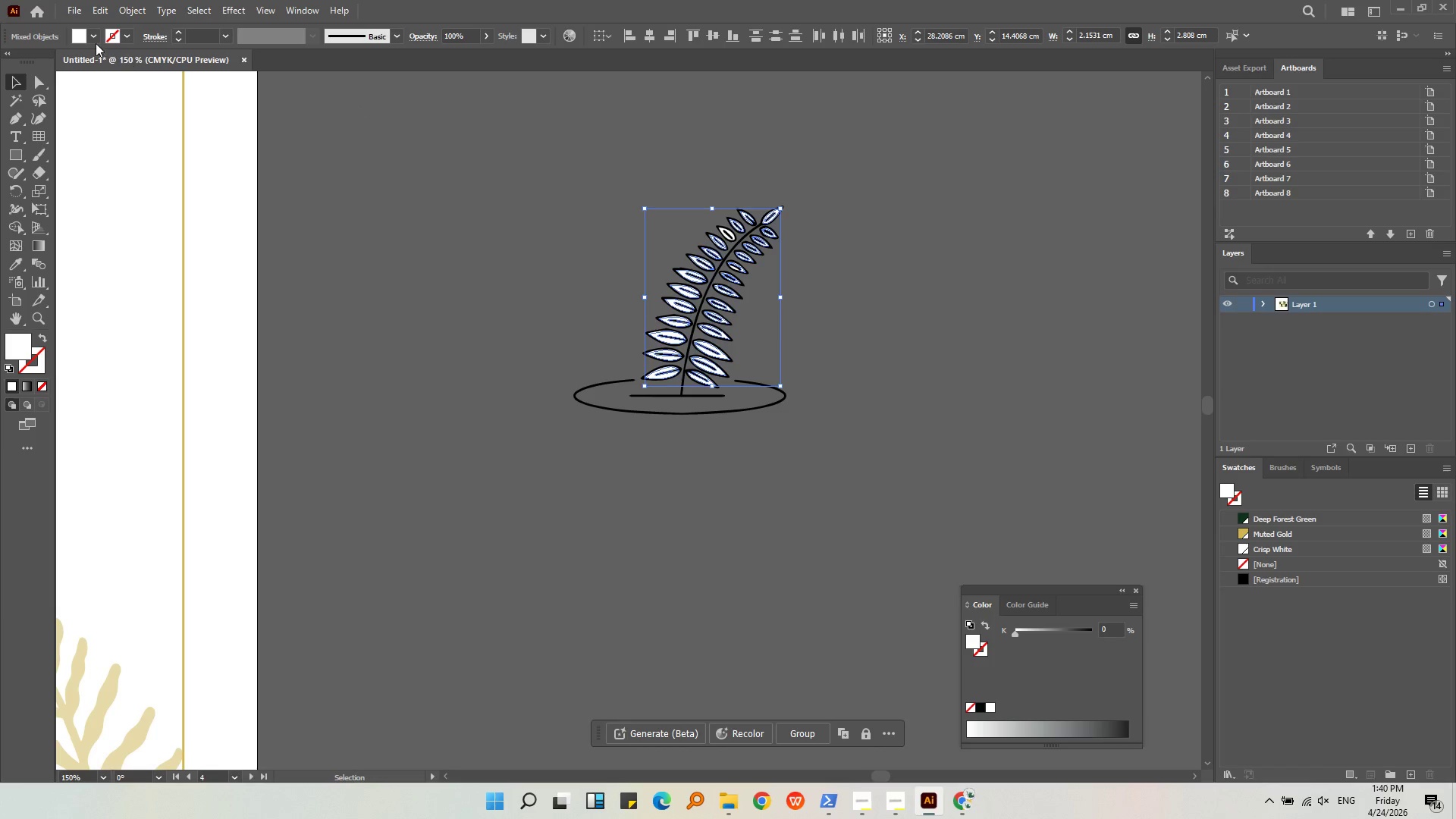 
left_click([93, 36])
 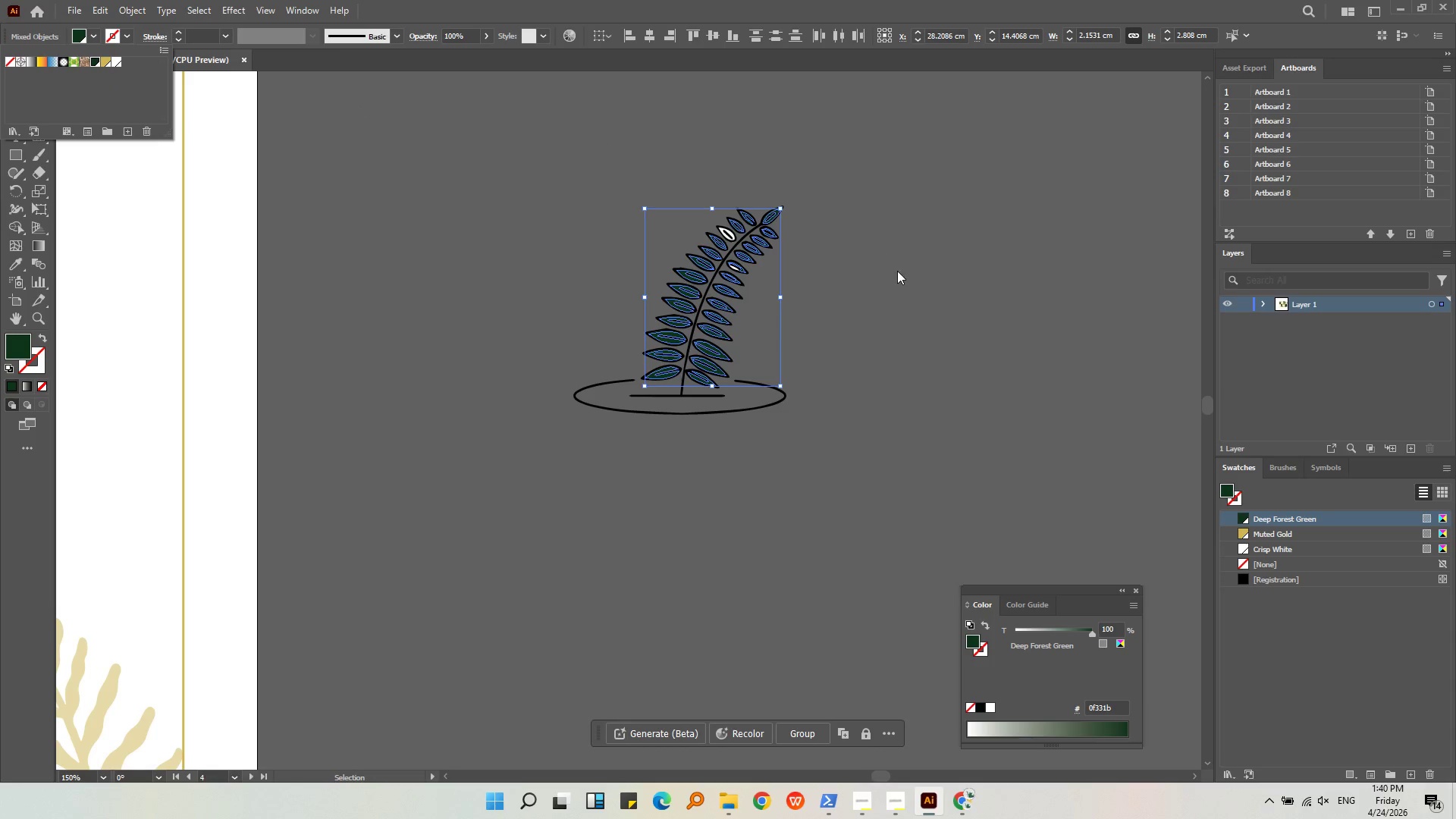 
double_click([853, 267])
 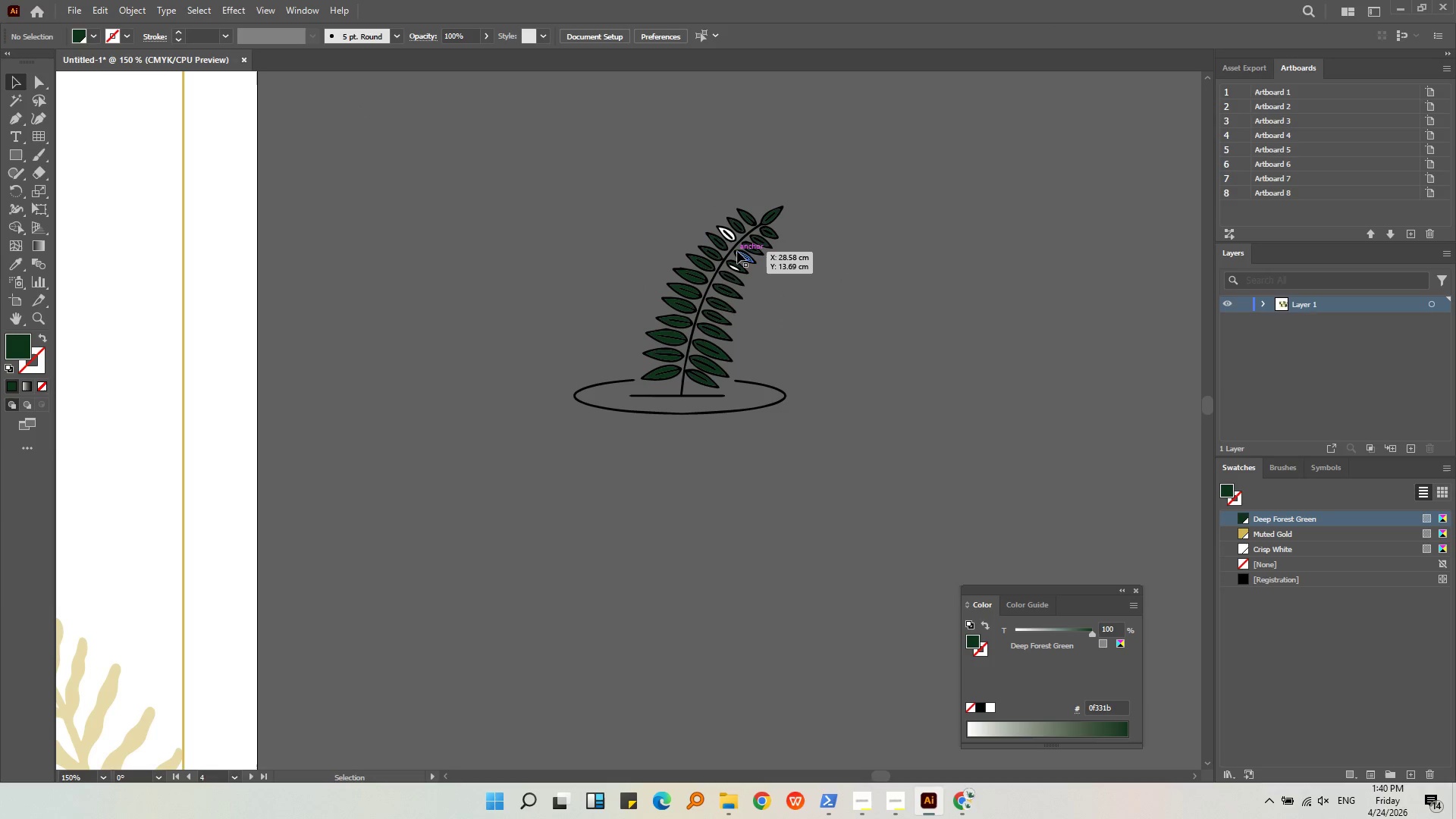 
hold_key(key=AltLeft, duration=0.61)
scroll: coordinate [745, 241], scroll_direction: up, amount: 6.0
 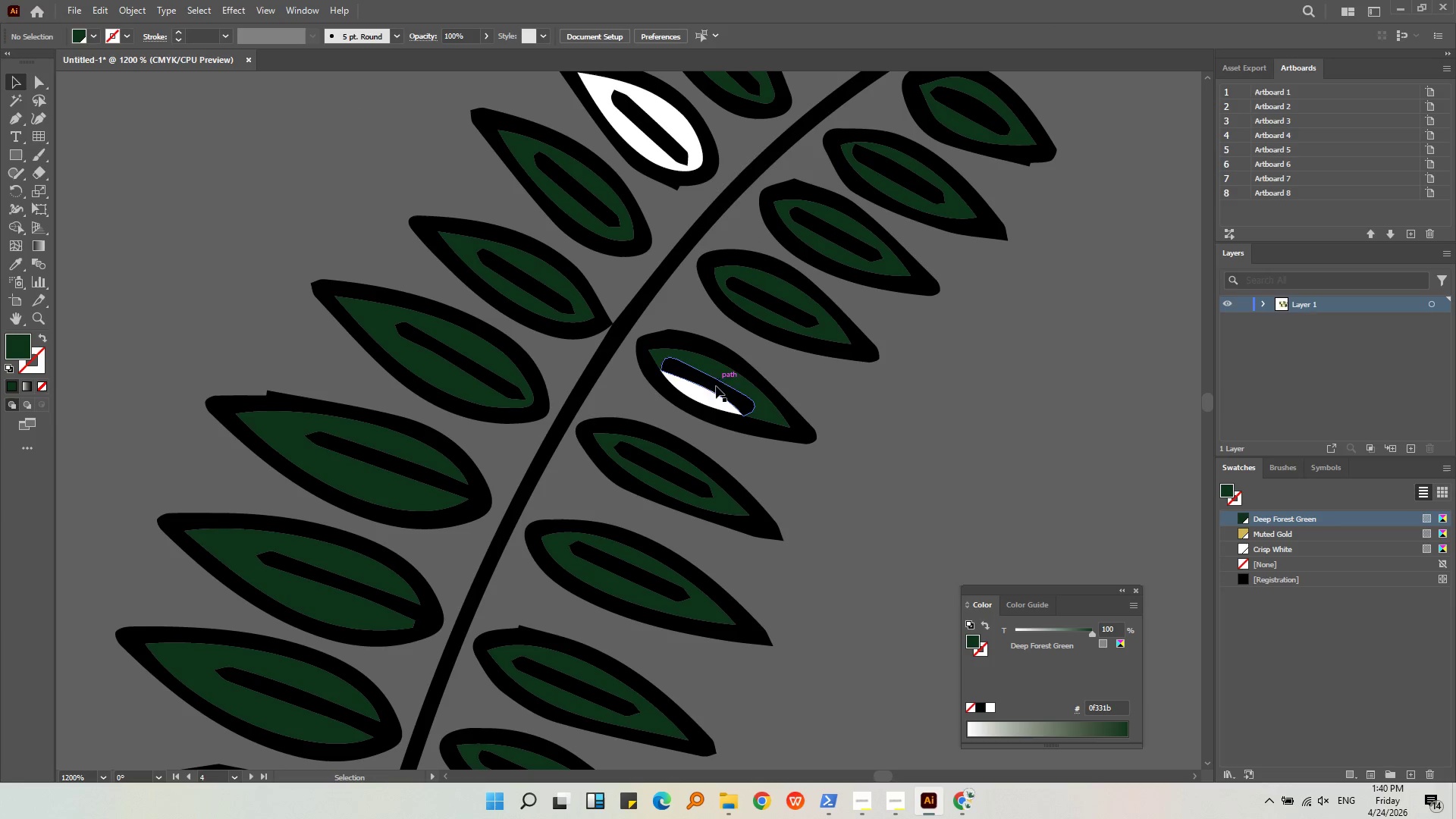 
left_click([714, 396])
 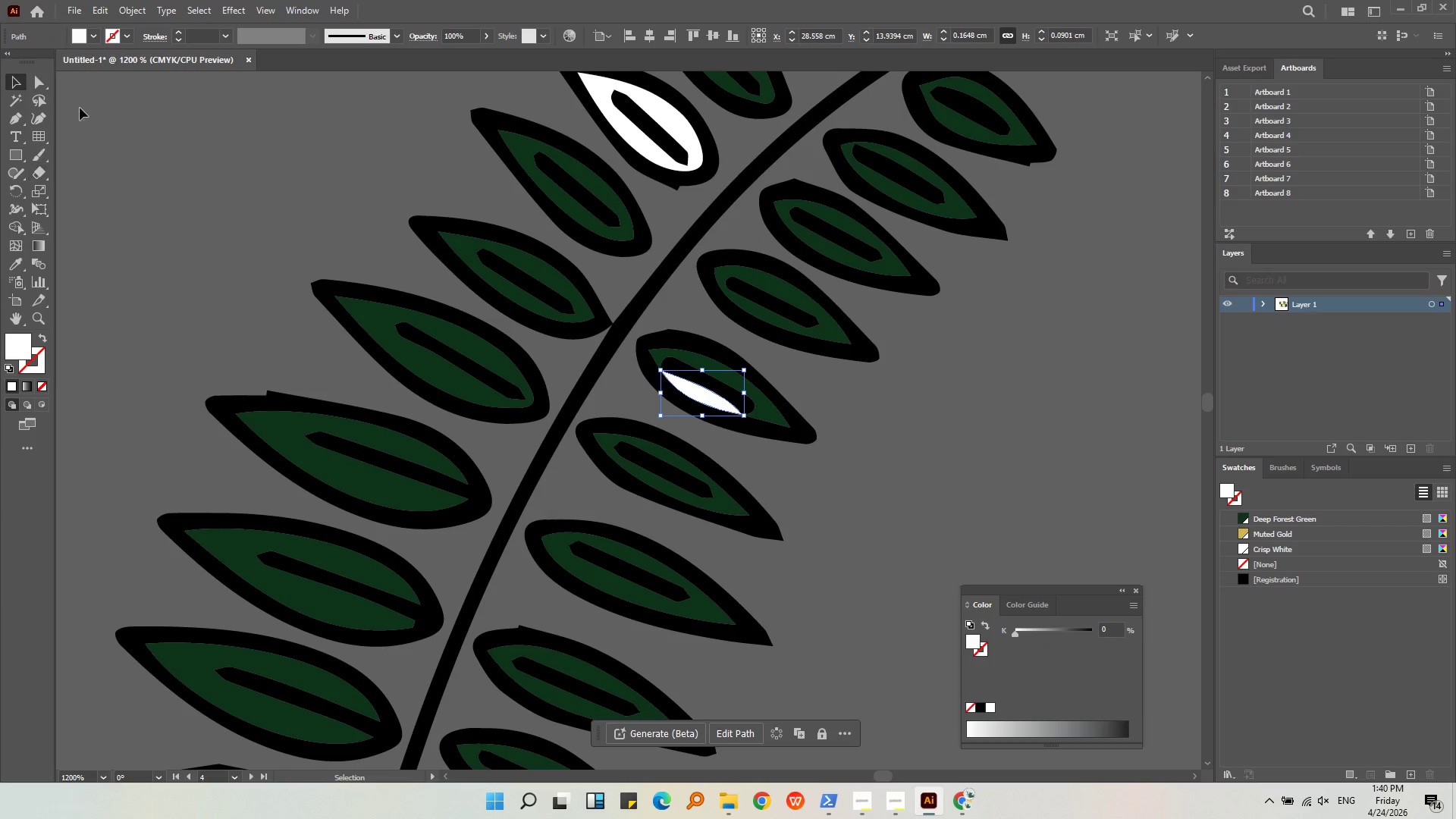 
left_click([95, 38])
 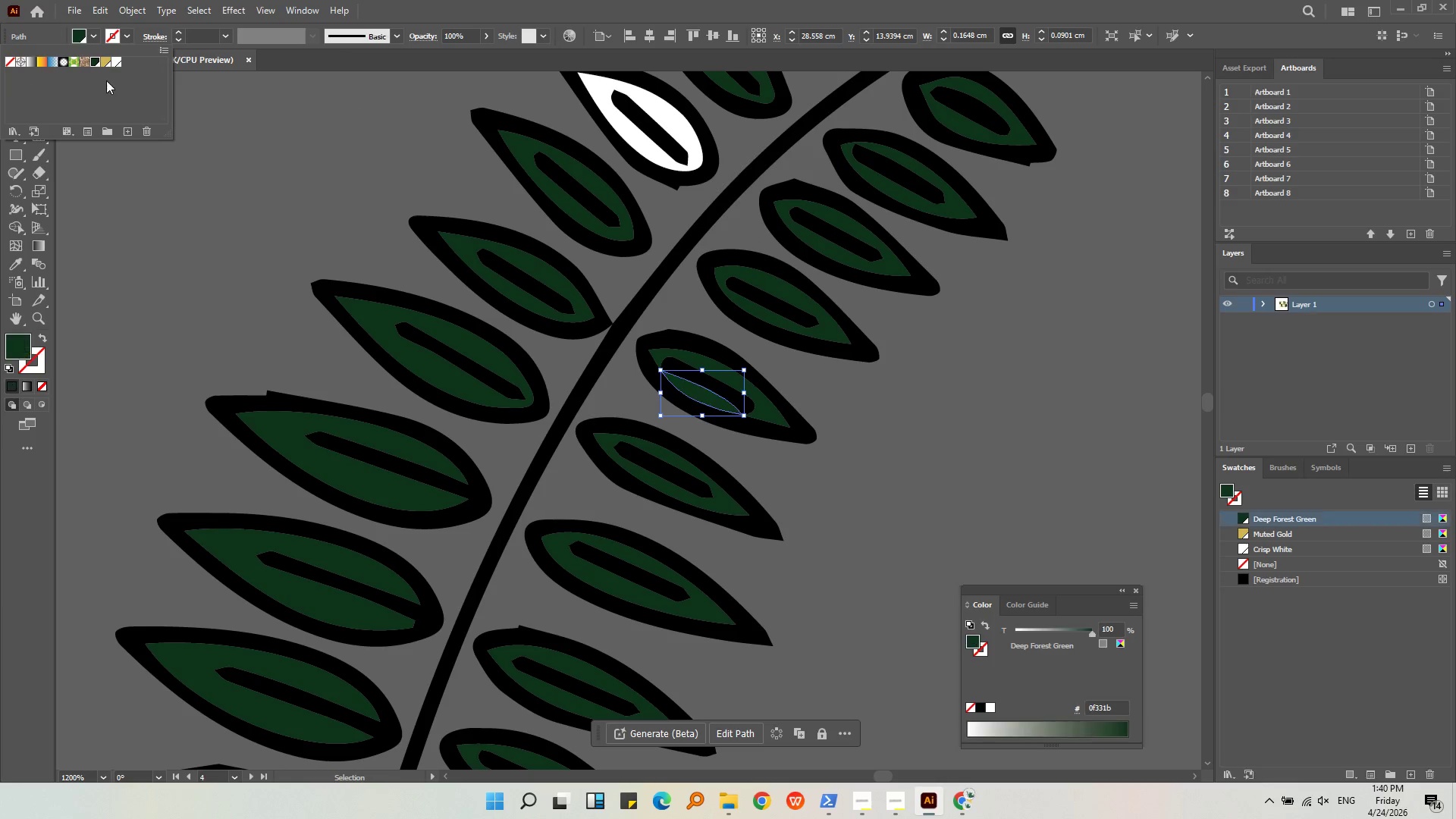 
double_click([263, 164])
 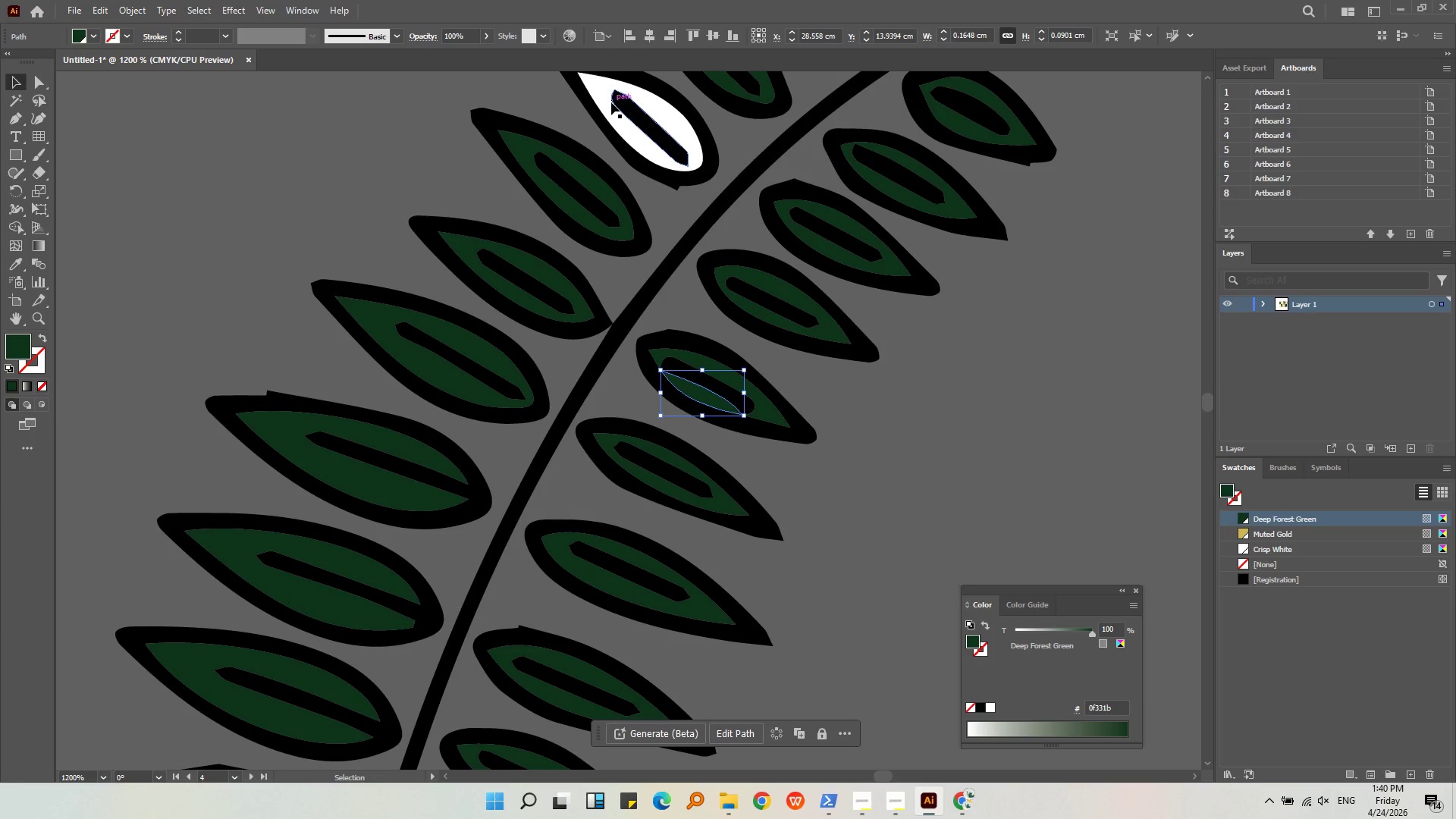 
left_click([603, 96])
 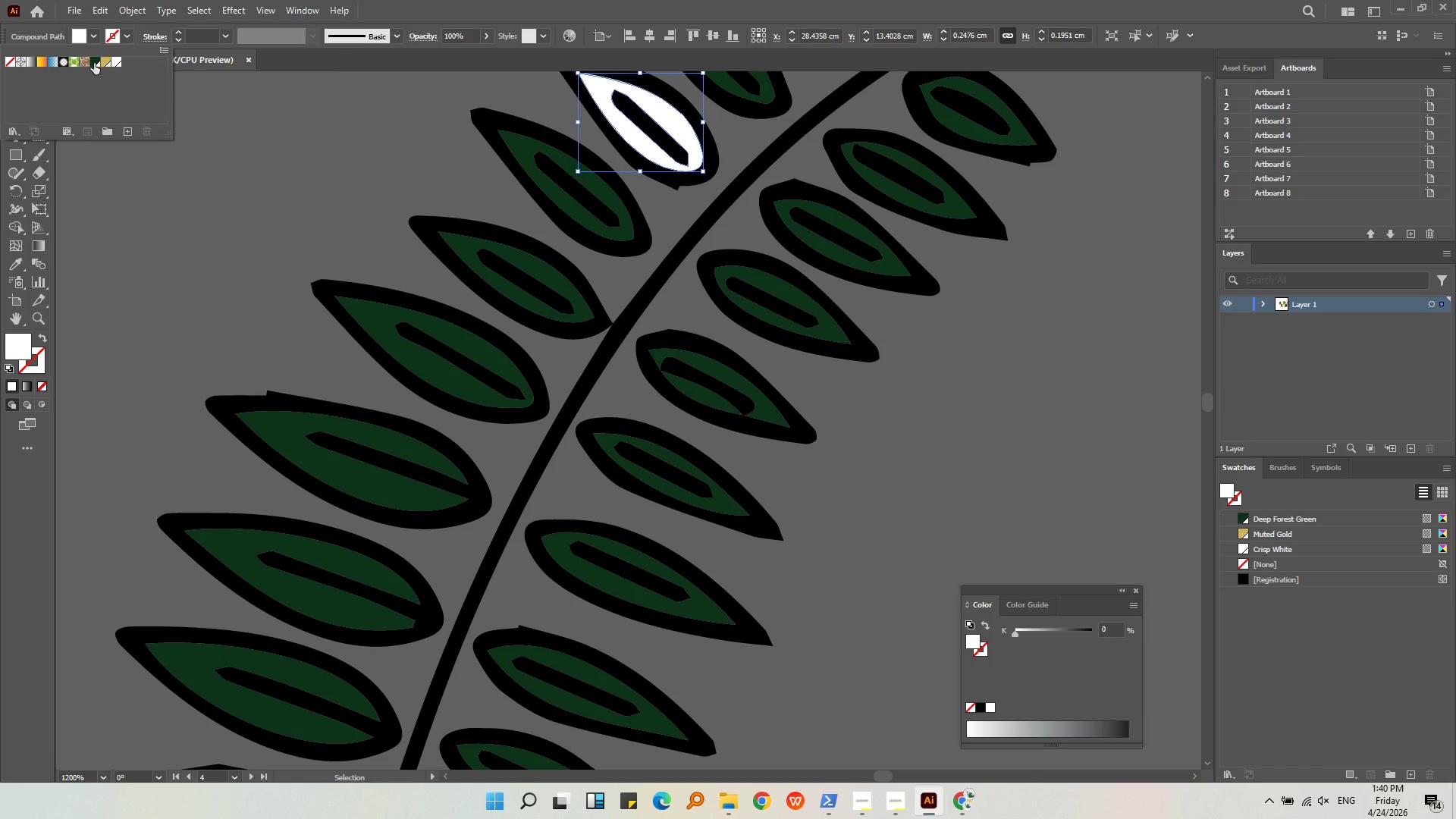 
double_click([149, 163])
 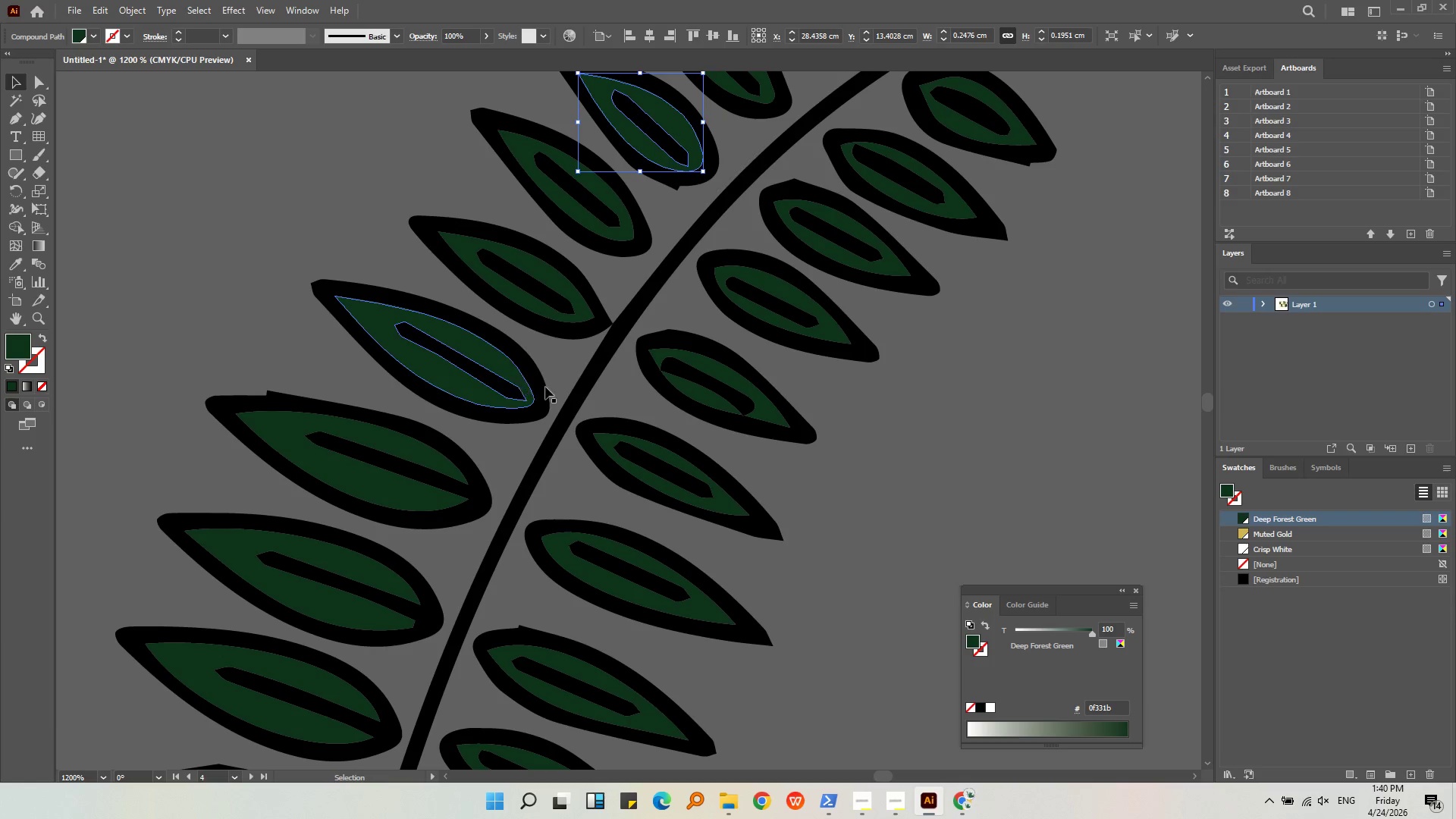 
left_click([541, 391])
 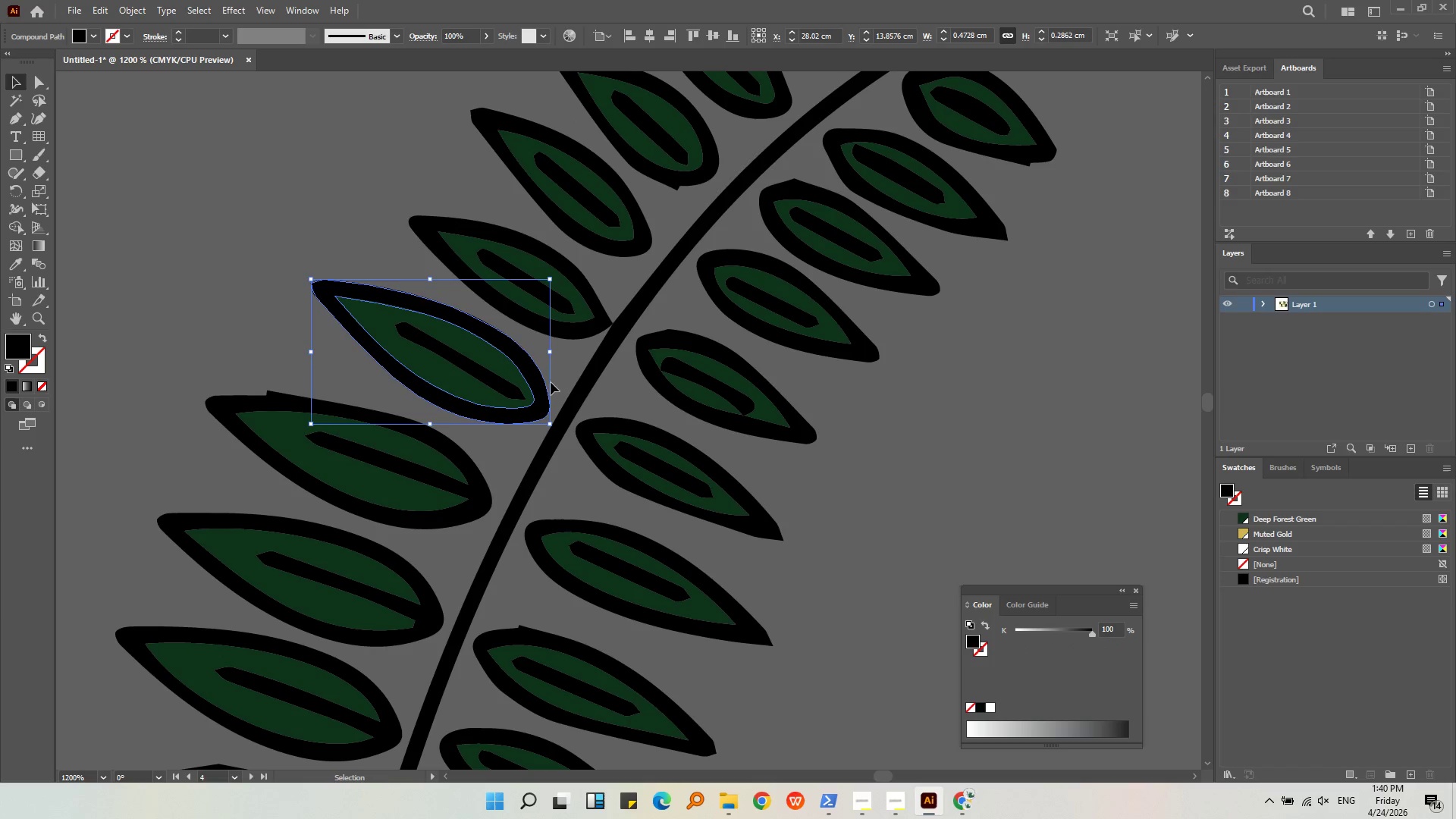 
hold_key(key=AltLeft, duration=0.56)
scroll: coordinate [641, 246], scroll_direction: down, amount: 5.0
 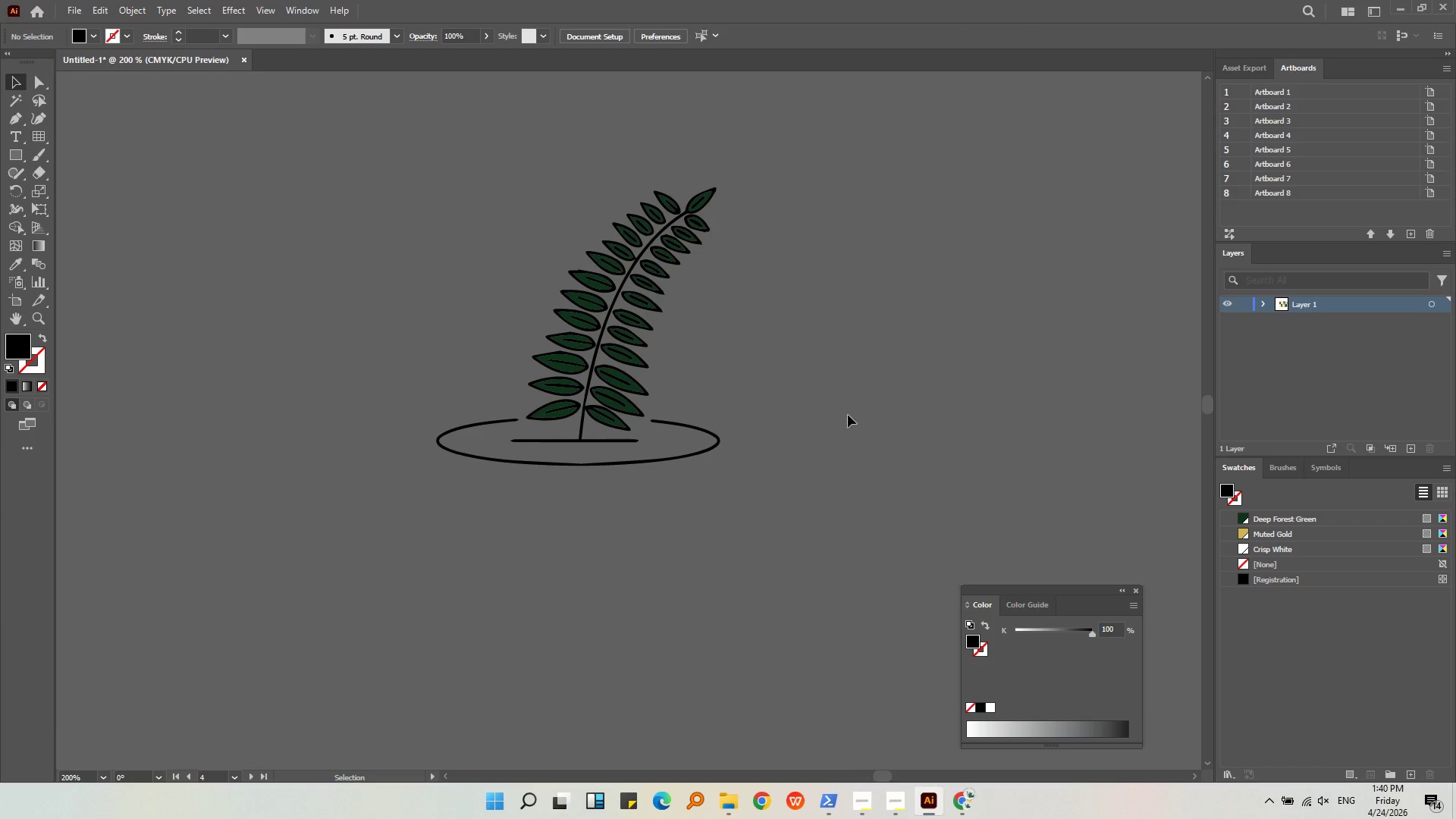 
left_click_drag(start_coordinate=[819, 496], to_coordinate=[786, 510])
 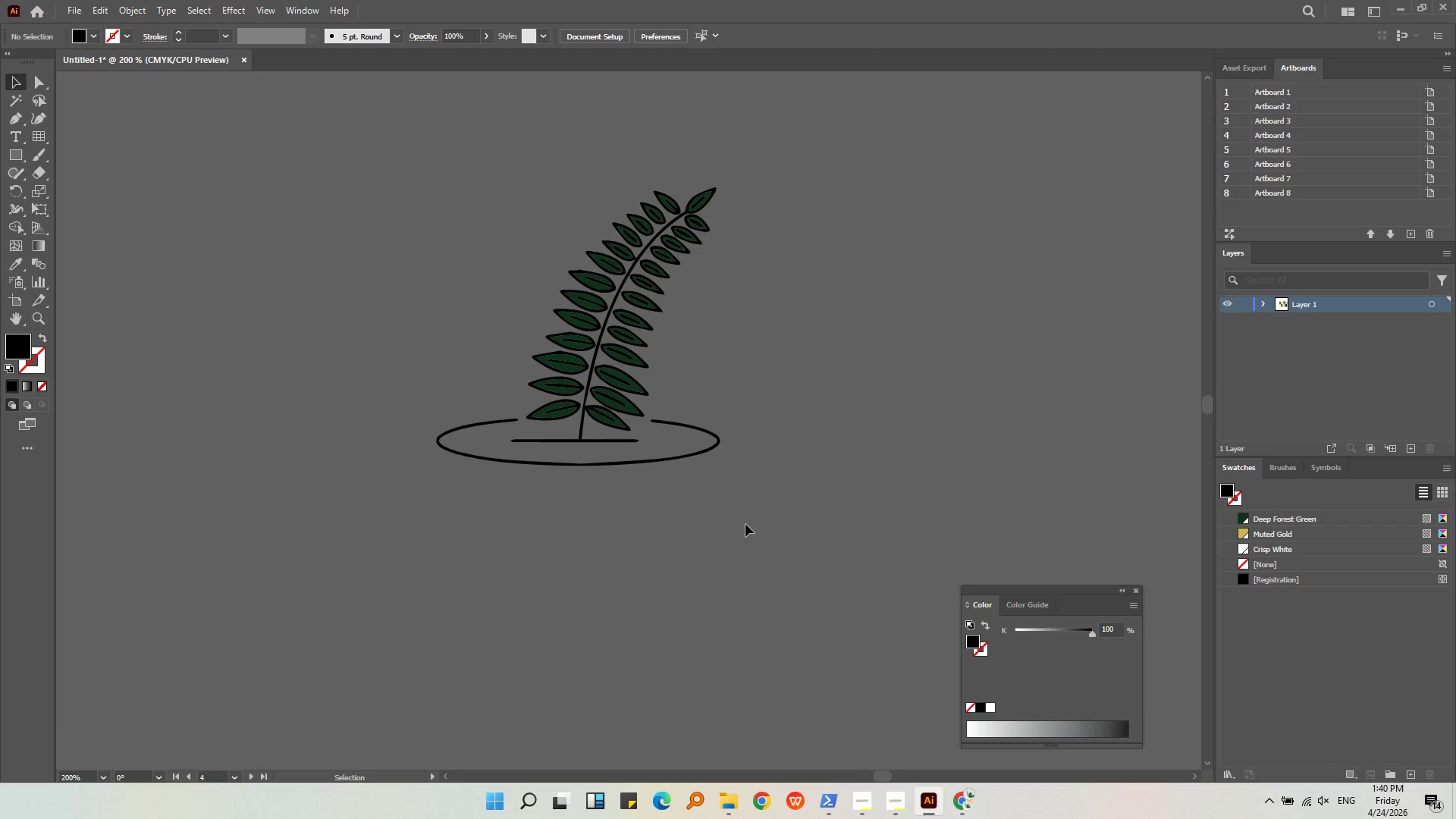 
left_click_drag(start_coordinate=[774, 539], to_coordinate=[287, 78])
 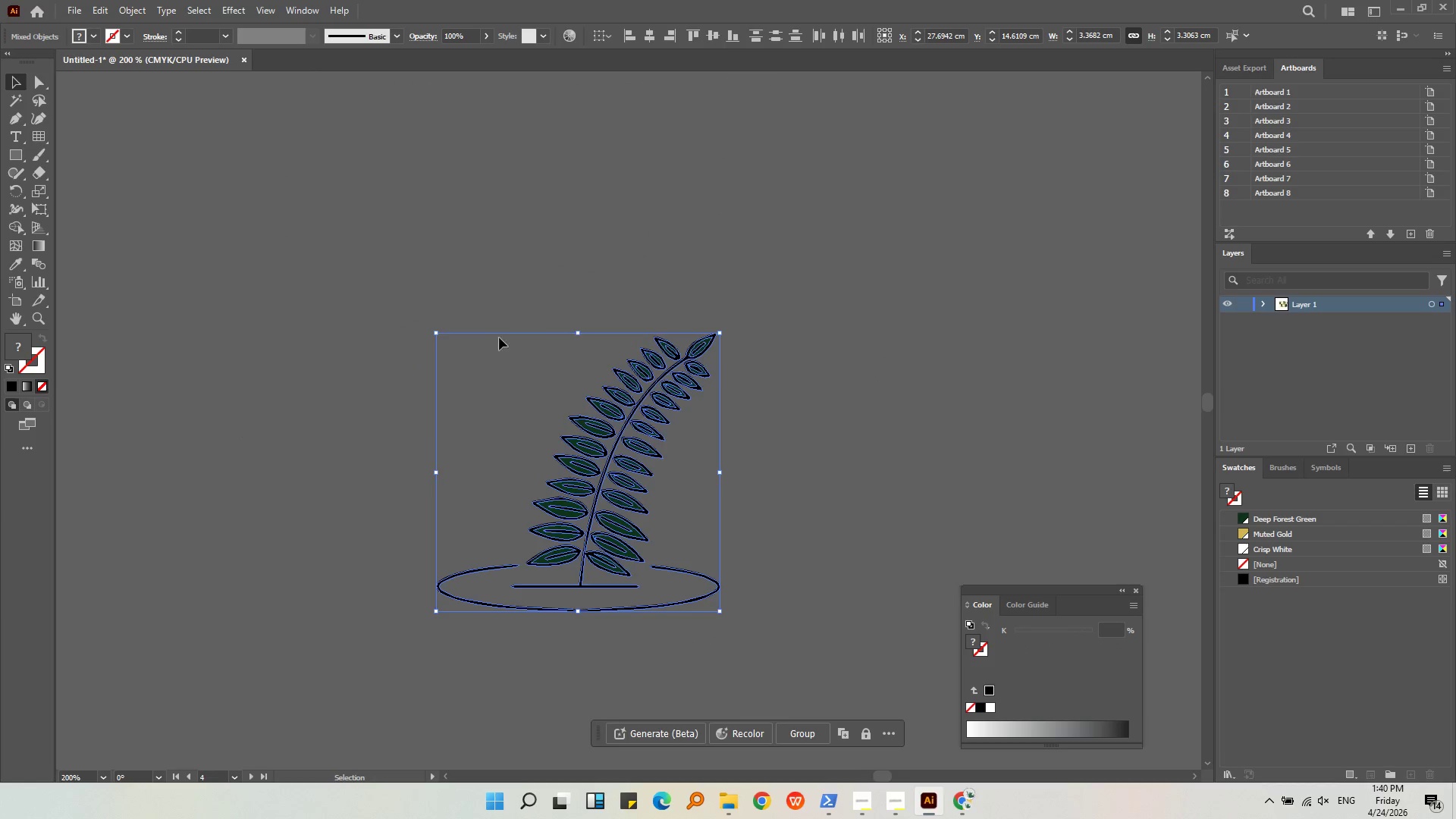 
left_click([738, 496])
 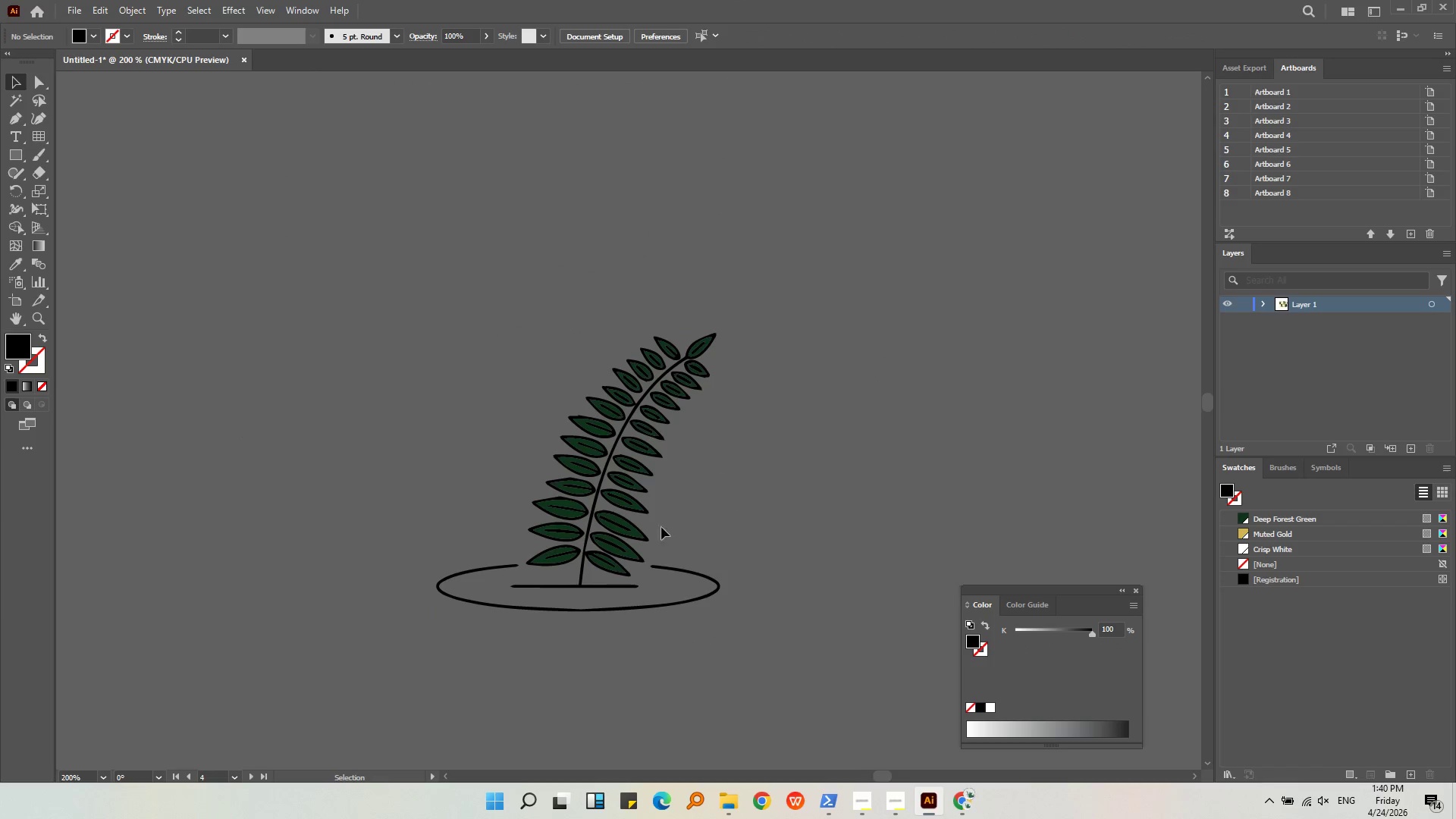 
key(Alt+AltLeft)
 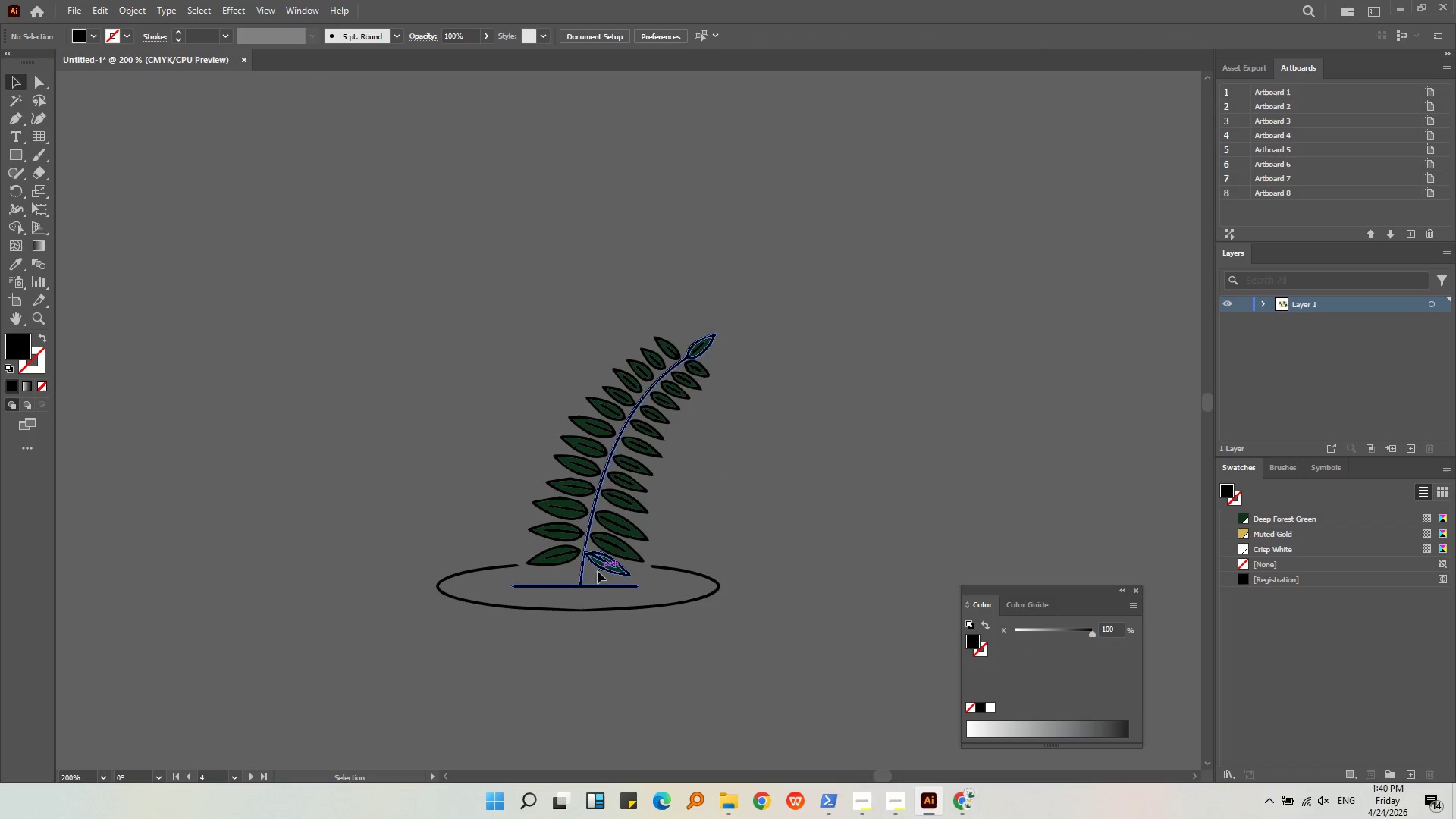 
scroll: coordinate [596, 571], scroll_direction: up, amount: 3.0
 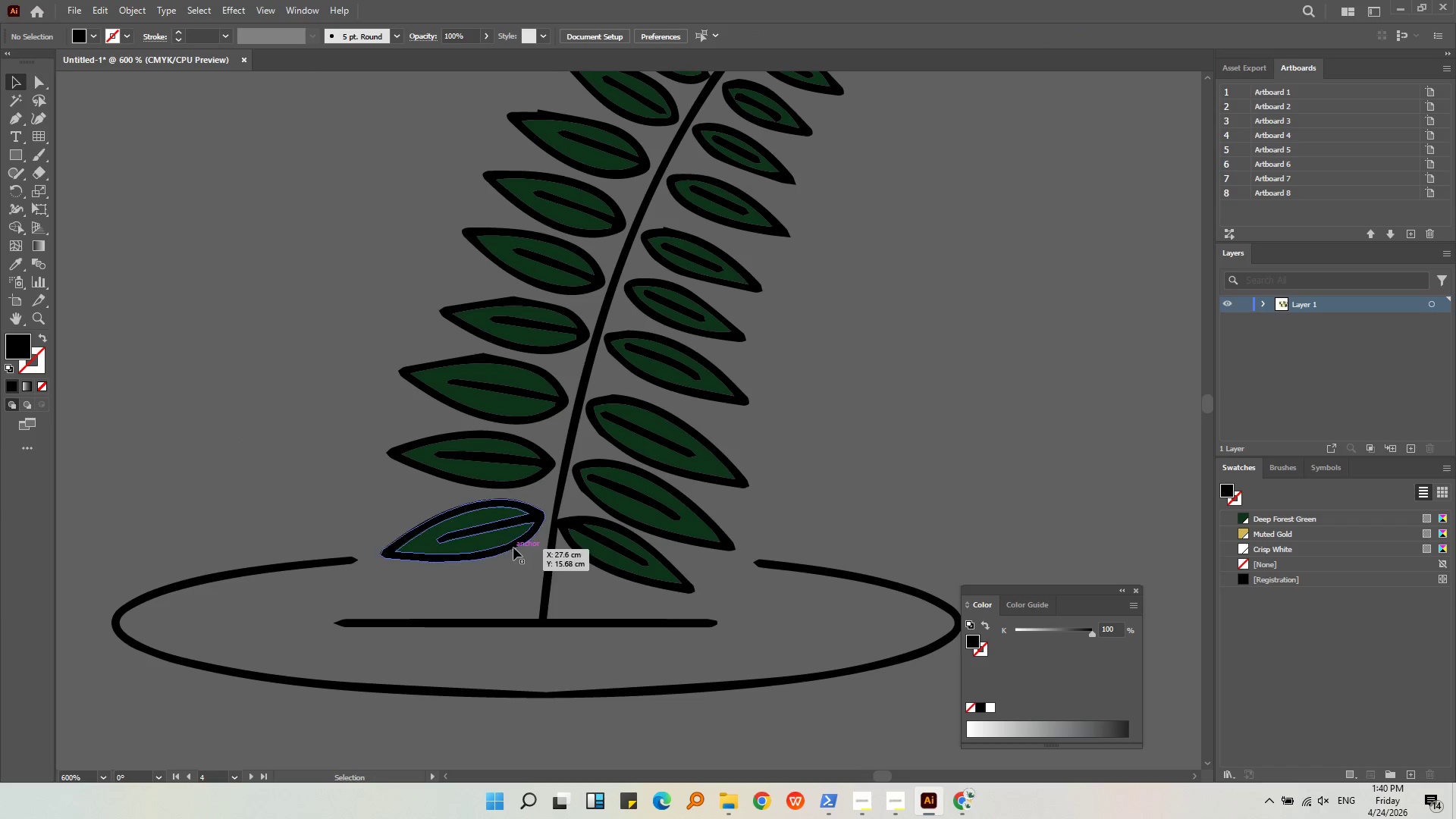 
left_click([501, 540])
 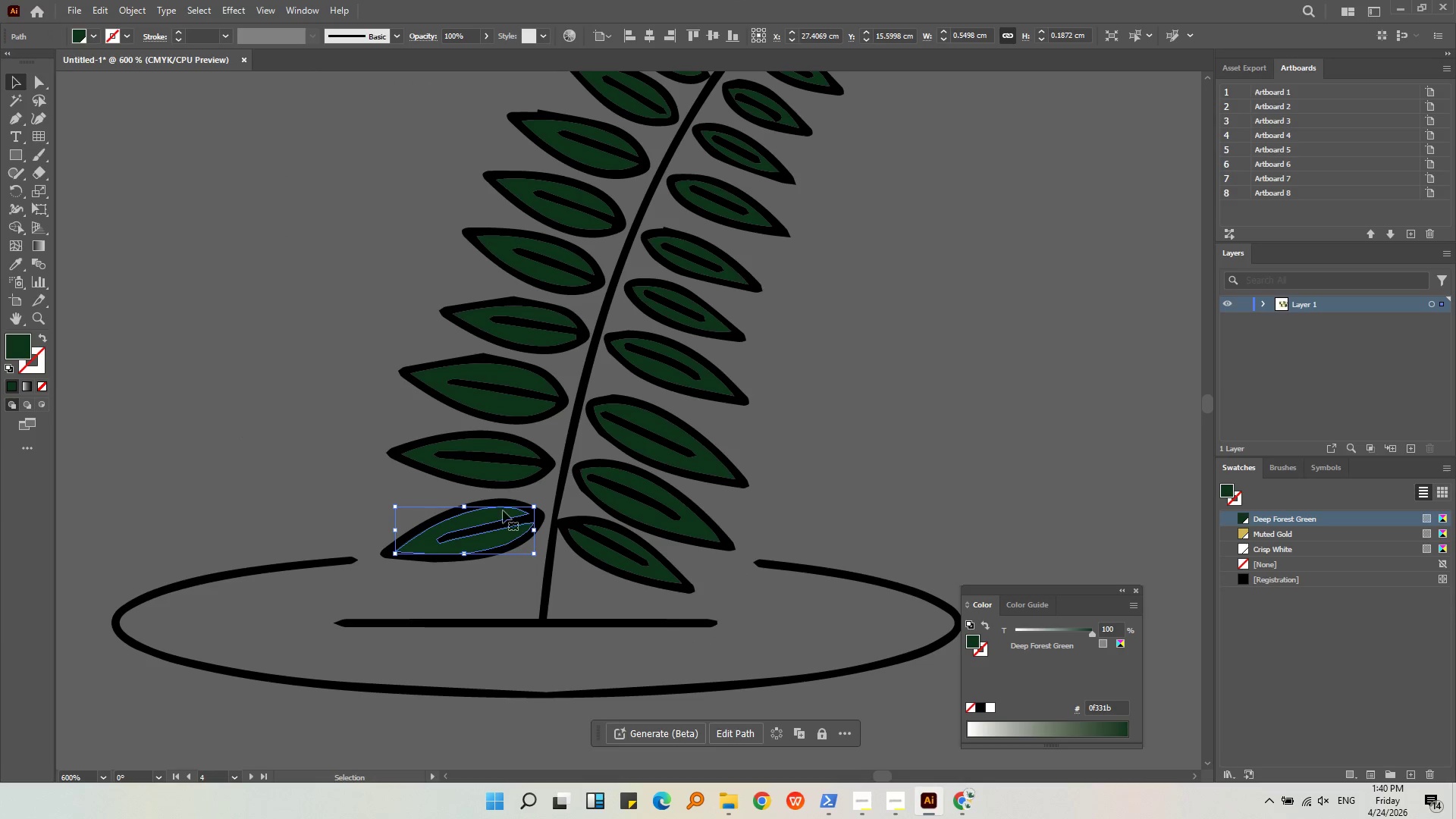 
hold_key(key=ShiftLeft, duration=1.64)
left_click([503, 474])
 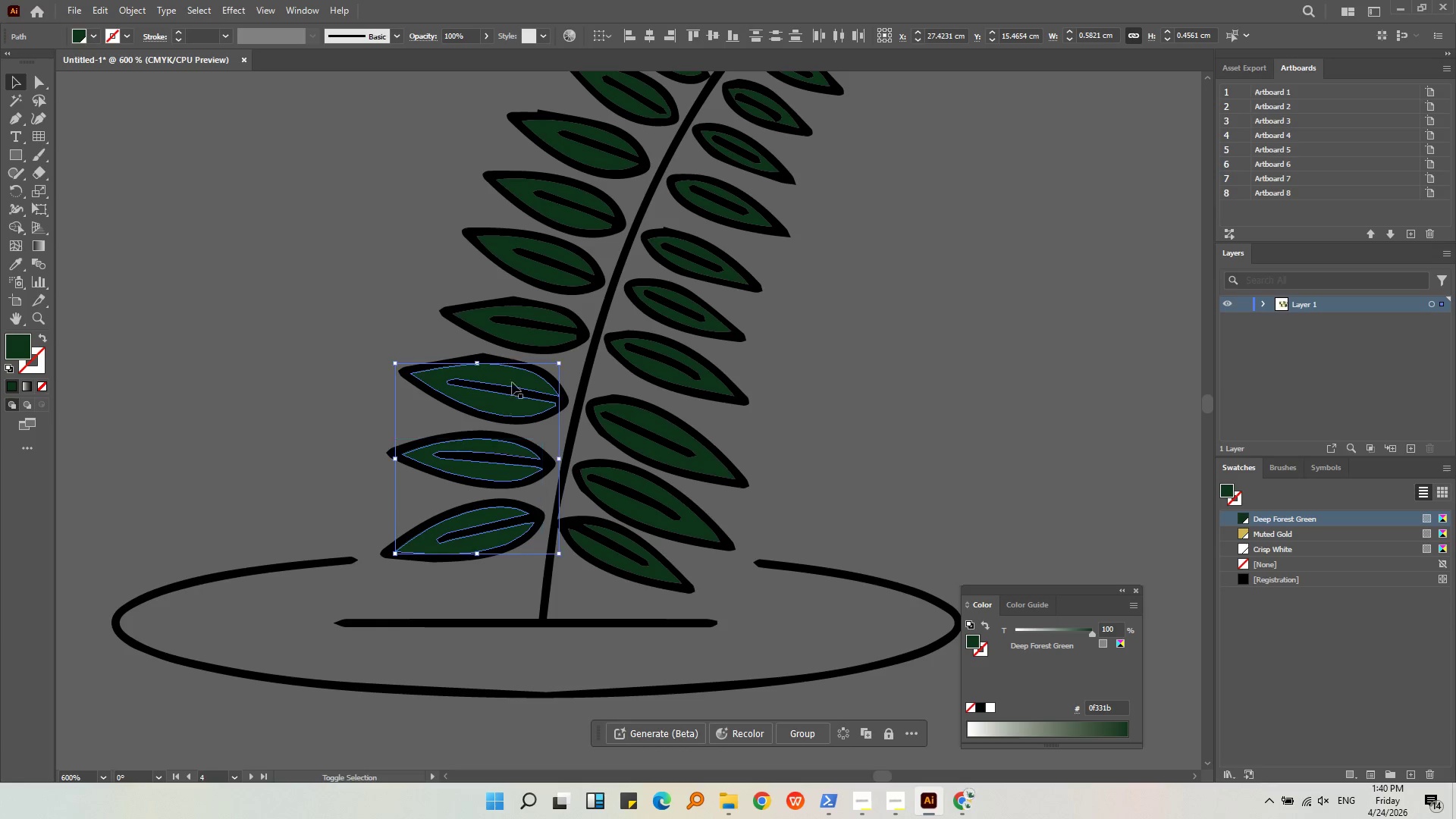 
double_click([518, 344])
 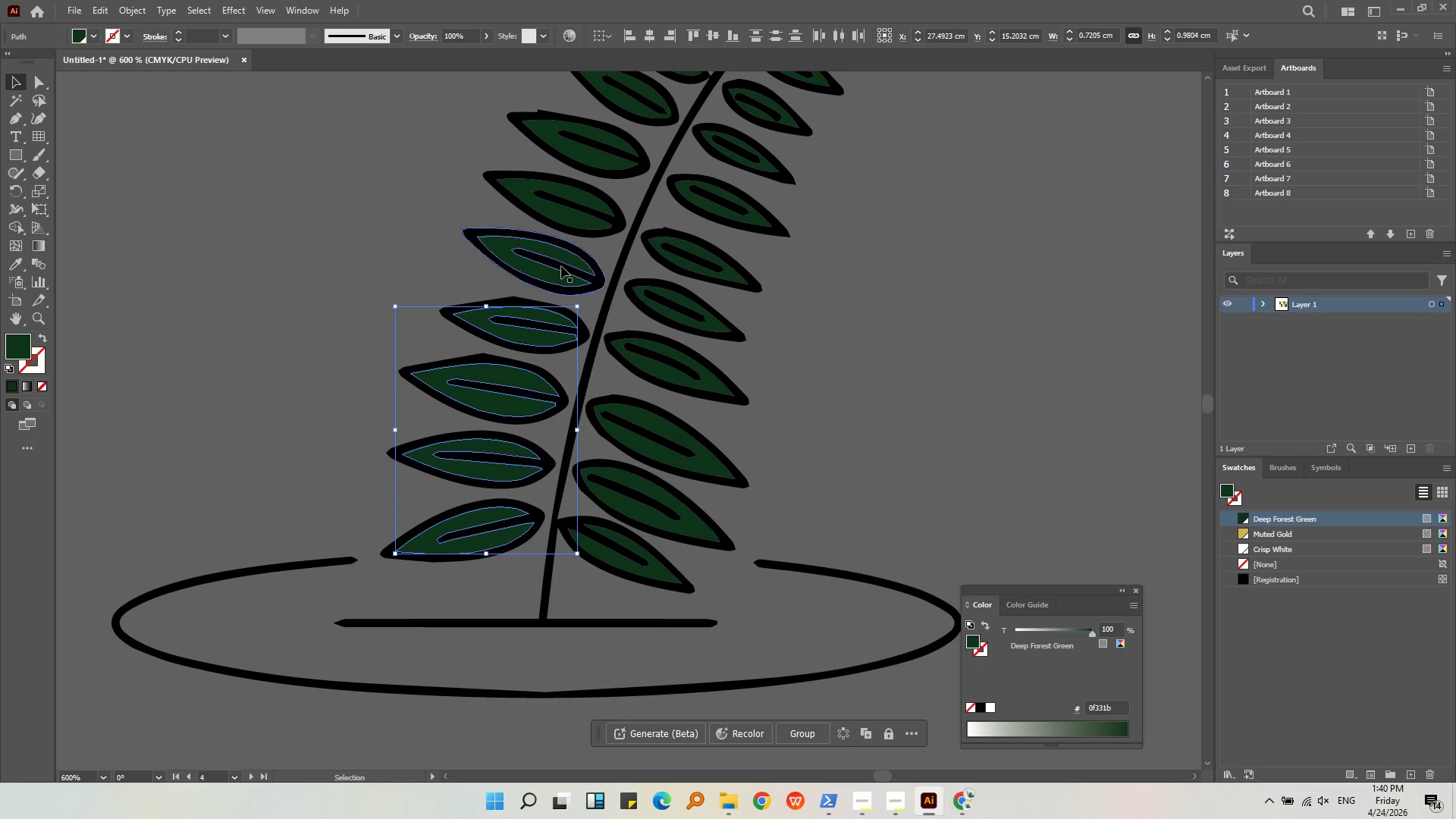 
hold_key(key=ShiftLeft, duration=0.55)
left_click([558, 255])
 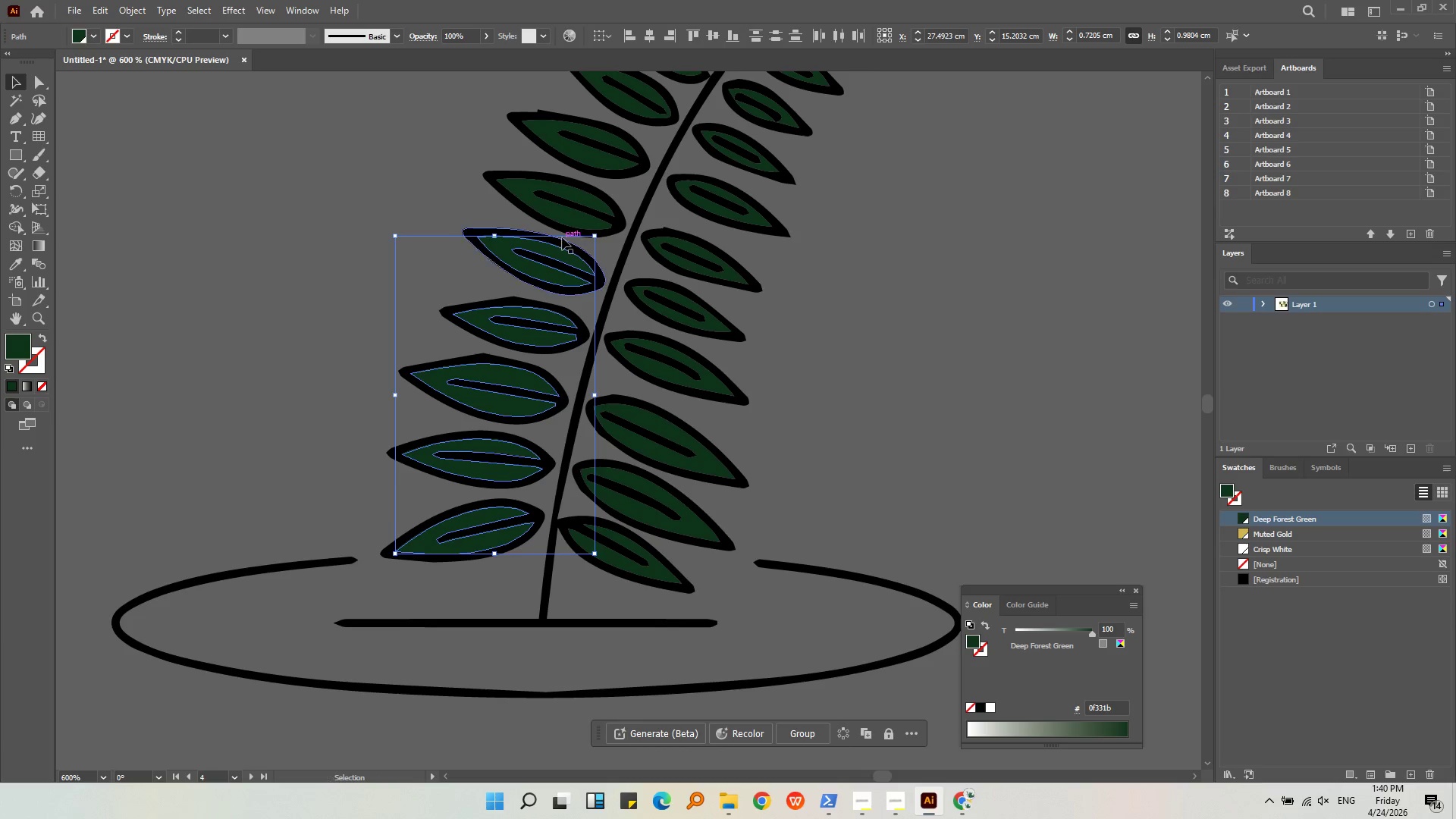 
hold_key(key=ShiftLeft, duration=2.45)
 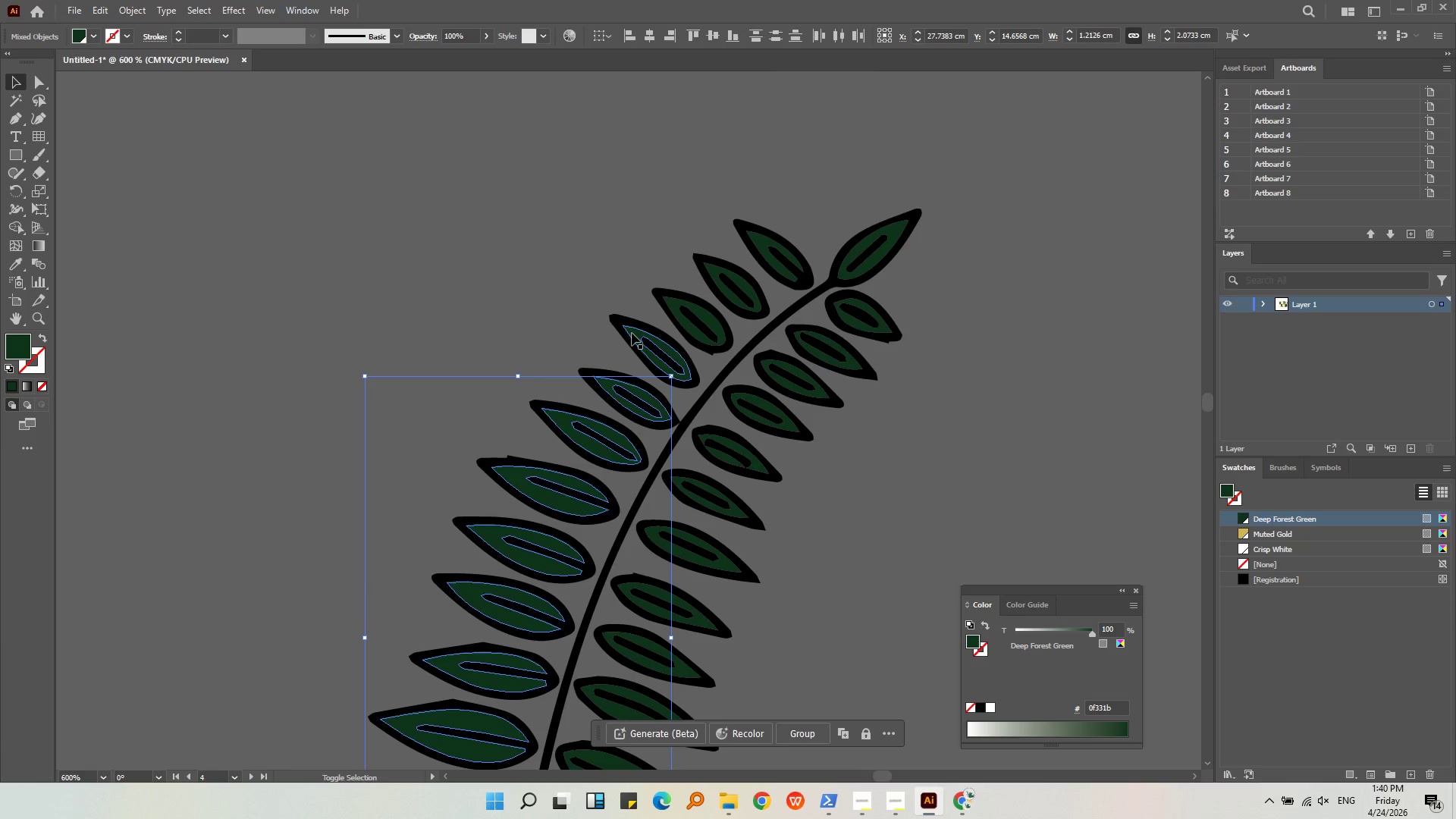 
scroll: coordinate [562, 237], scroll_direction: up, amount: 1.0
 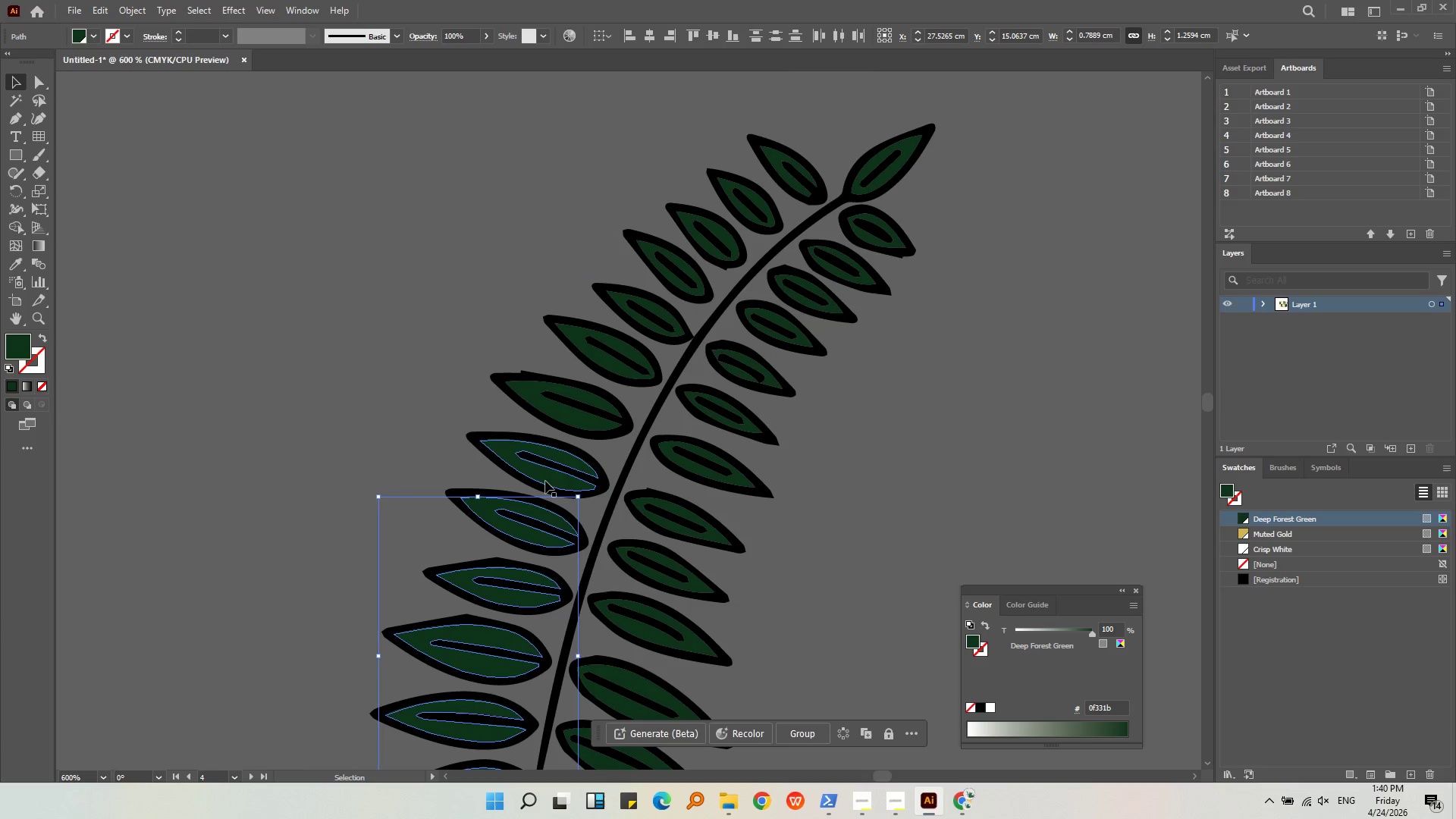 
double_click([532, 389])
 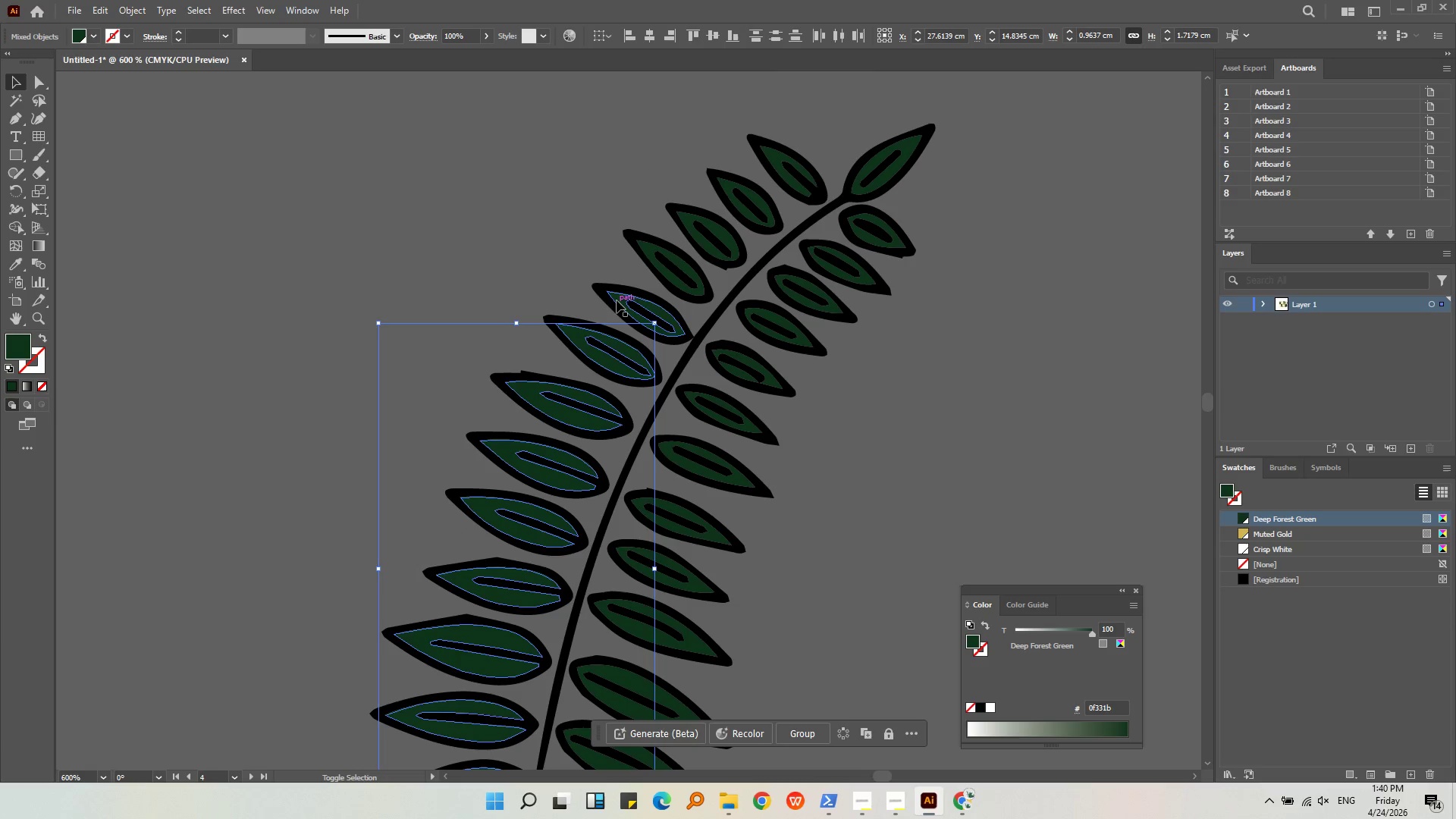 
double_click([617, 300])
 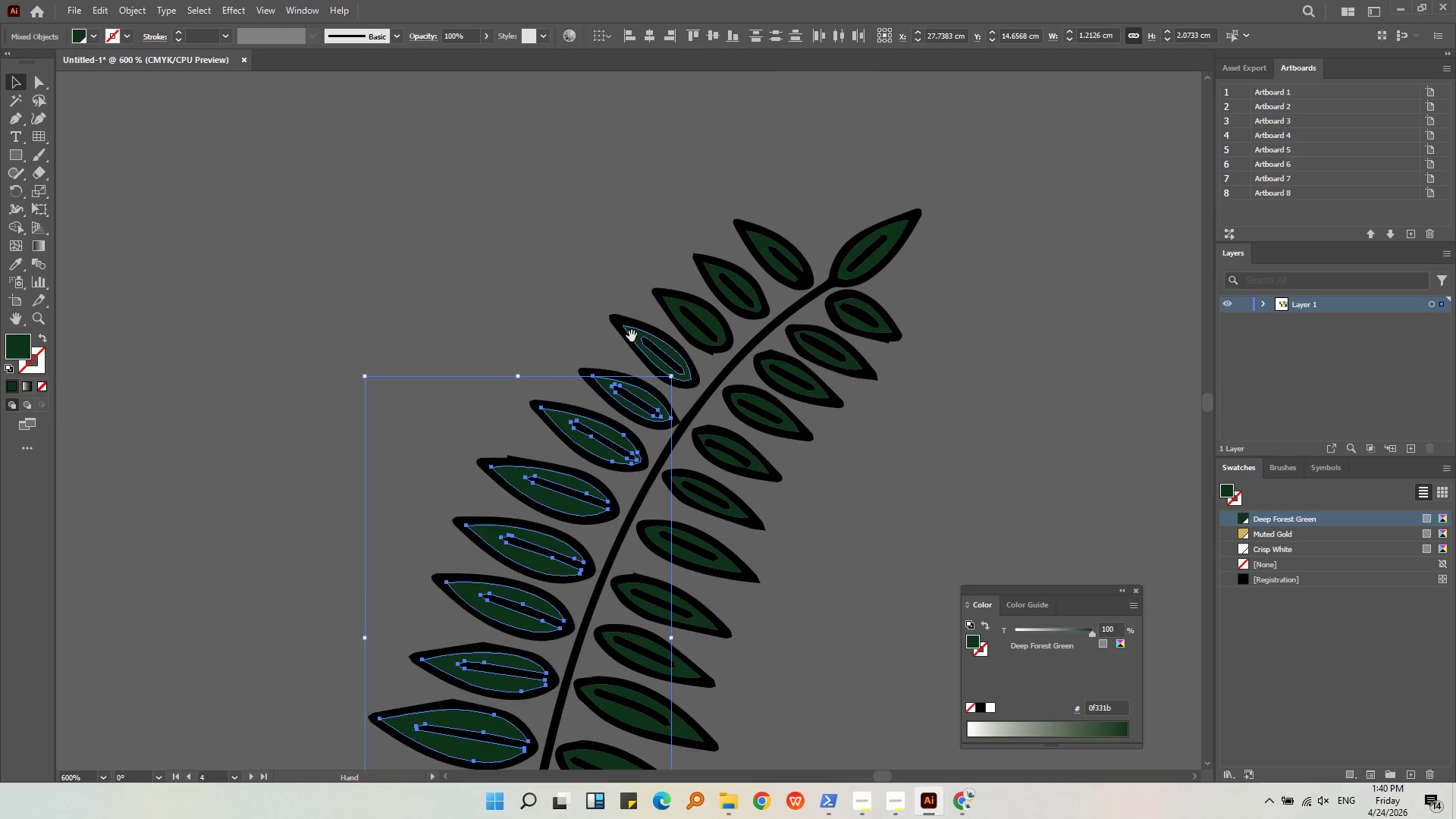 
hold_key(key=ShiftLeft, duration=2.91)
left_click([632, 333])
 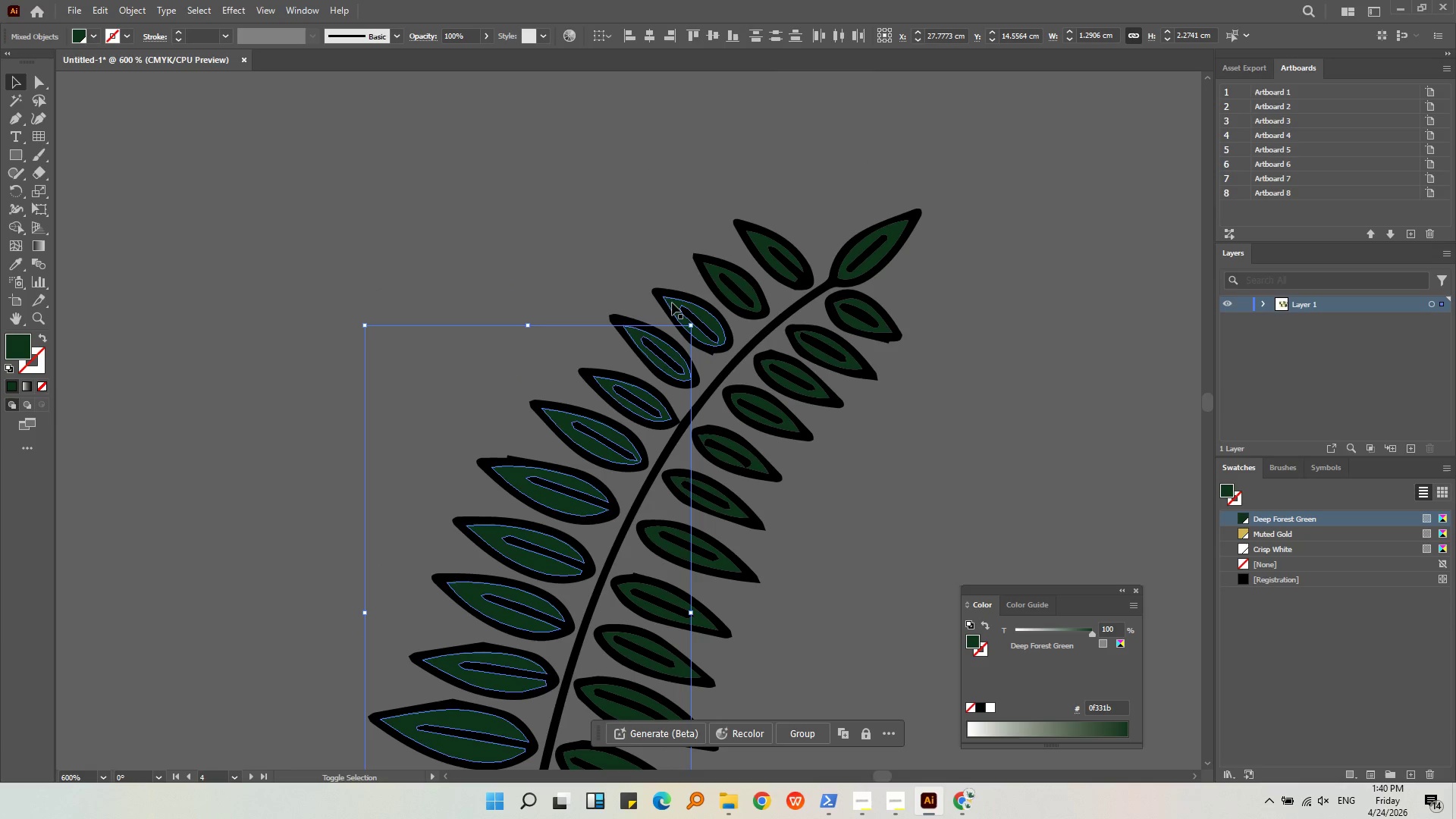 
left_click([670, 302])
 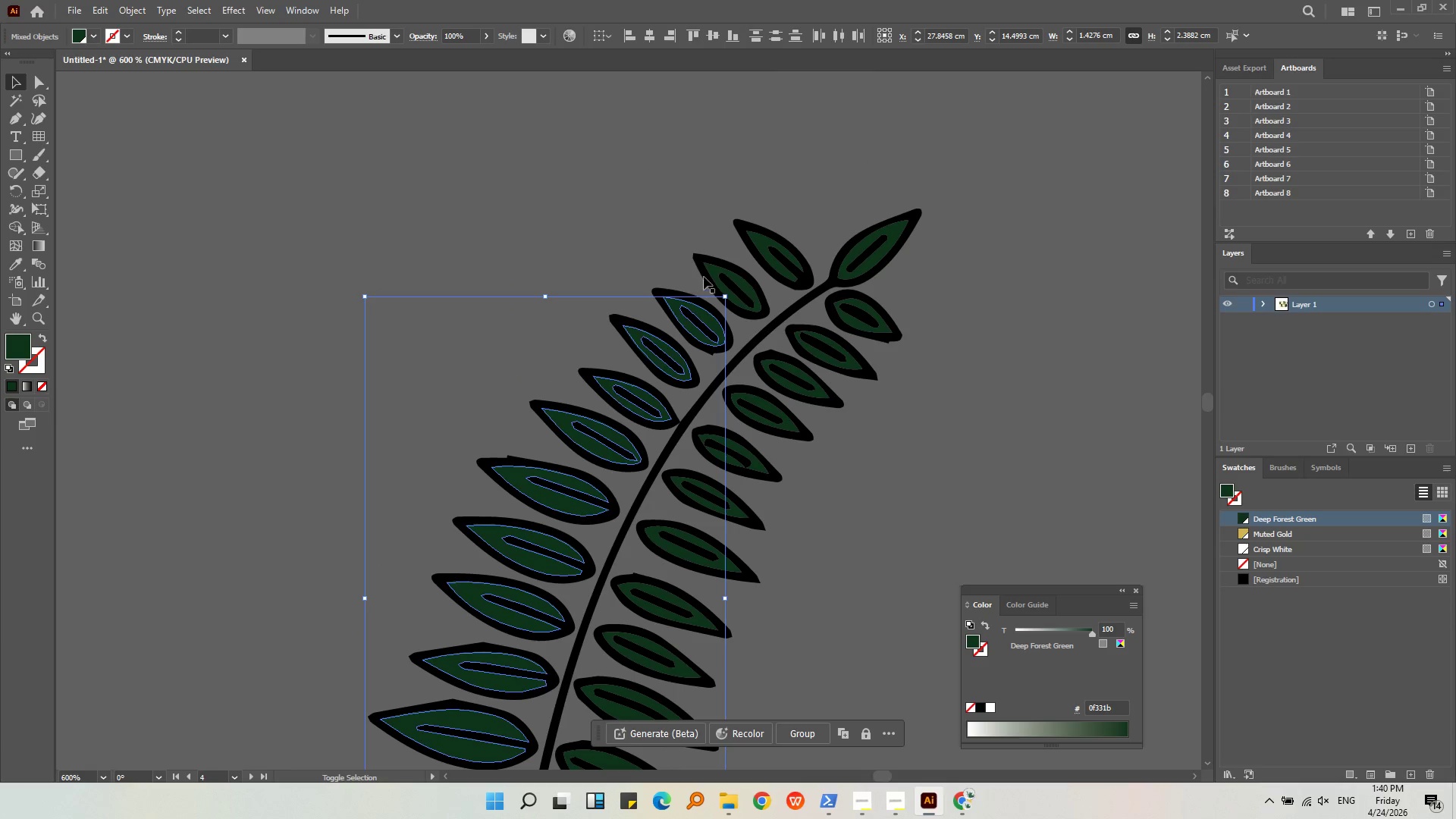 
left_click([711, 272])
 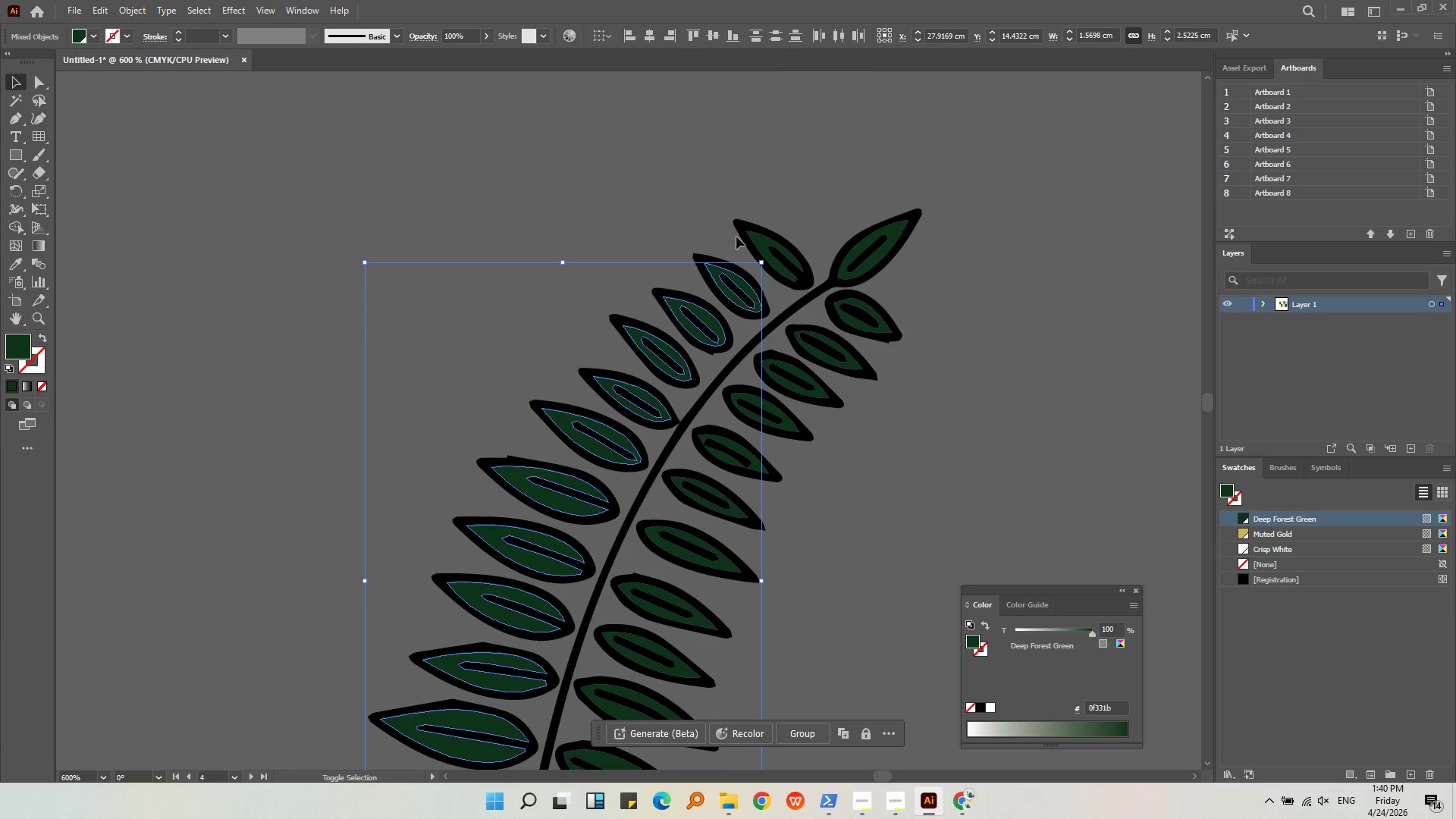 
left_click([744, 230])
 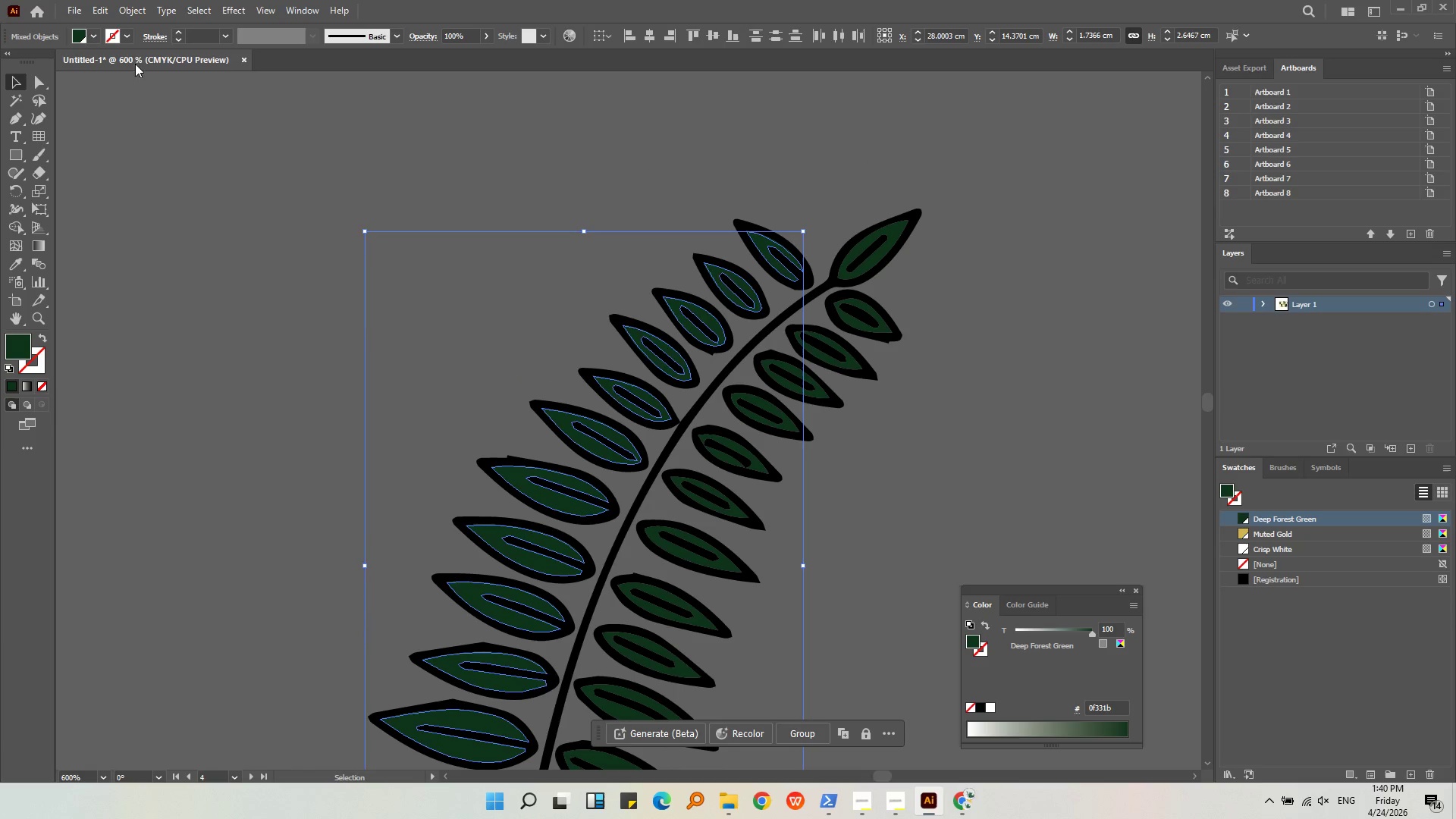 
left_click([88, 30])
 